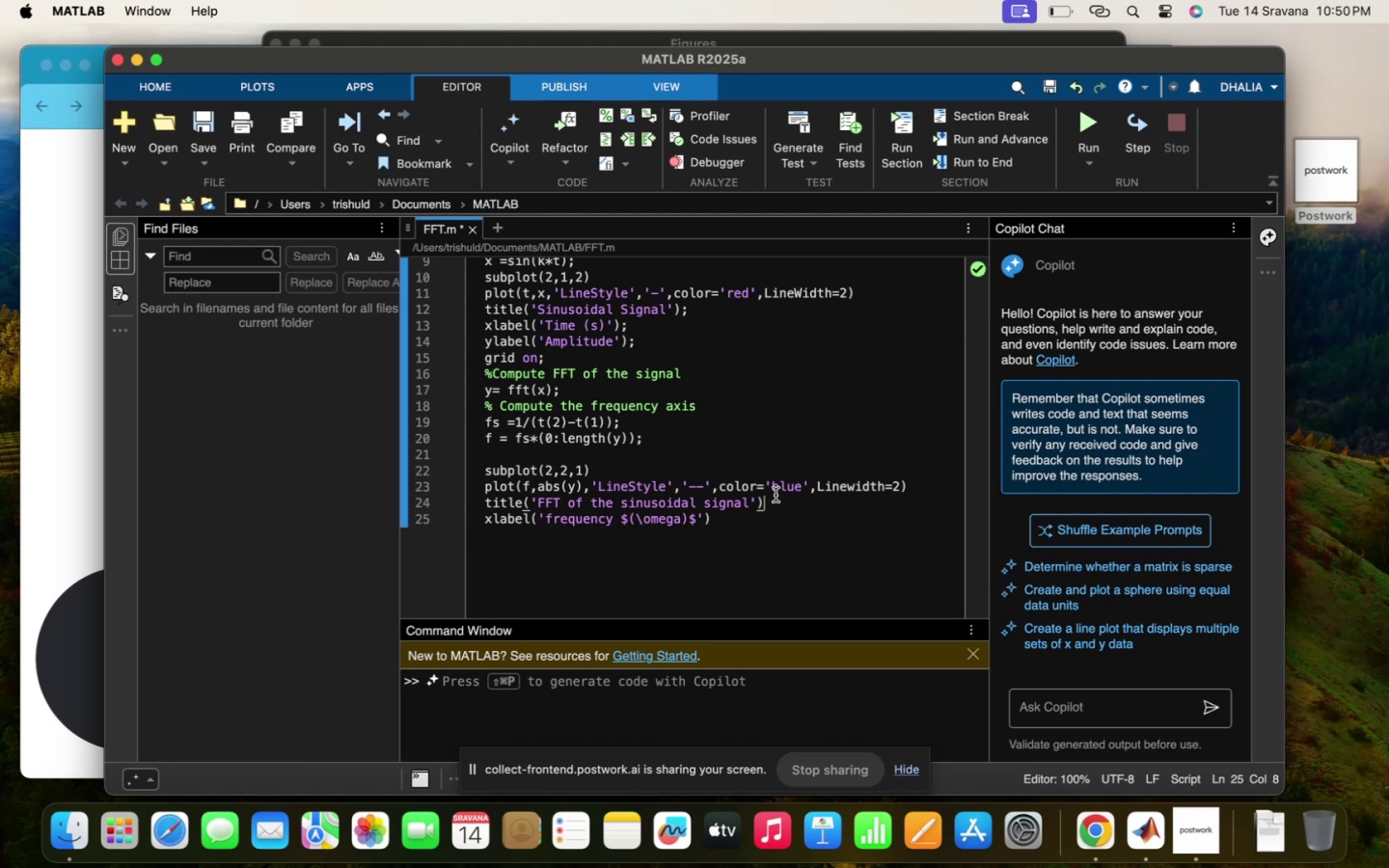 
double_click([713, 504])
 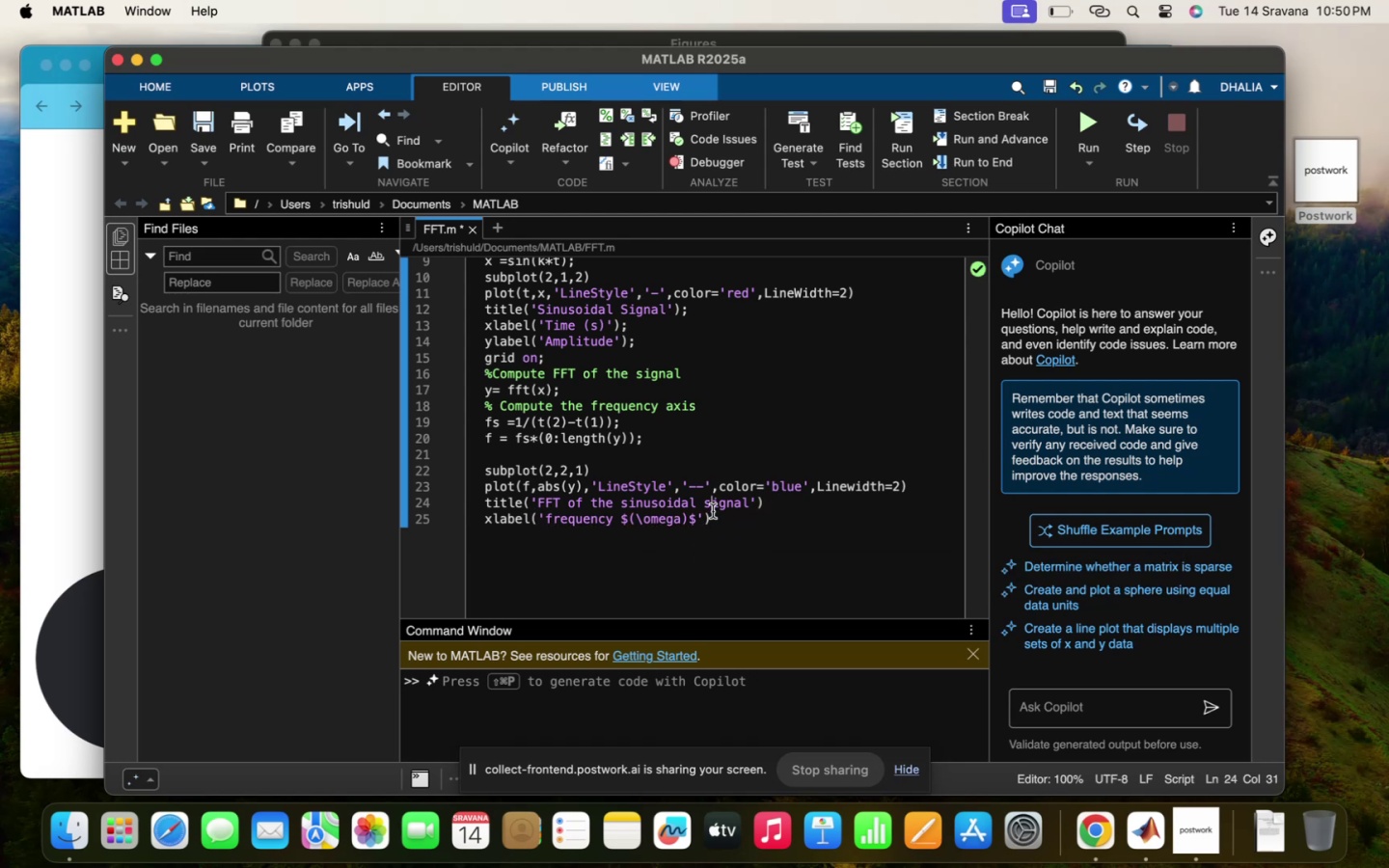 
triple_click([713, 511])
 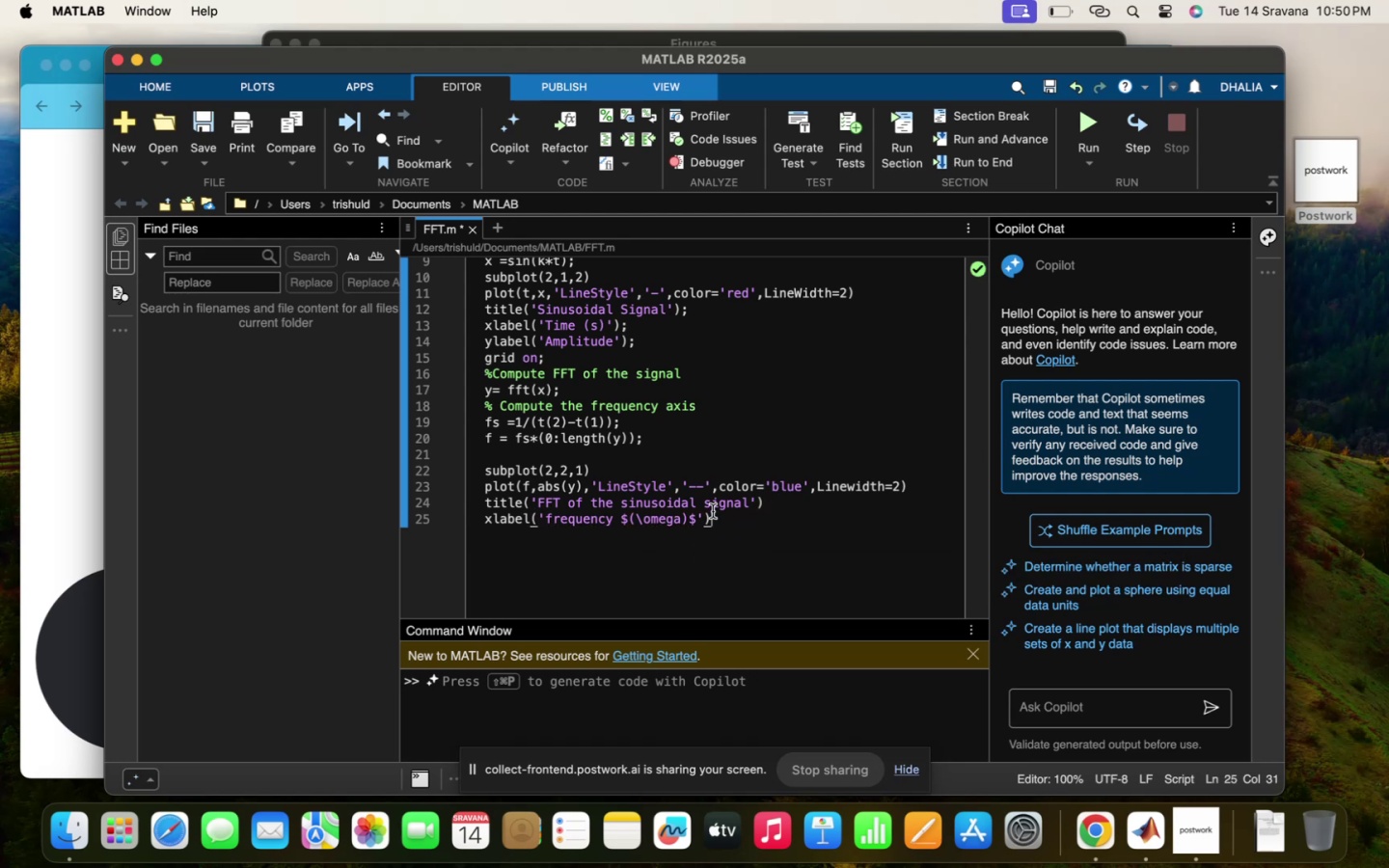 
key(Semicolon)
 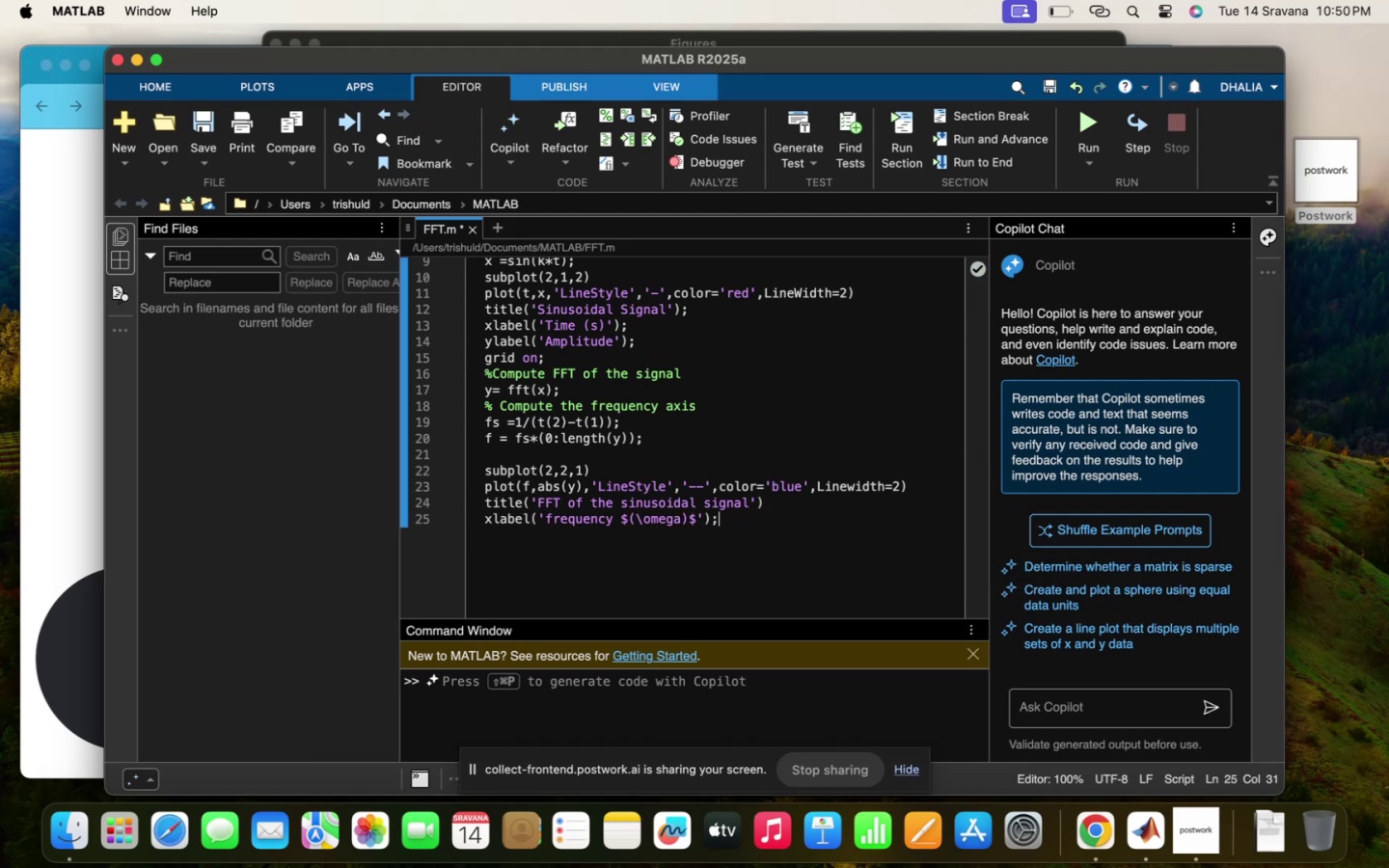 
key(Enter)
 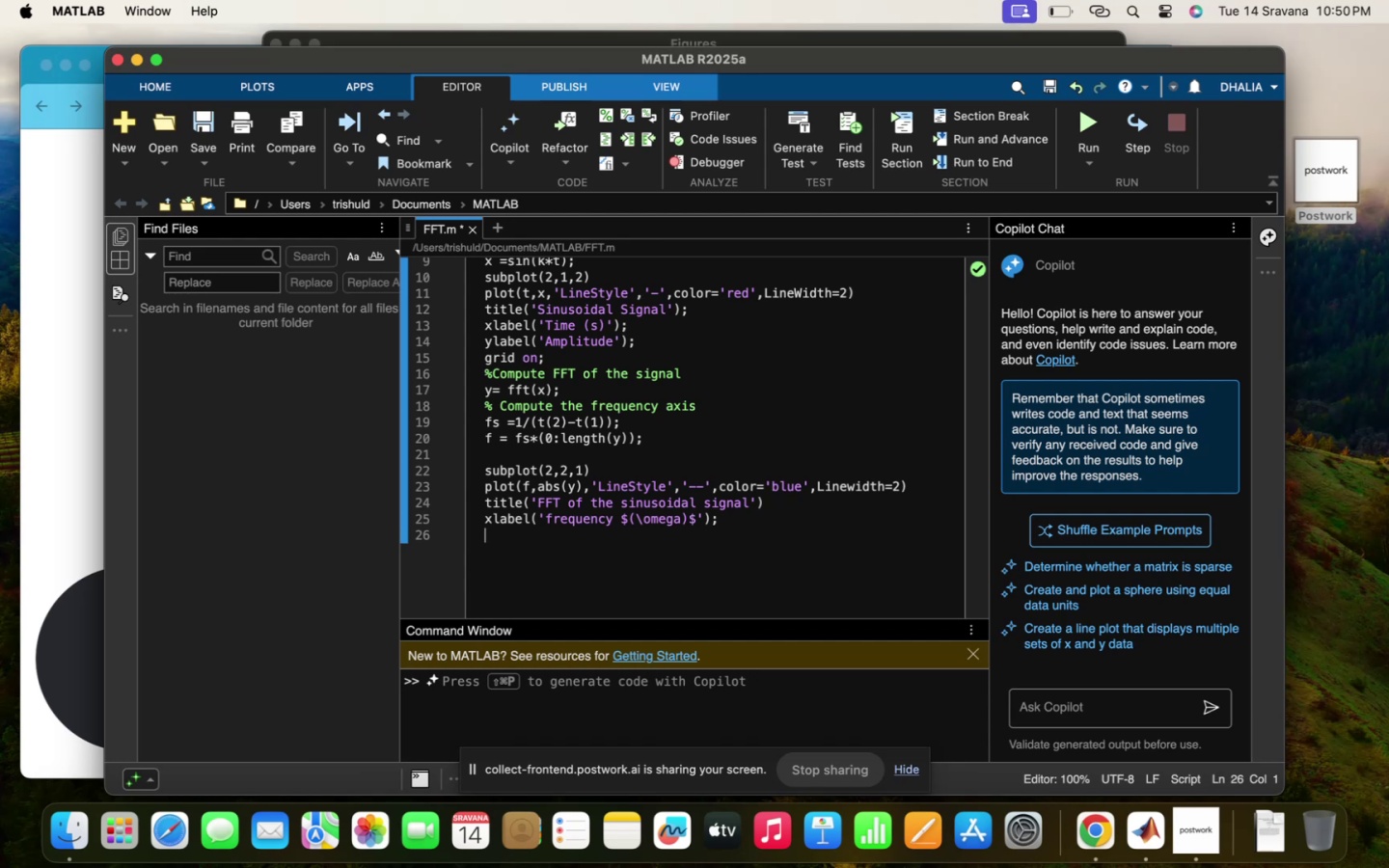 
type(ylabel('a)
key(Backspace)
type(A)
key(Backspace)
type(Amplitude )
 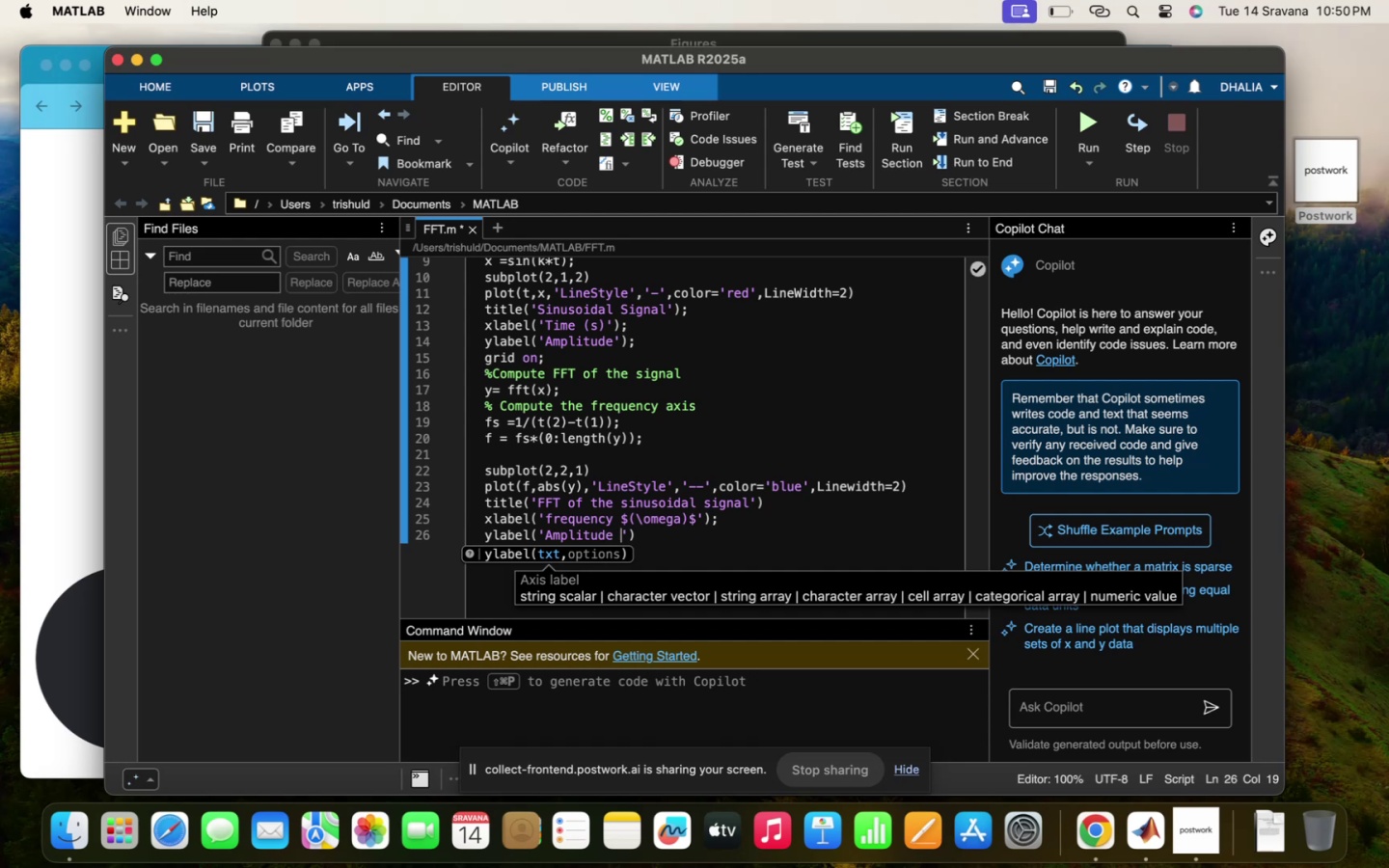 
wait(5.4)
 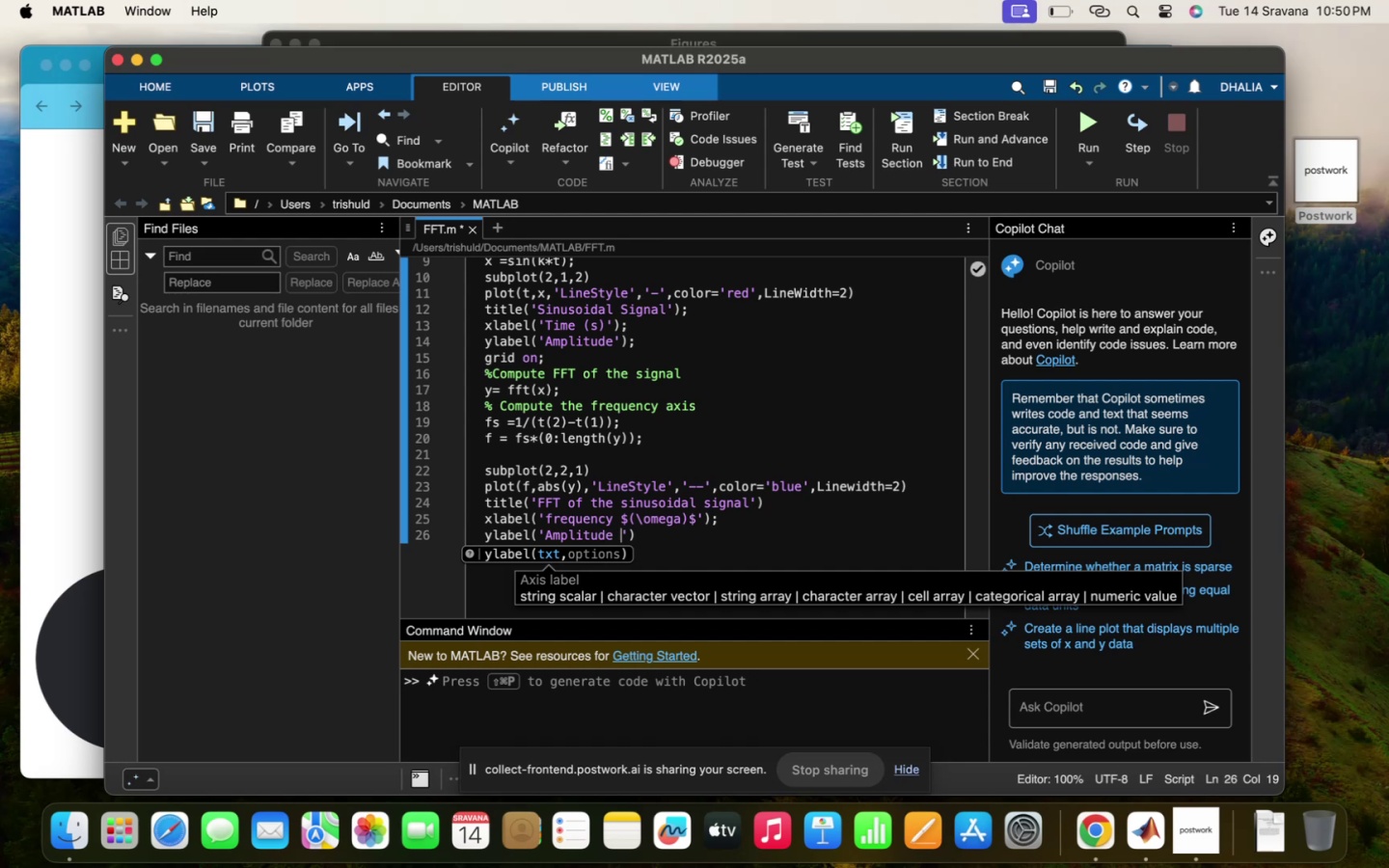 
type( y)
key(Backspace)
type(x (t))
 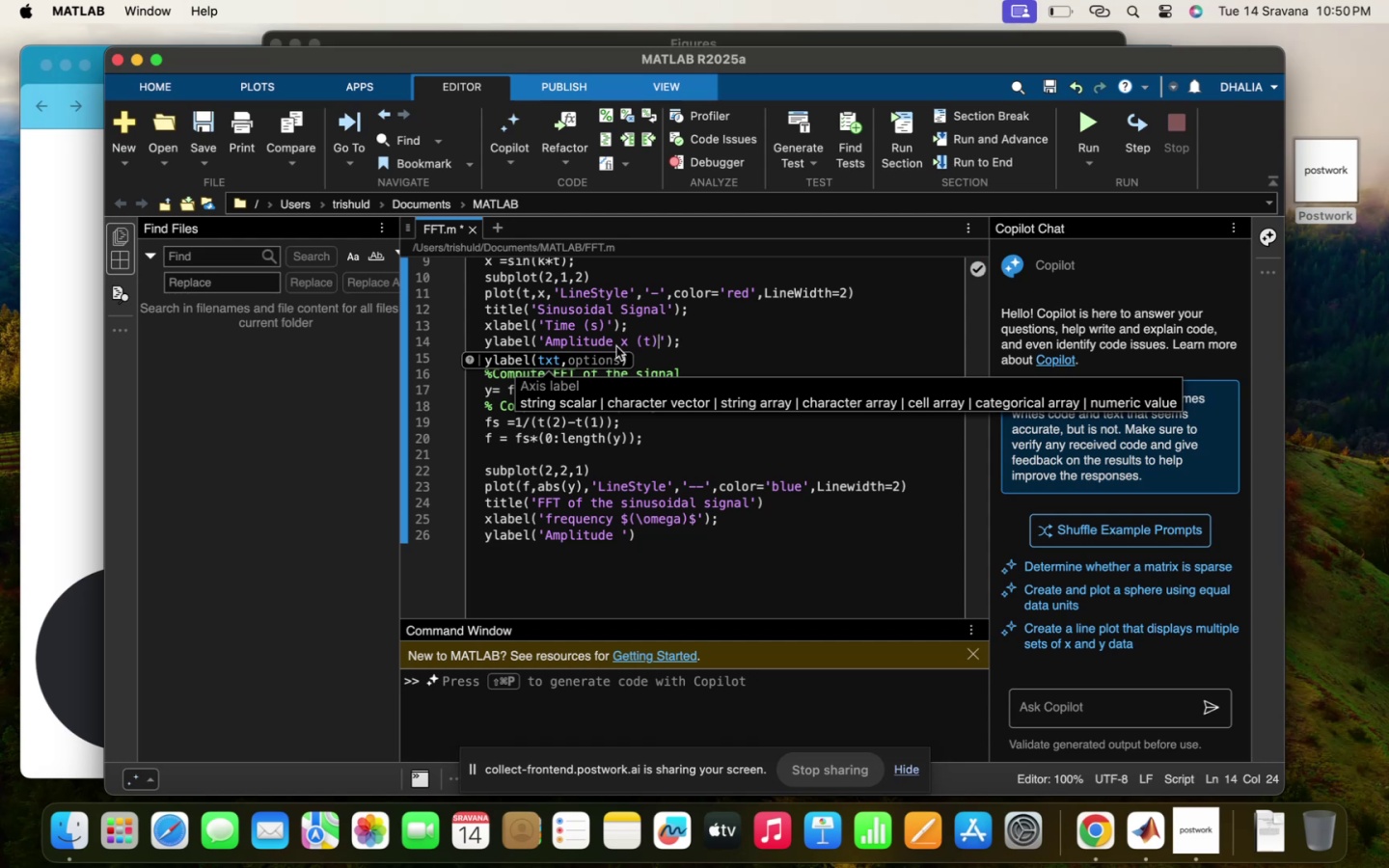 
left_click([612, 539])
 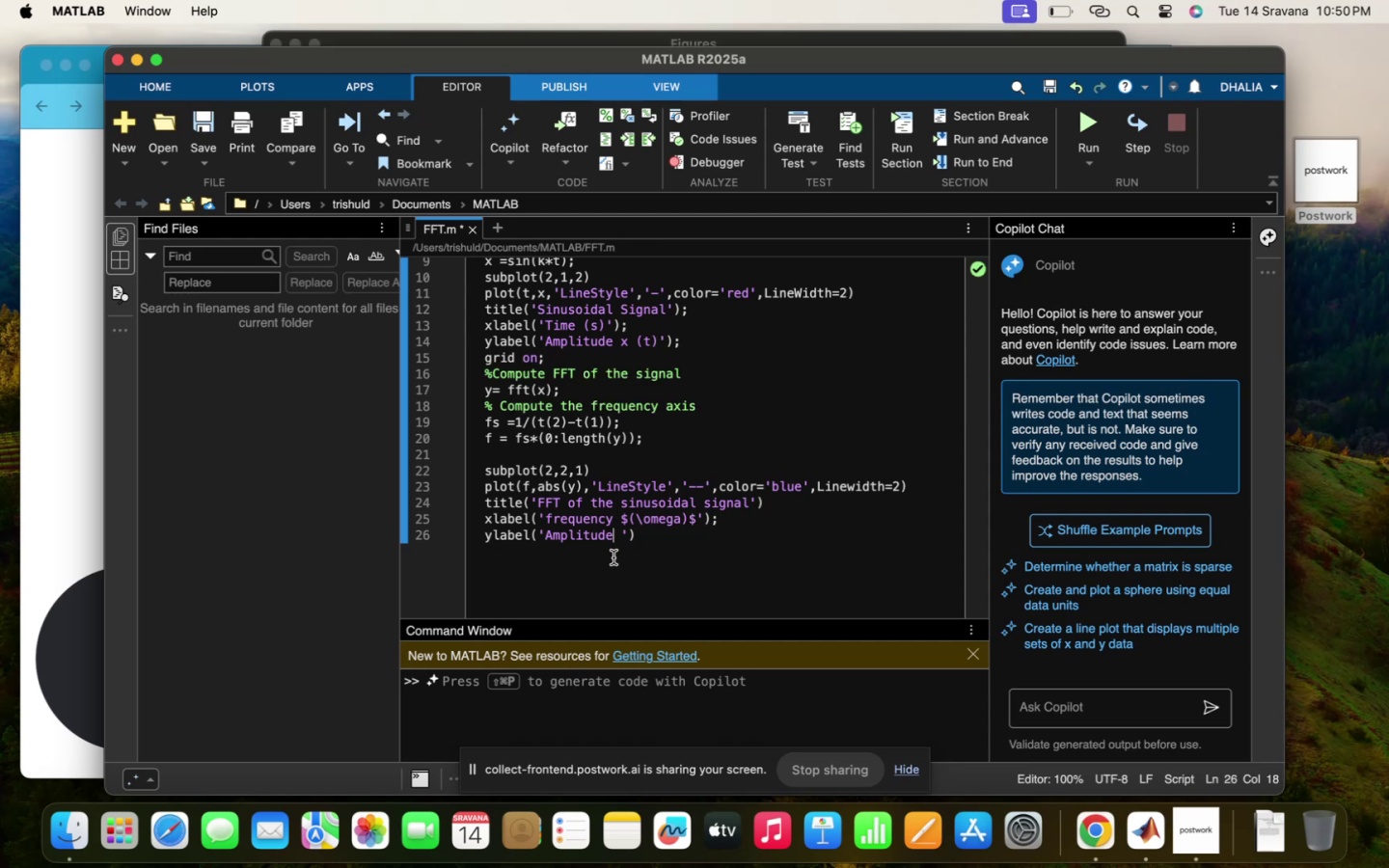 
type( $x(\omega)$)
 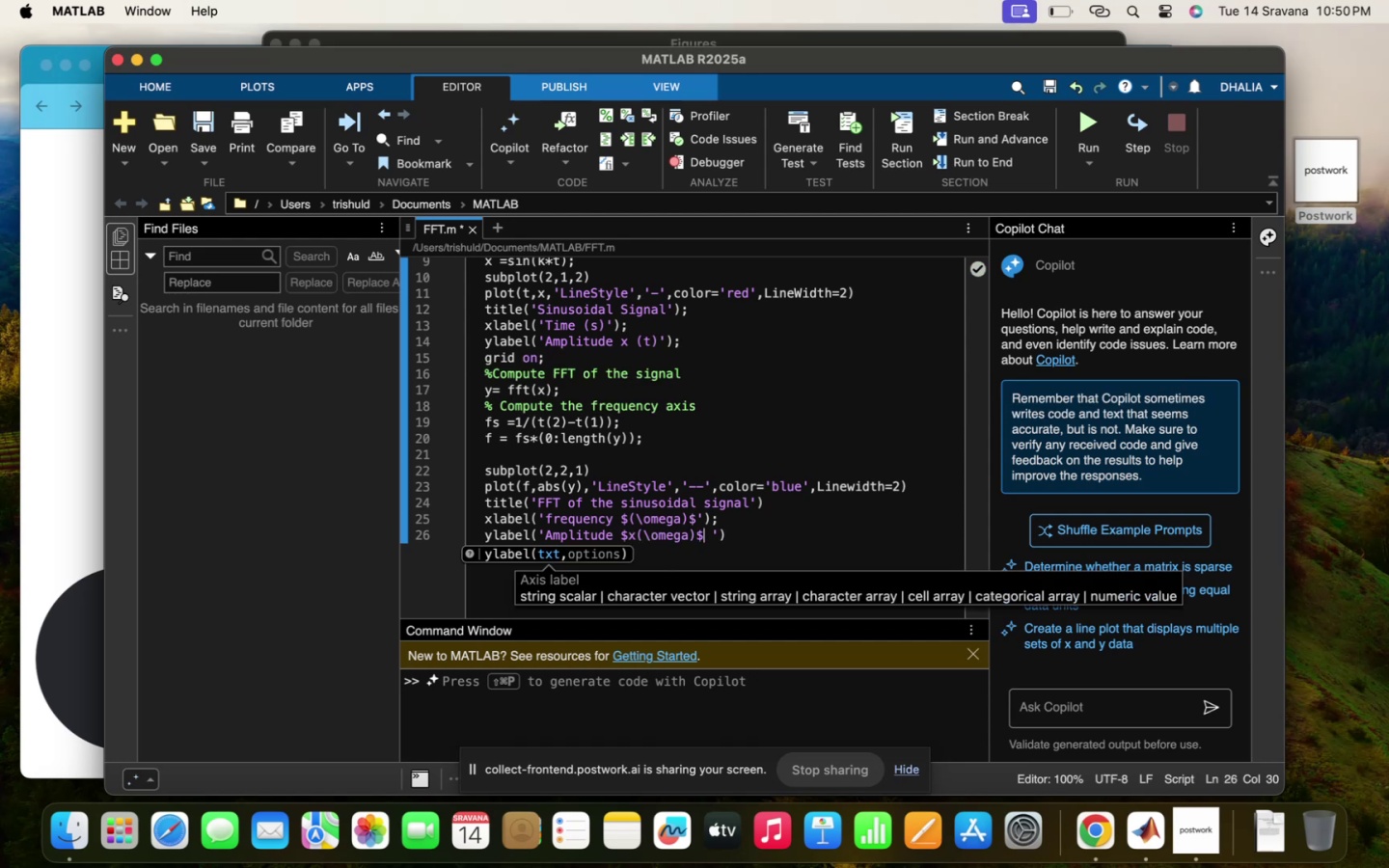 
key(ArrowRight)
 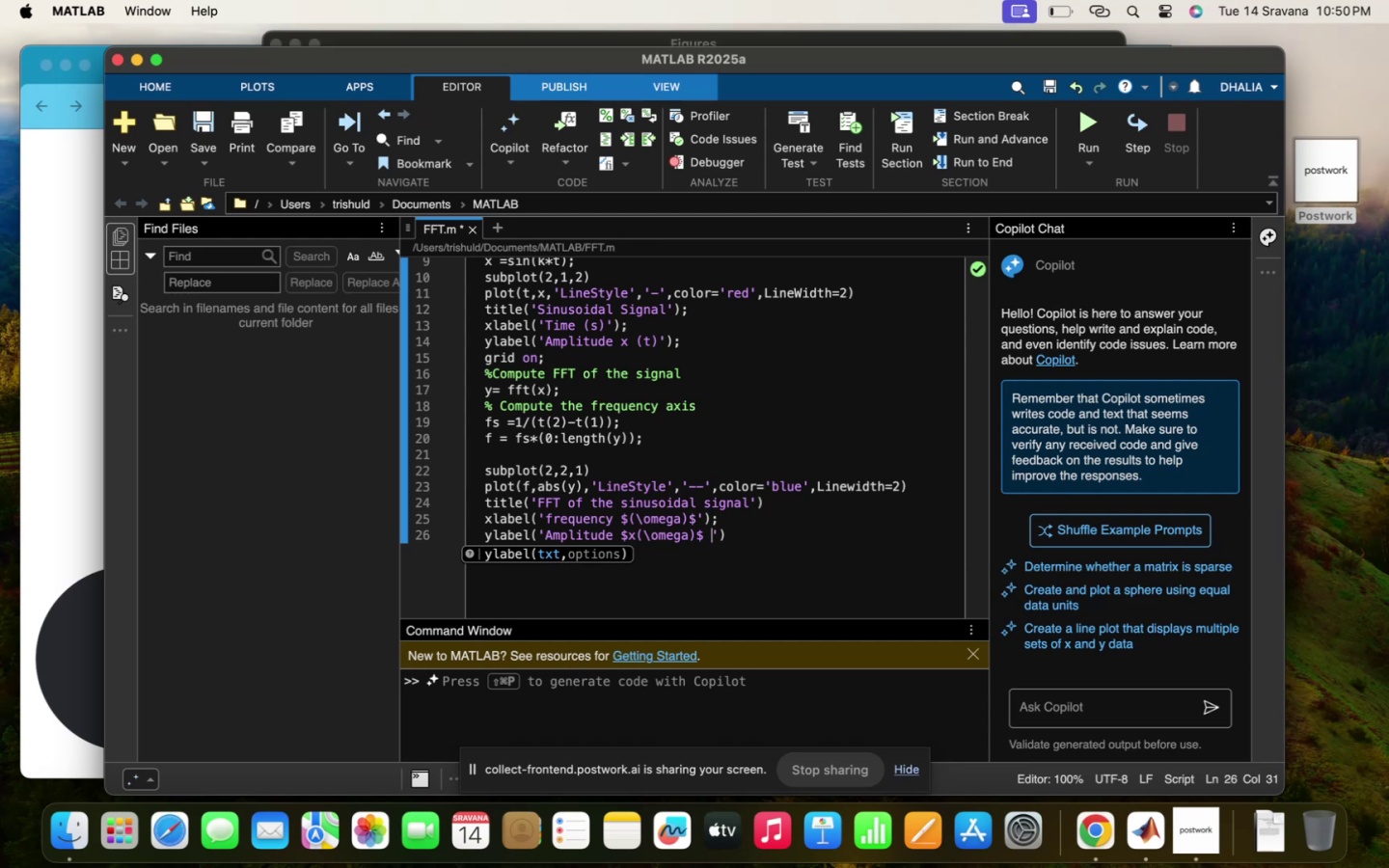 
key(Backspace)
 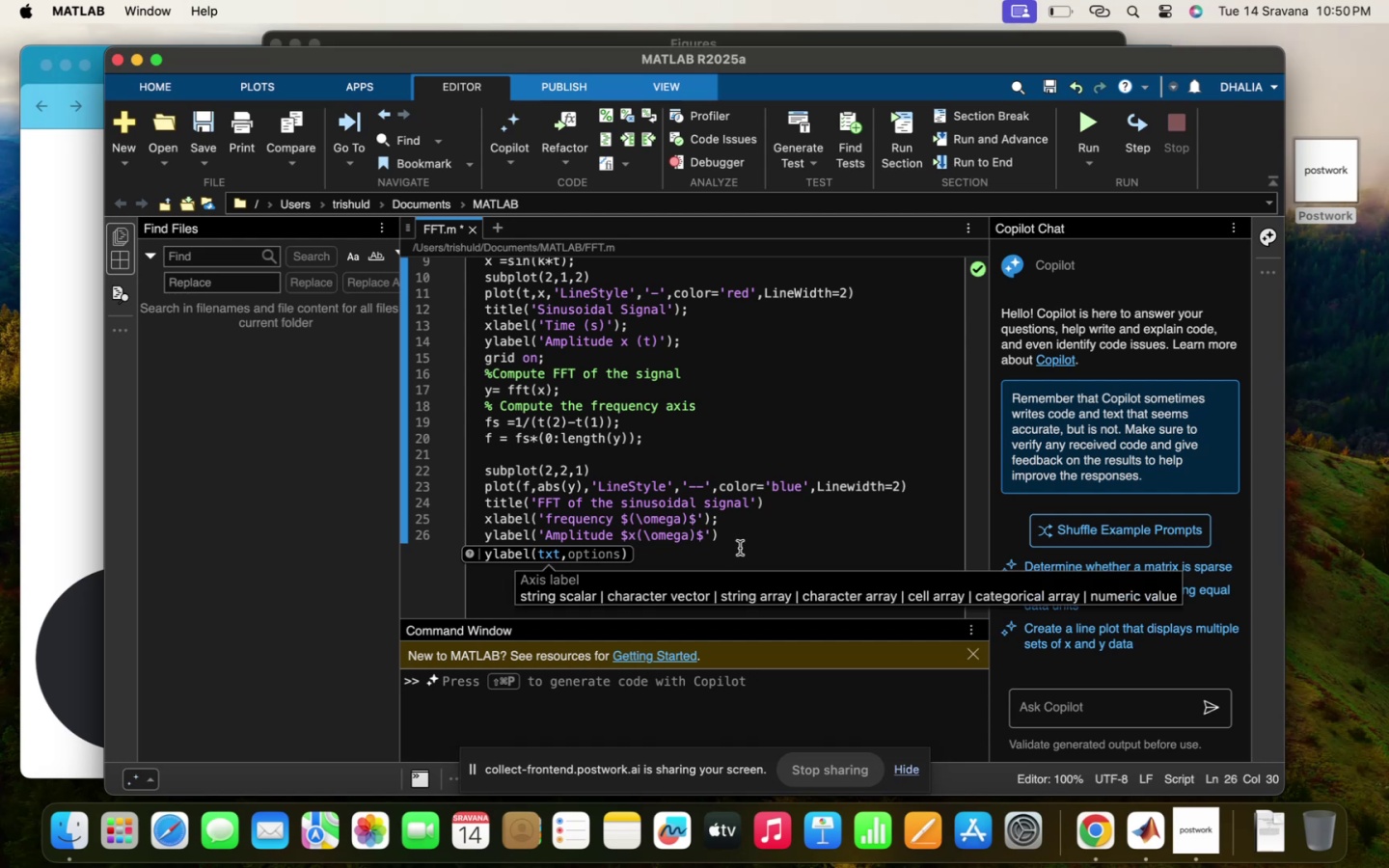 
left_click([756, 539])
 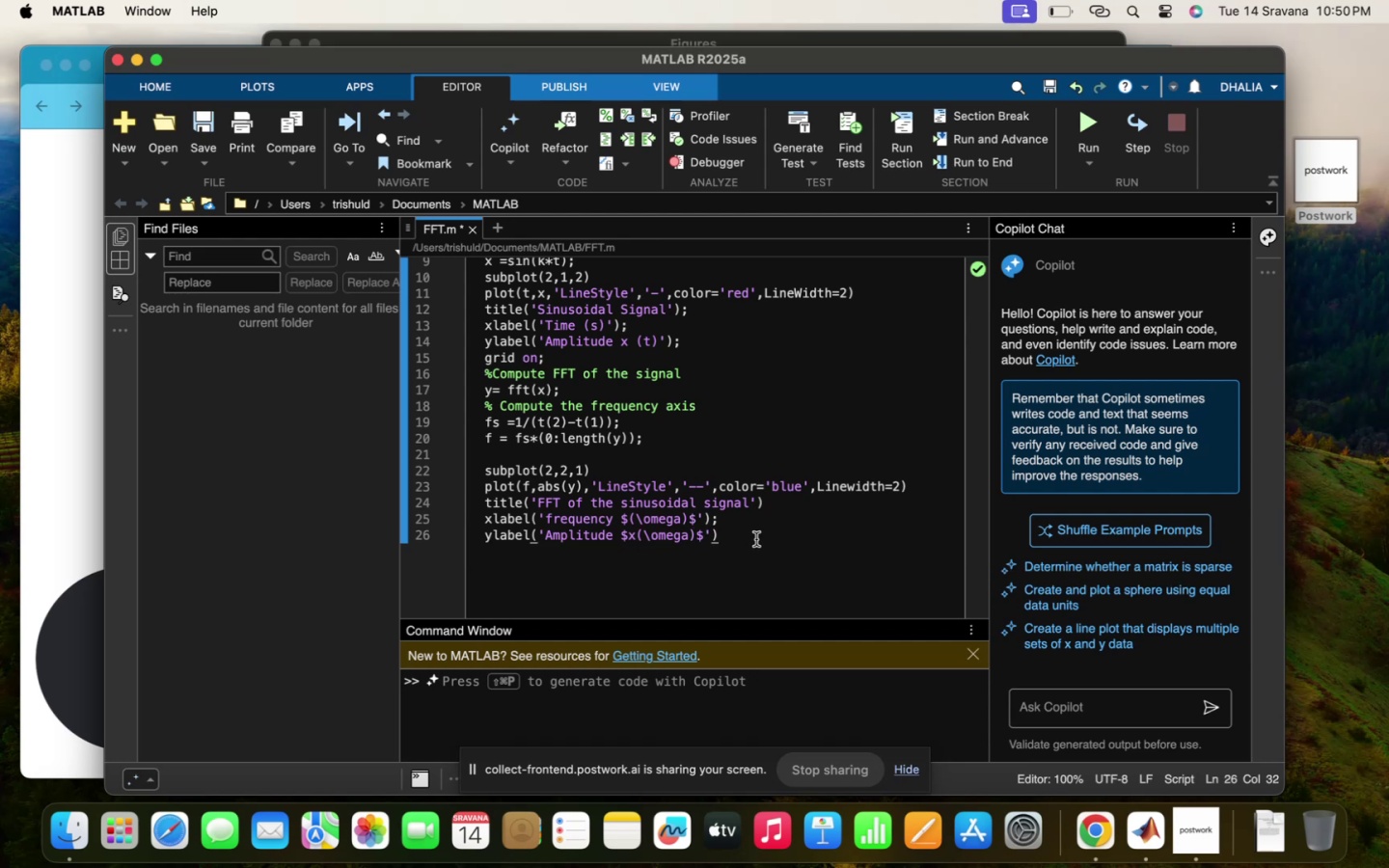 
key(Semicolon)
 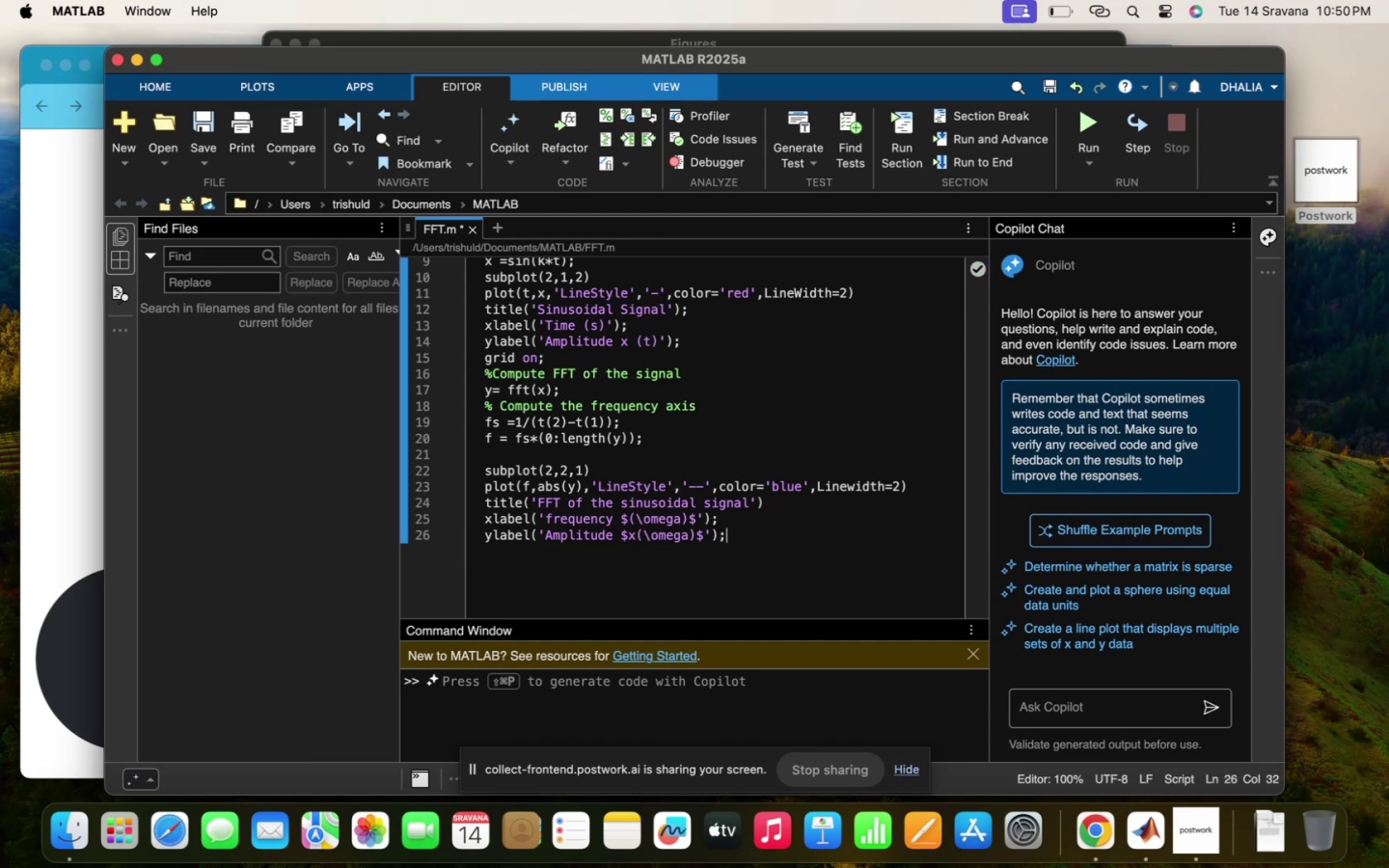 
key(Enter)
 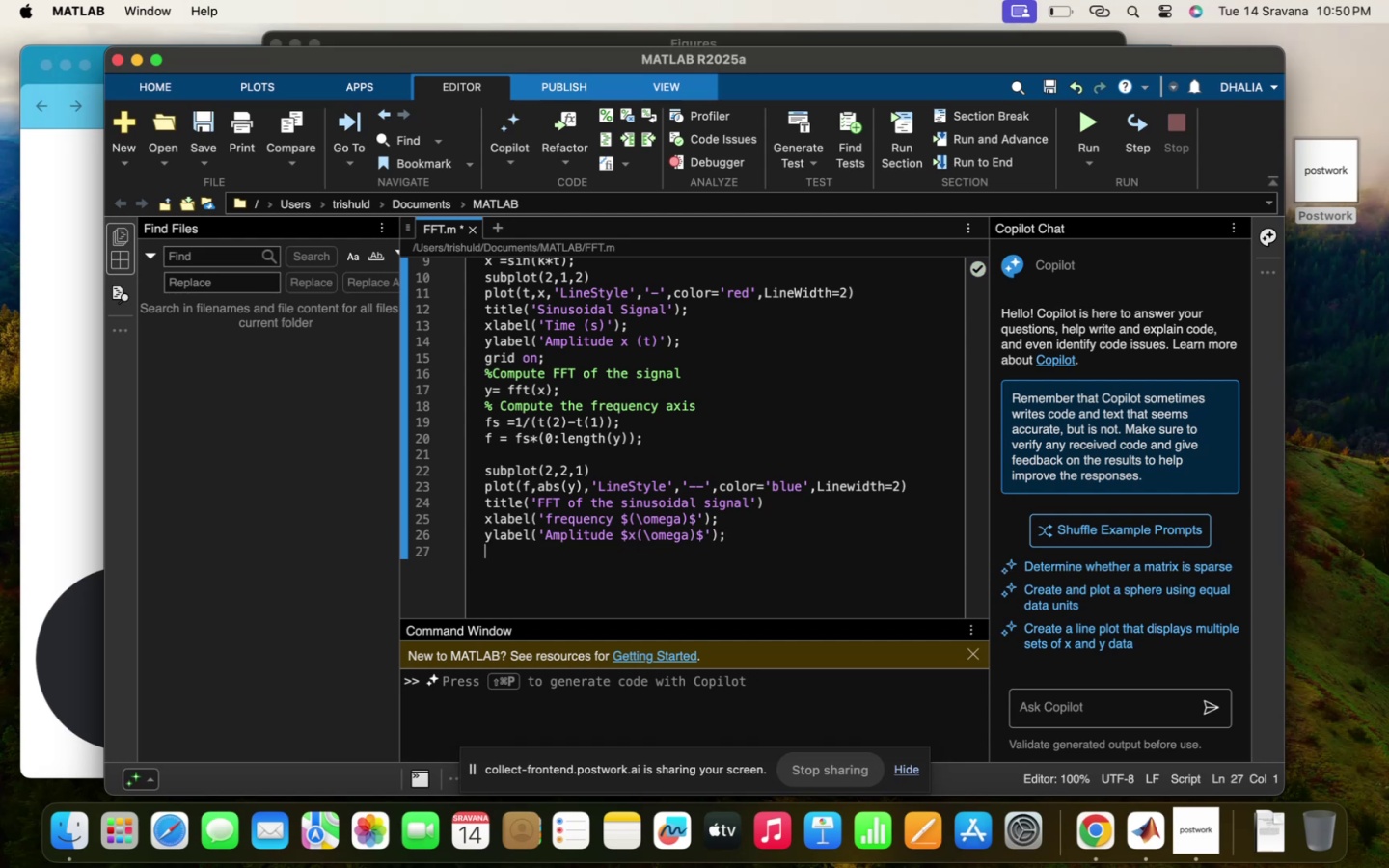 
type(grid on)
 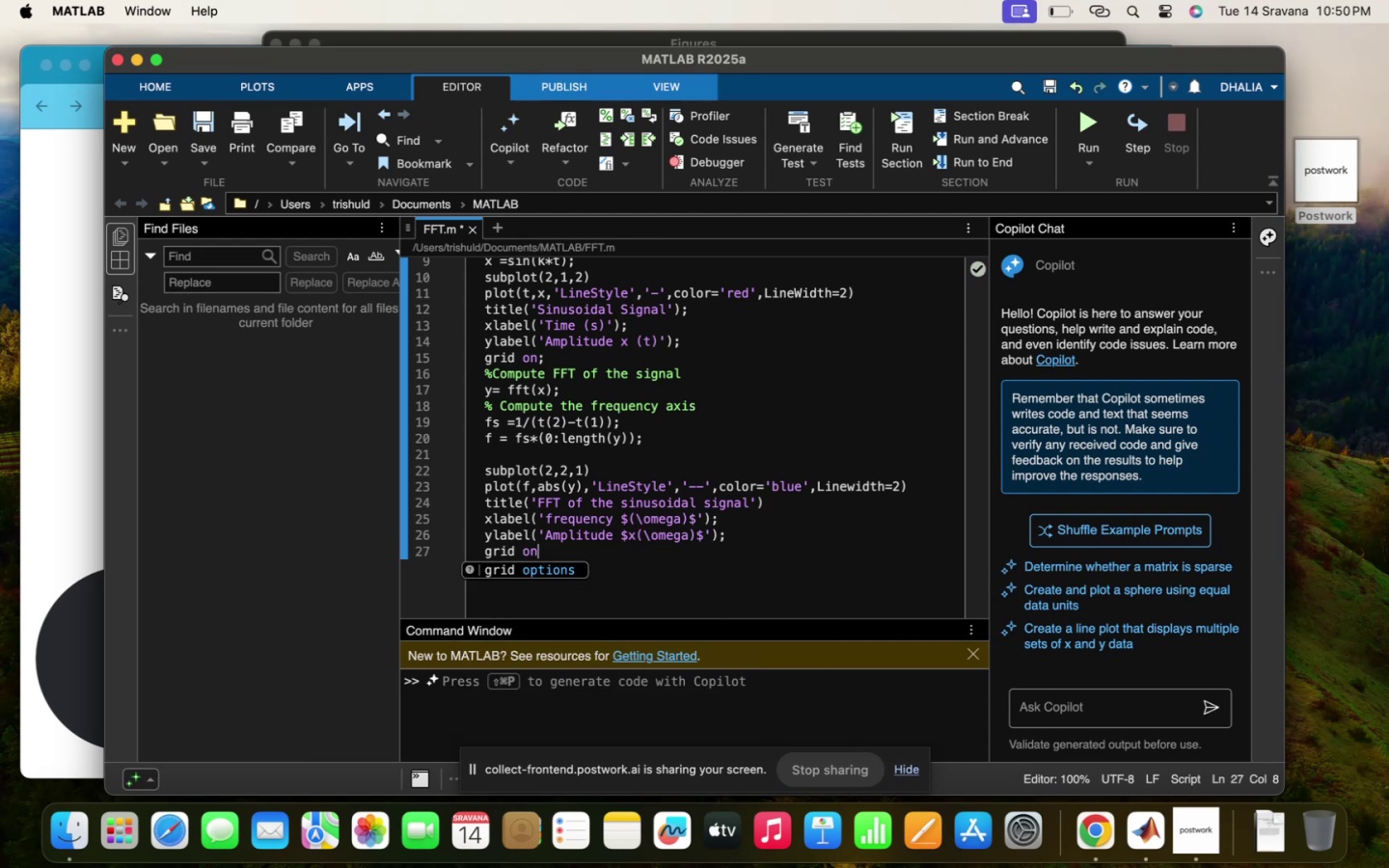 
key(Enter)
 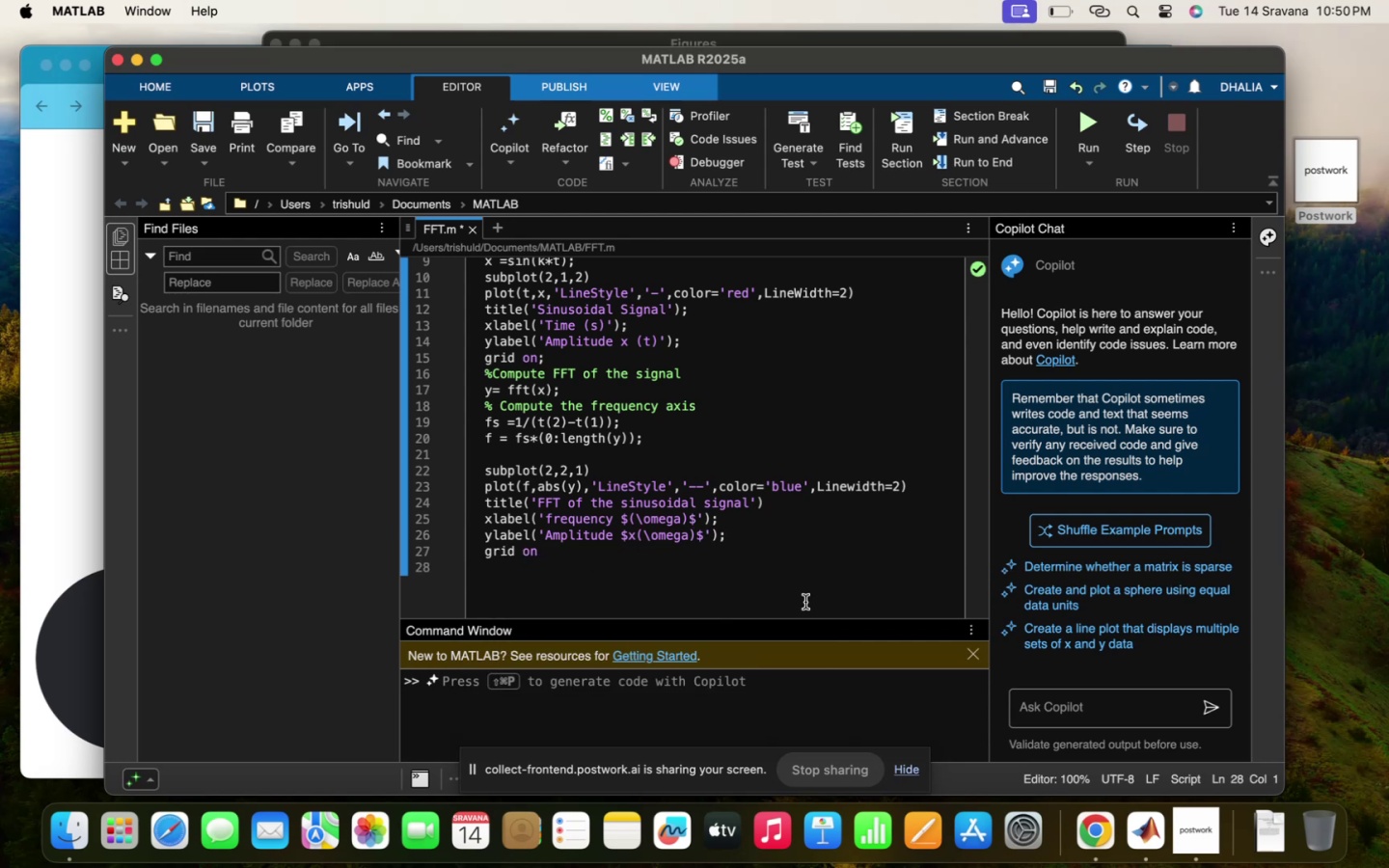 
scroll: coordinate [849, 478], scroll_direction: down, amount: 8.0
 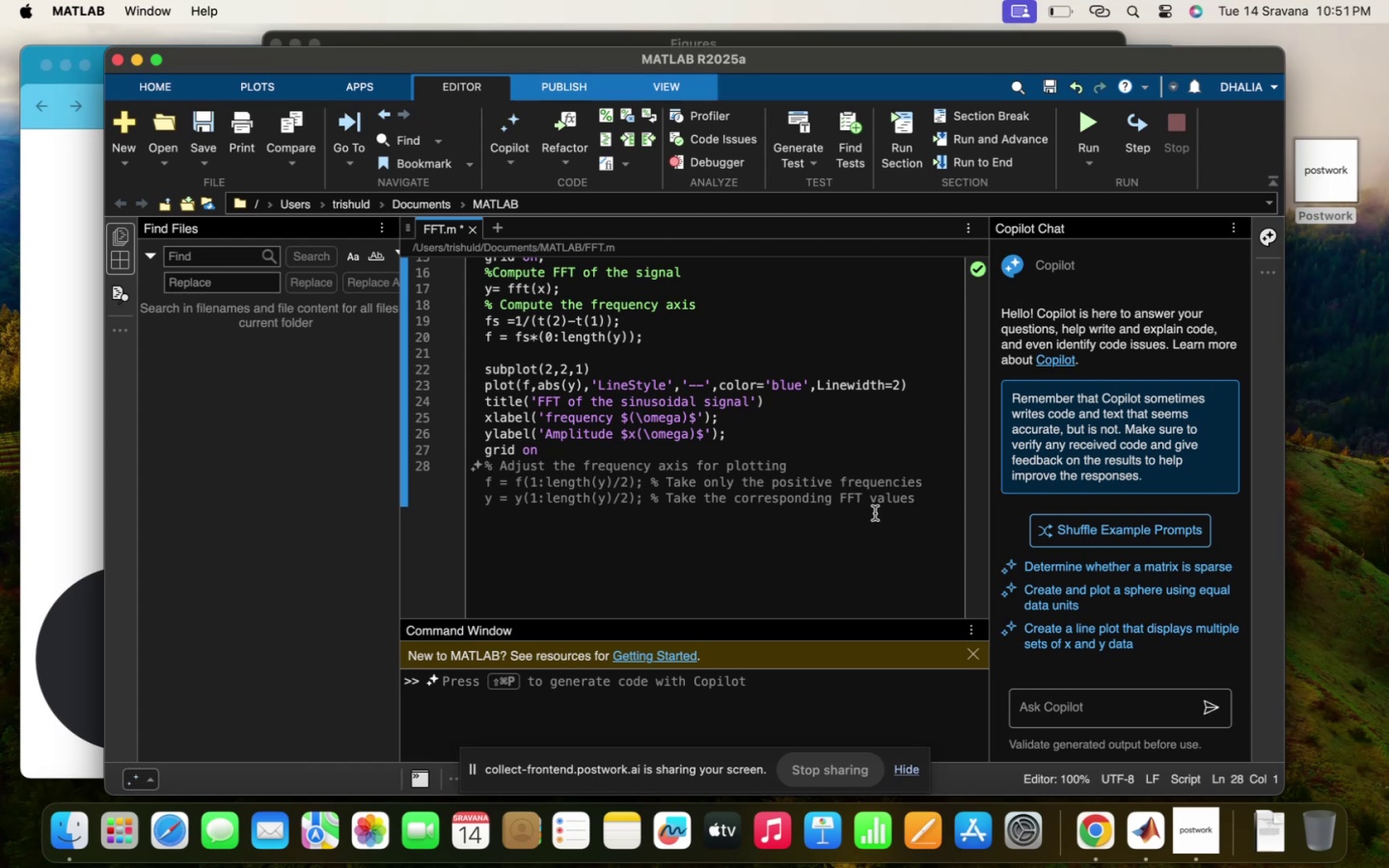 
wait(5.87)
 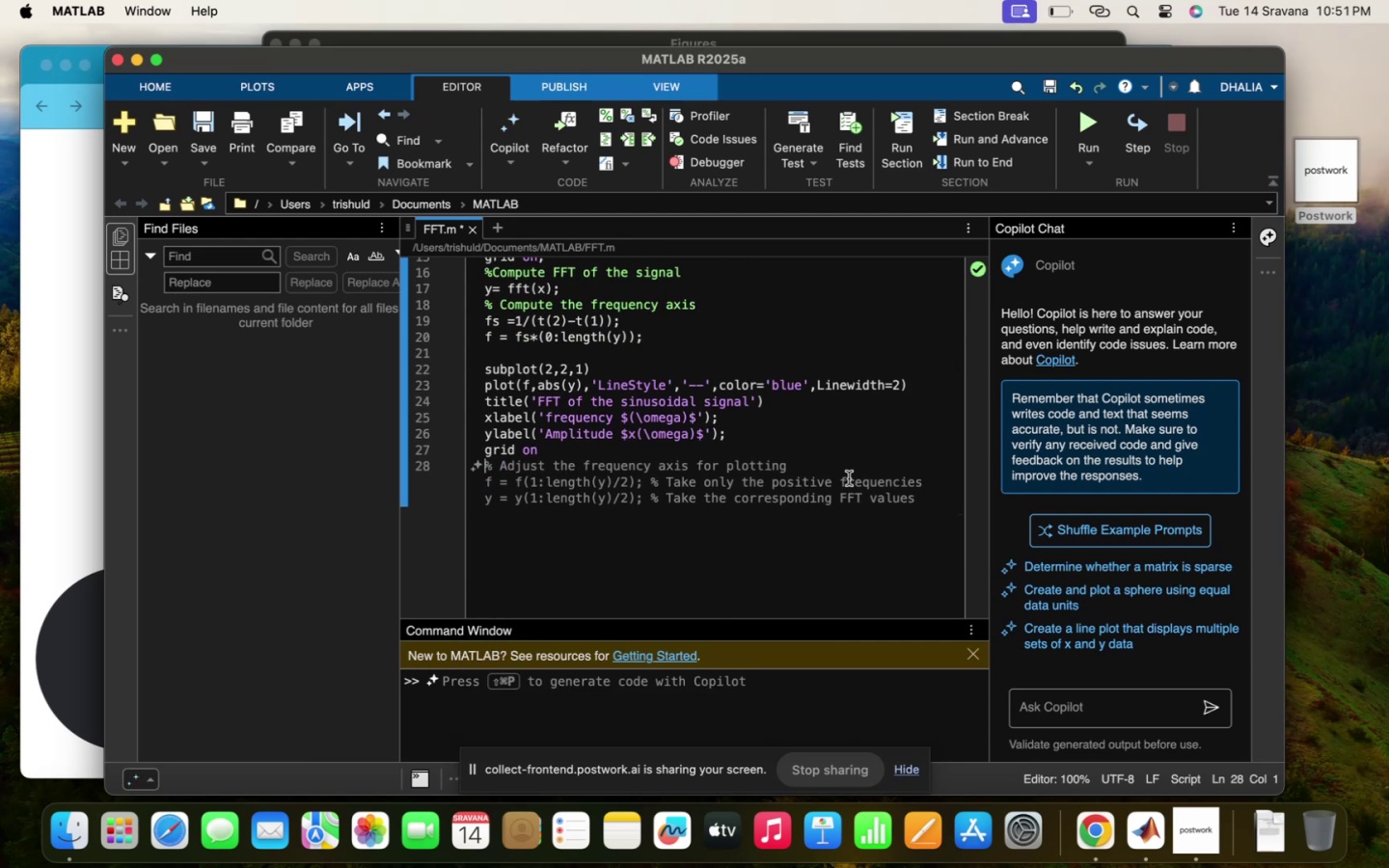 
mouse_move([1072, 129])
 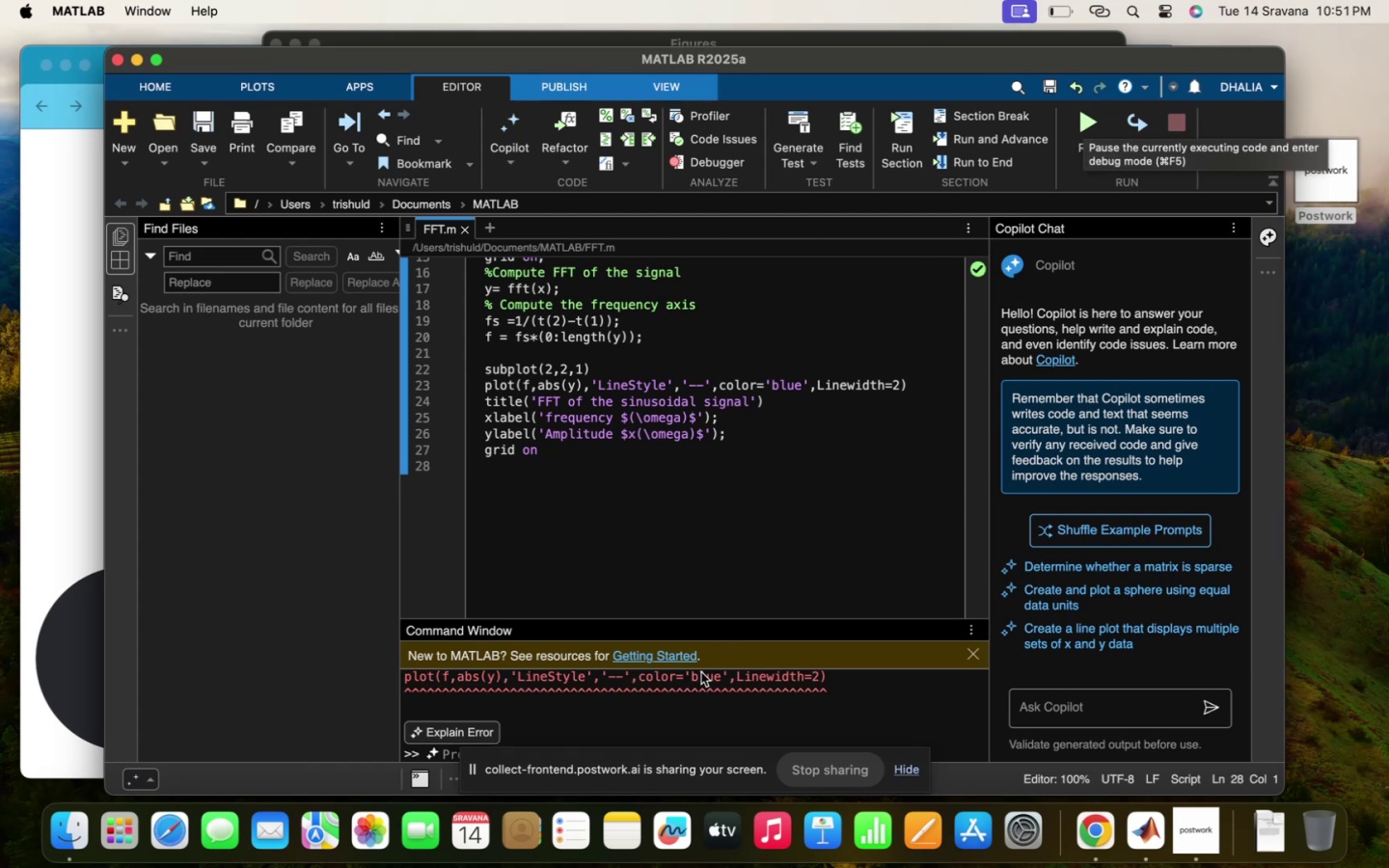 
scroll: coordinate [694, 685], scroll_direction: up, amount: 15.0
 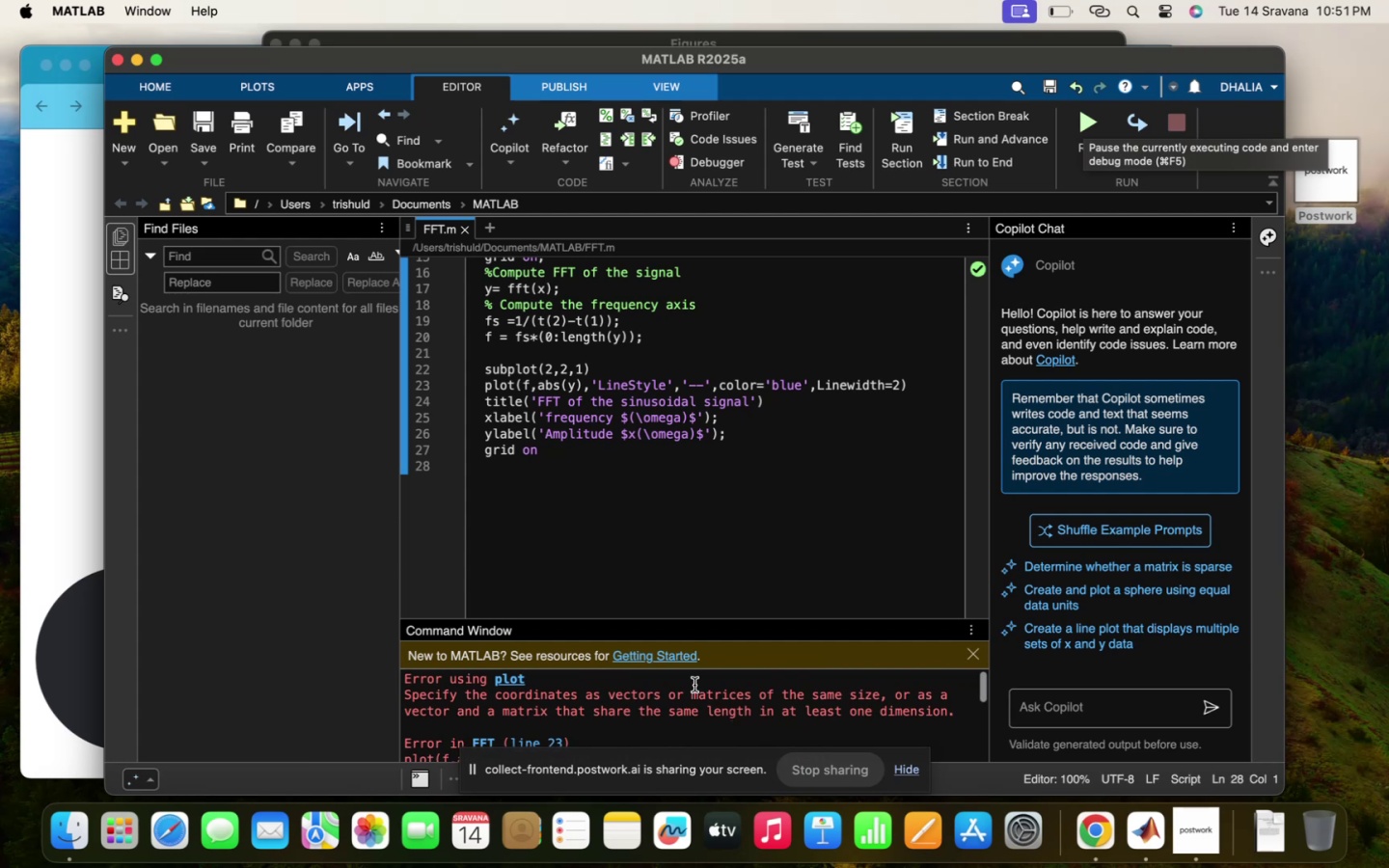 
scroll: coordinate [694, 685], scroll_direction: down, amount: 7.0
 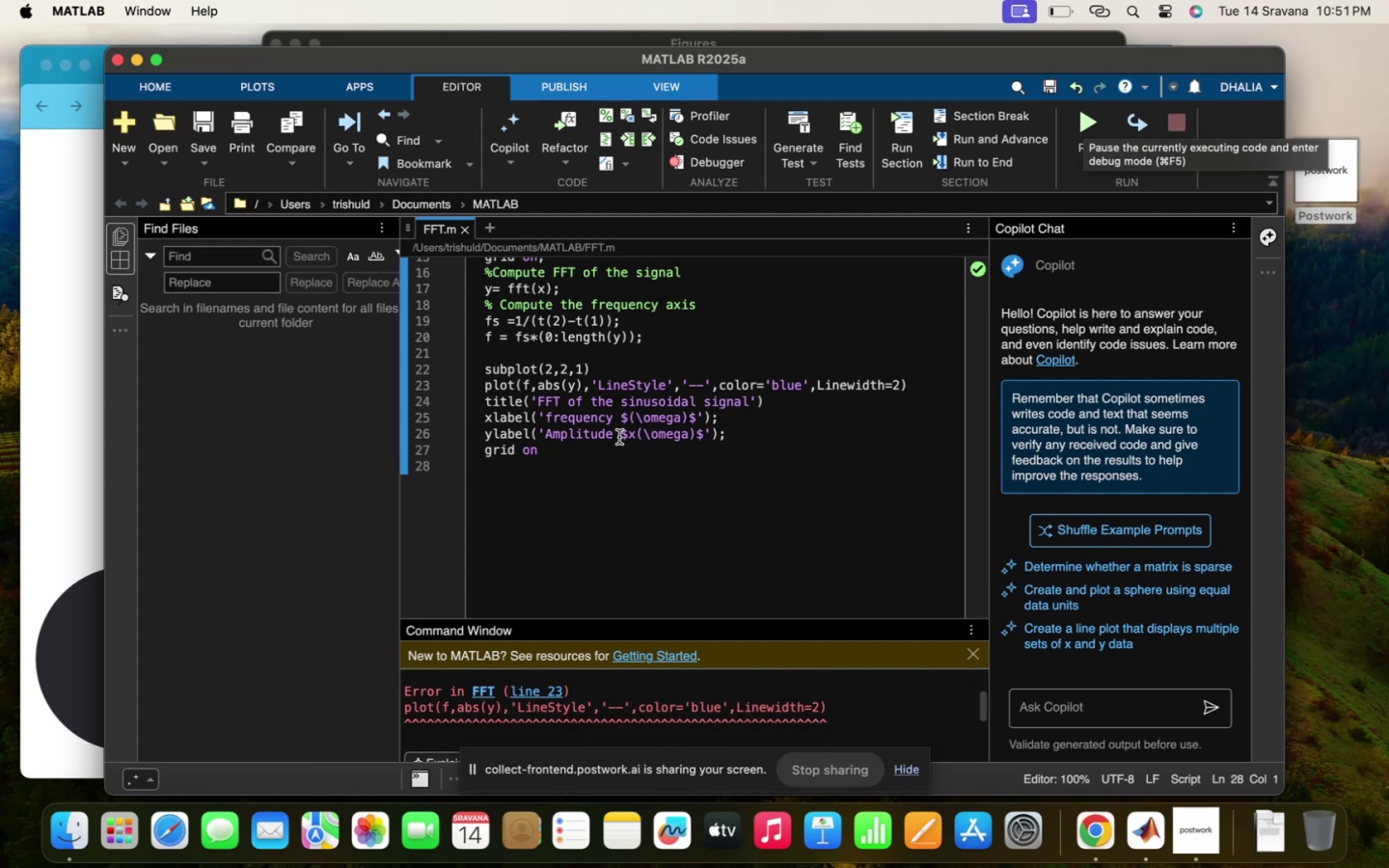 
scroll: coordinate [618, 422], scroll_direction: up, amount: 8.0
 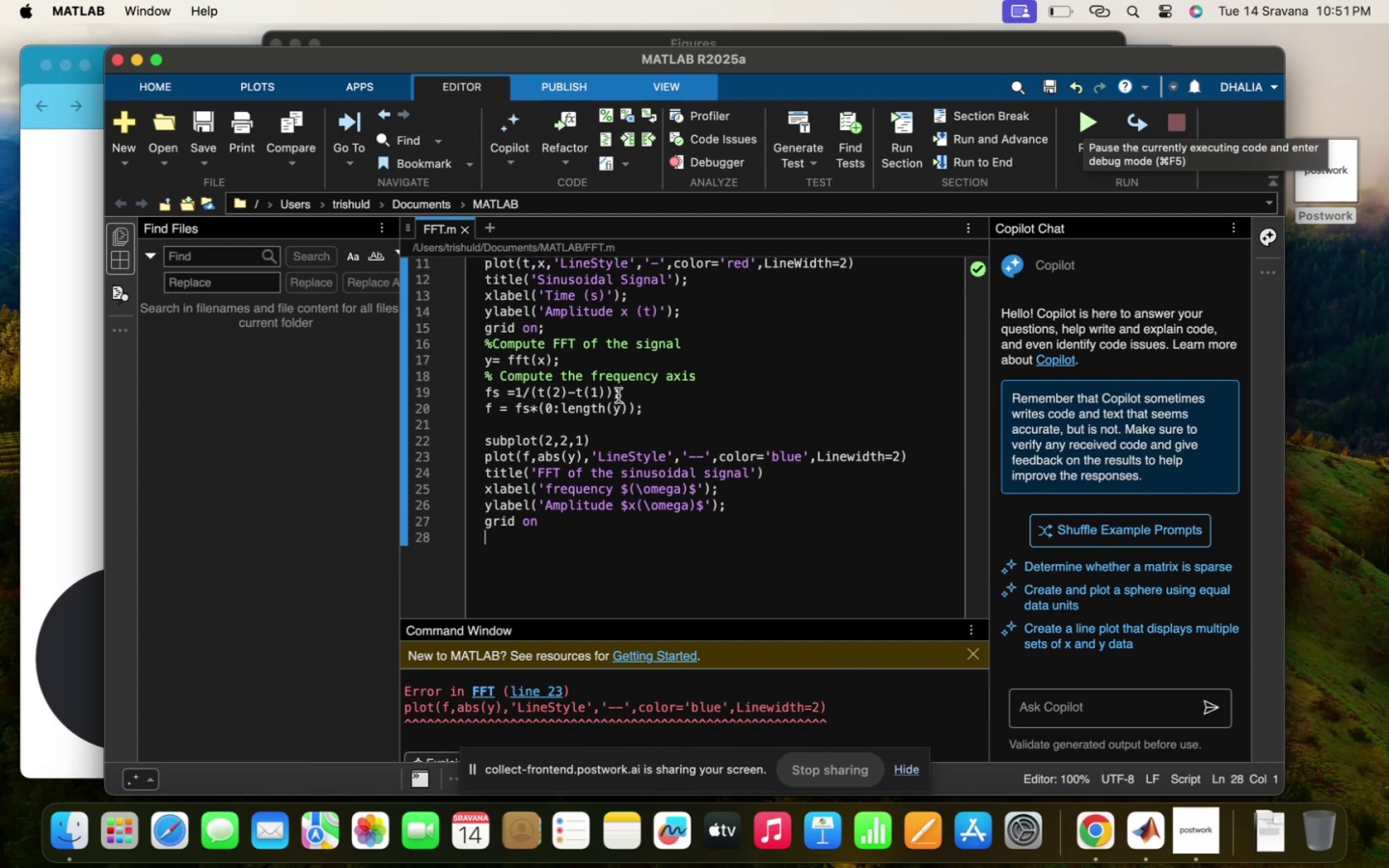 
double_click([628, 404])
 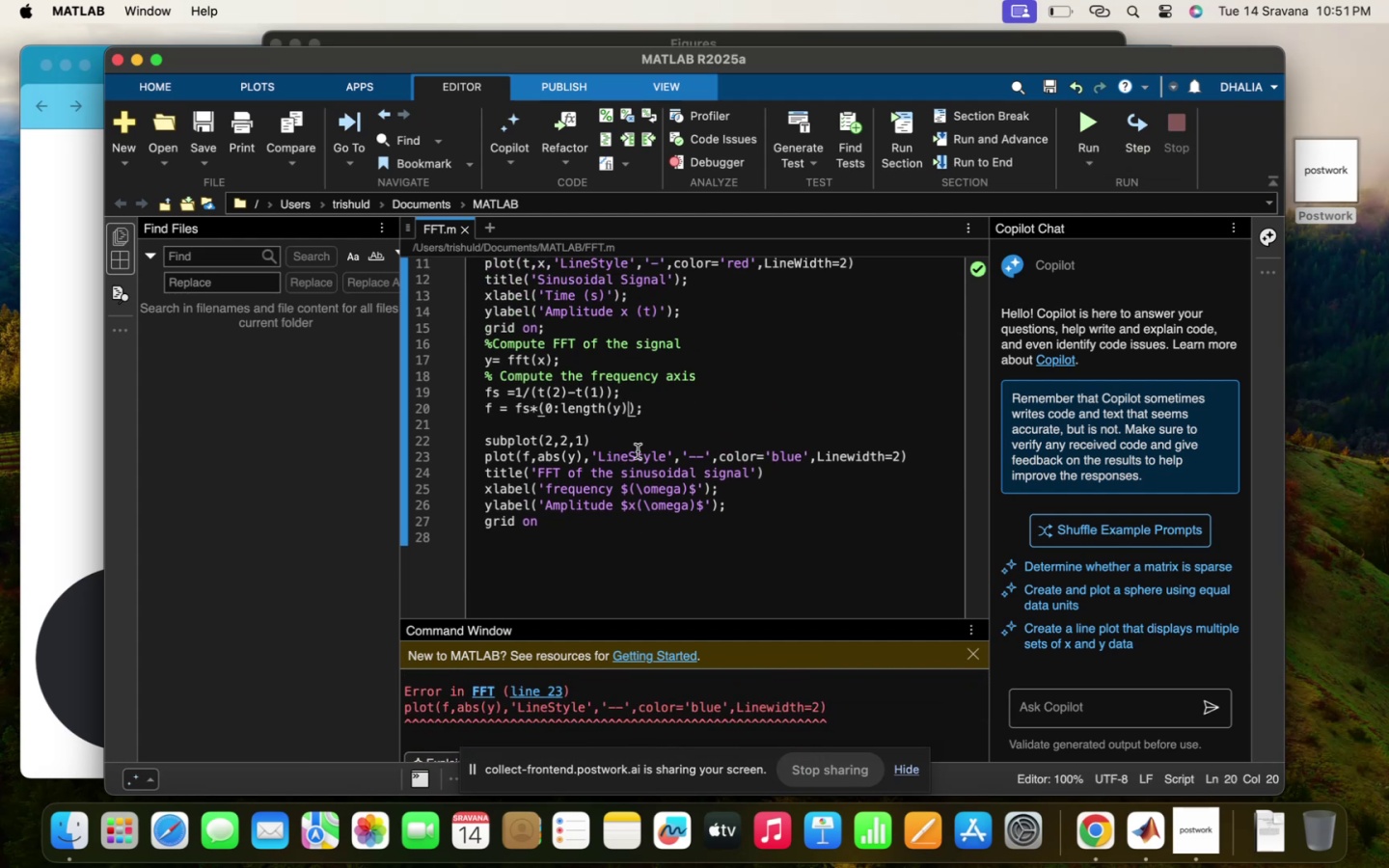 
key(Slash)
 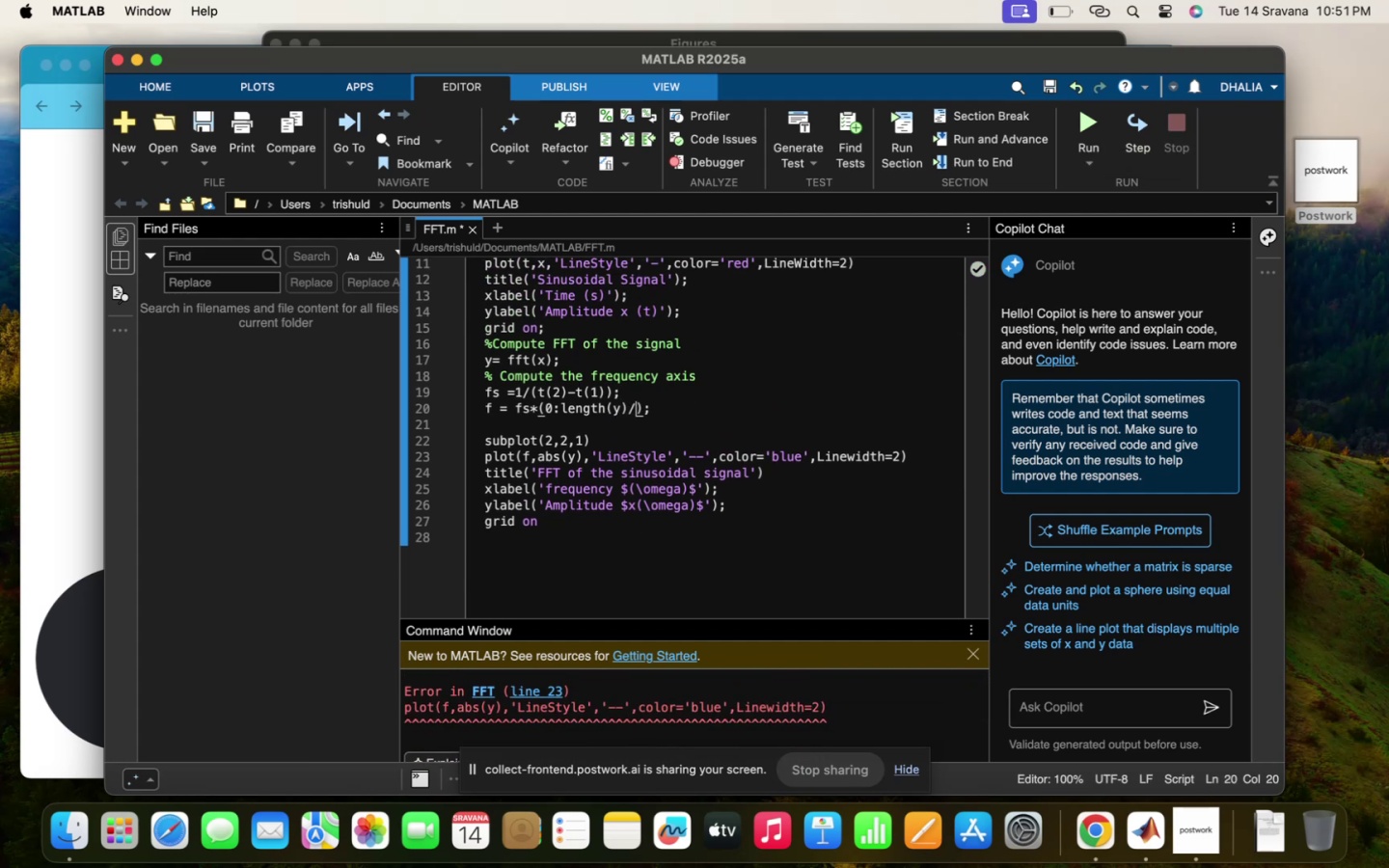 
key(2)
 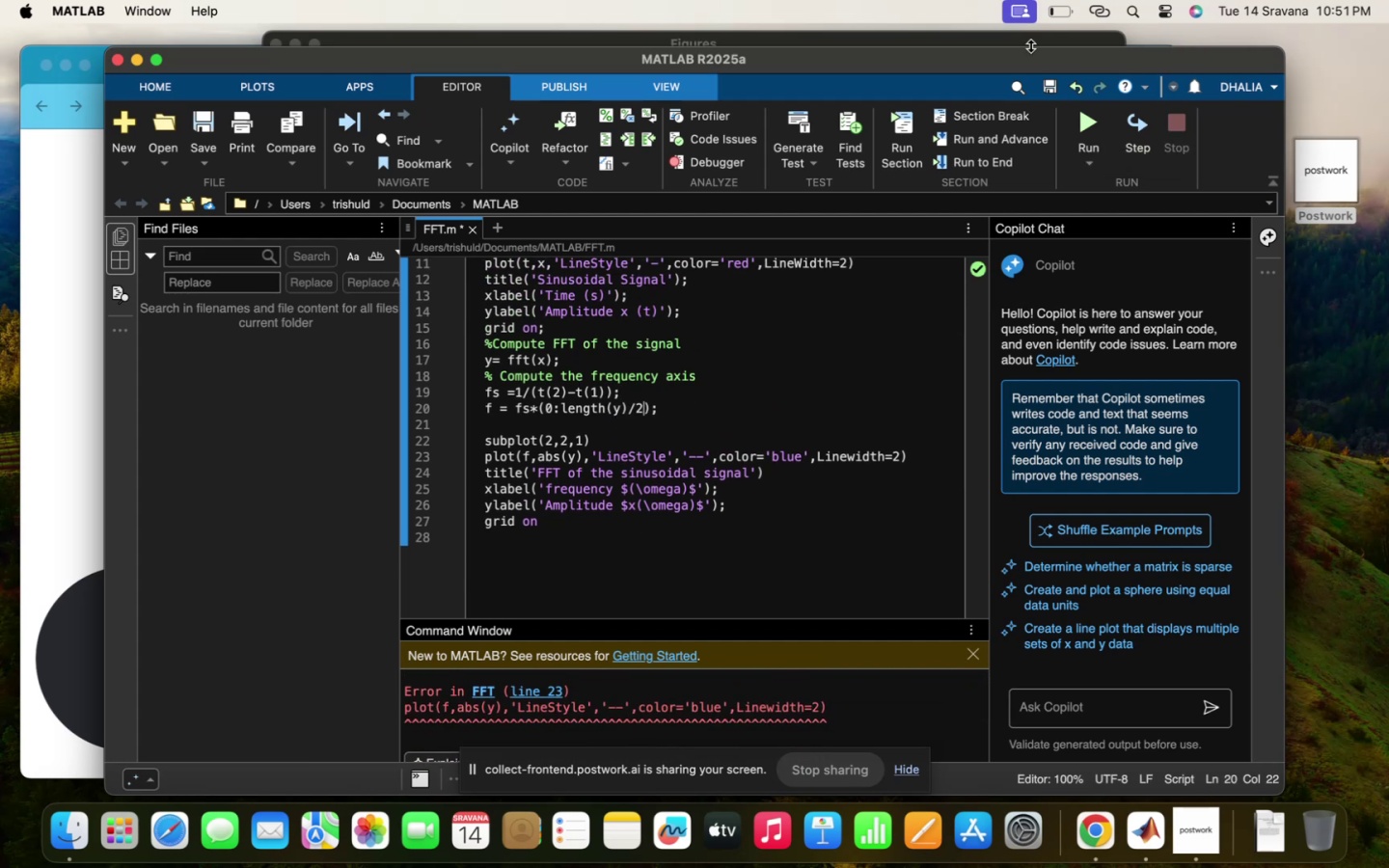 
left_click([1090, 112])
 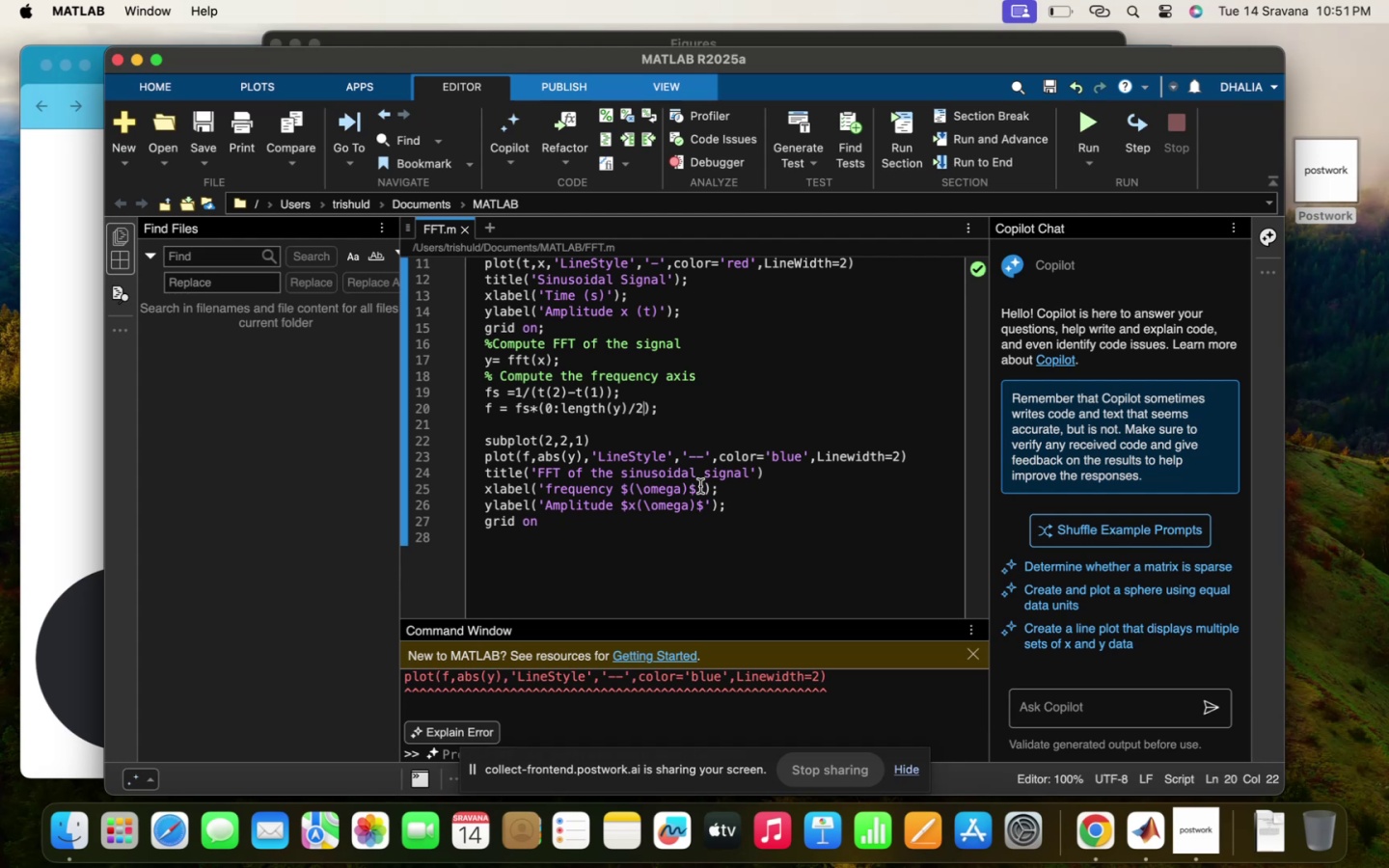 
left_click([656, 385])
 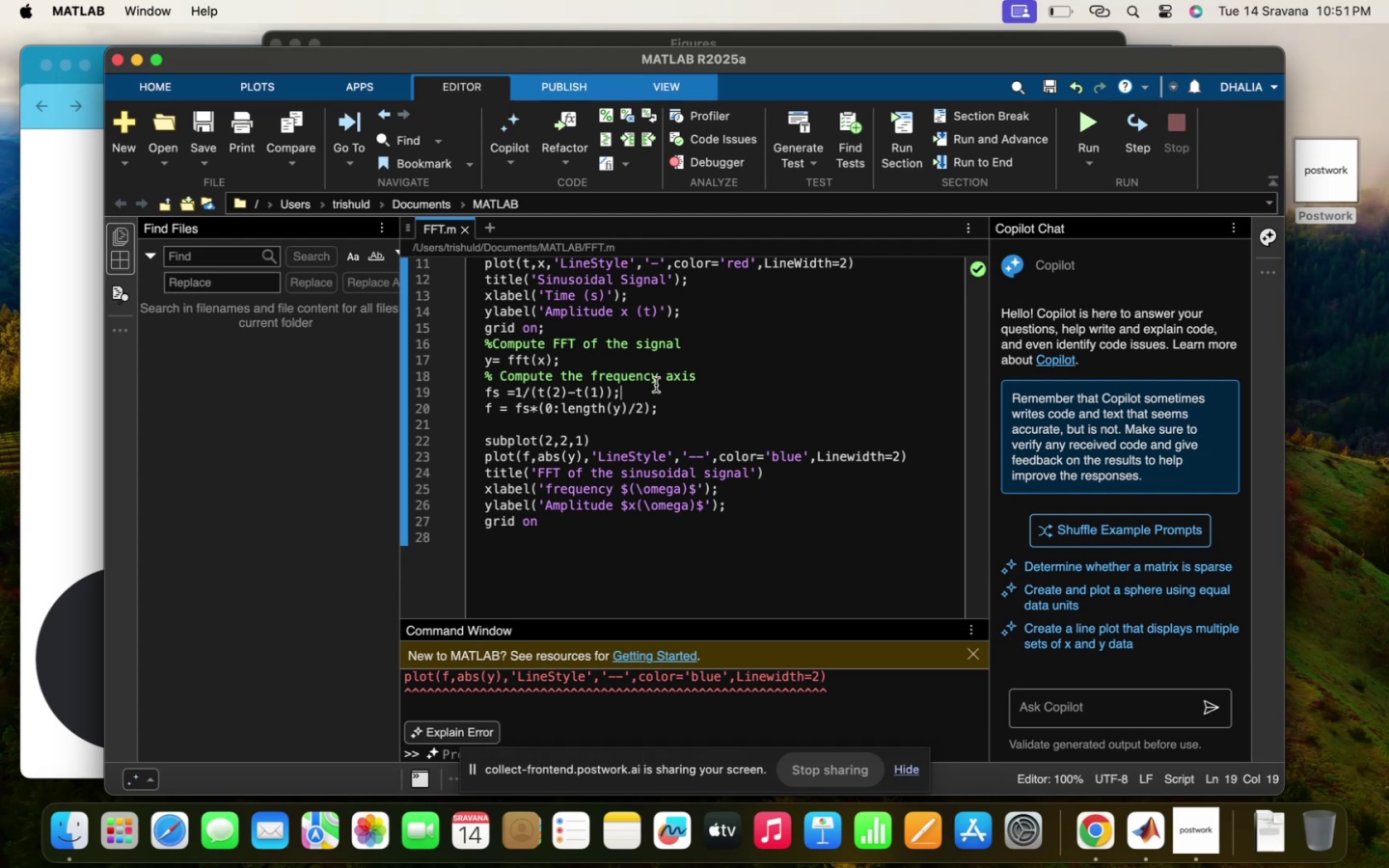 
key(Enter)
 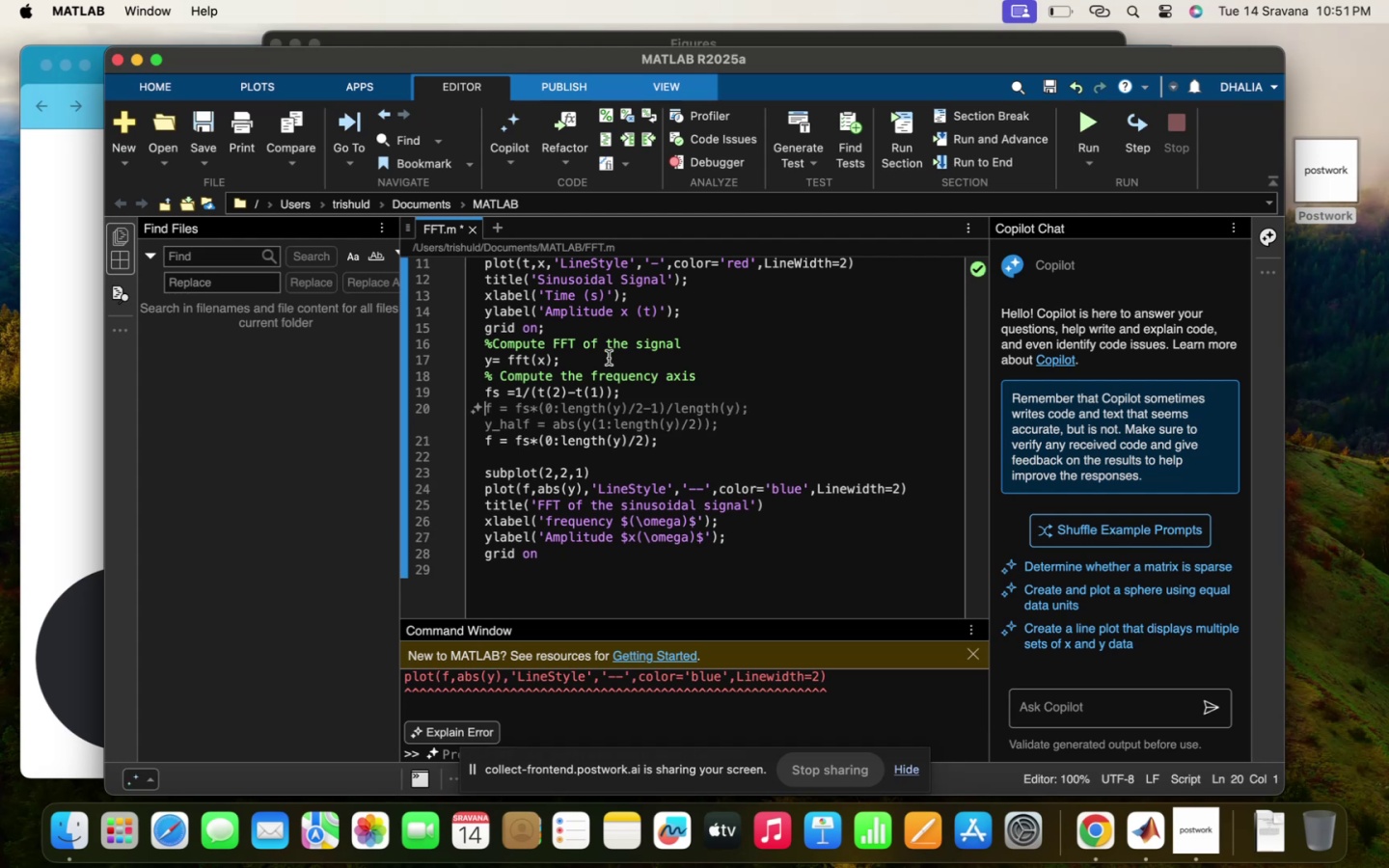 
key(Enter)
 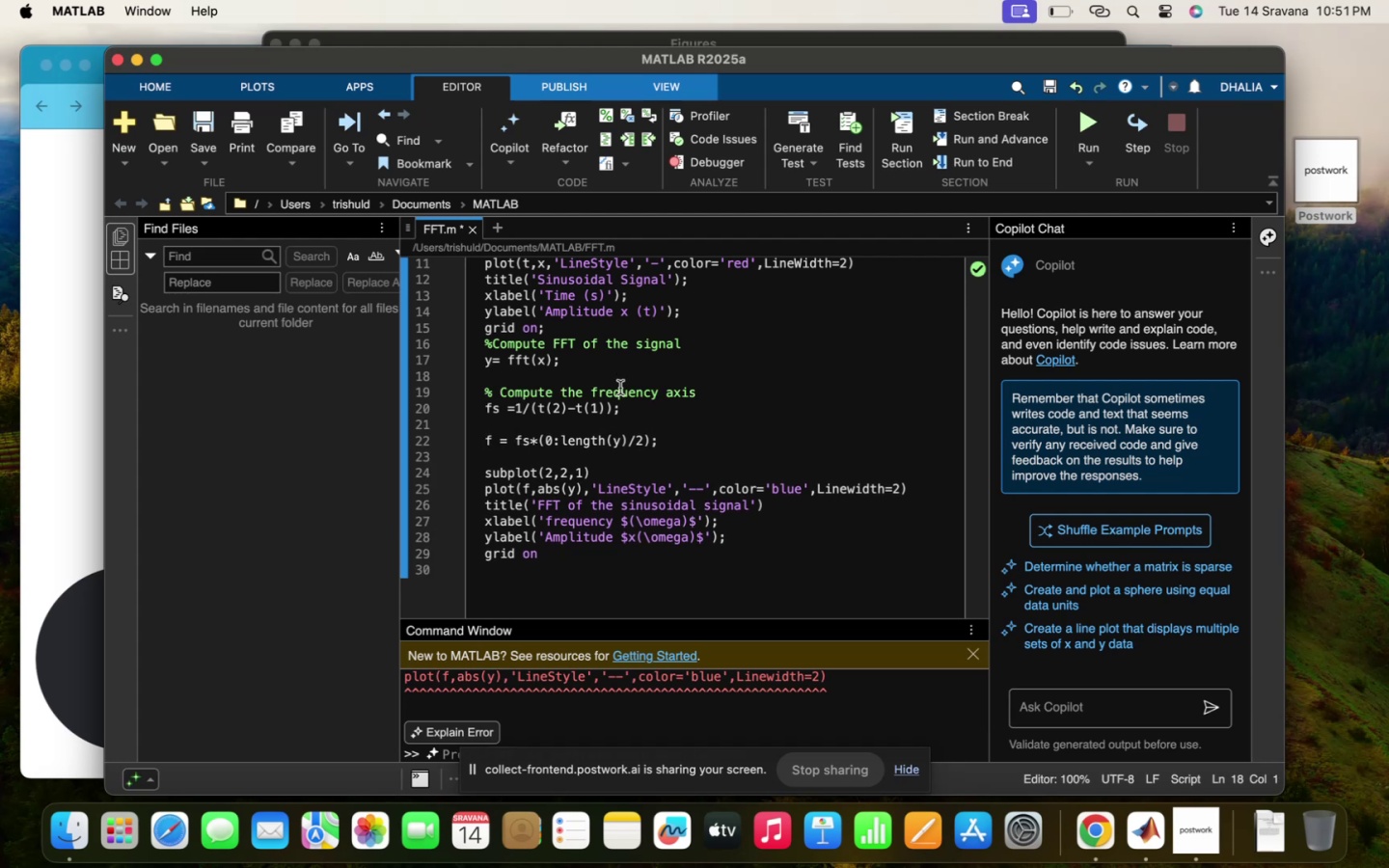 
left_click([634, 402])
 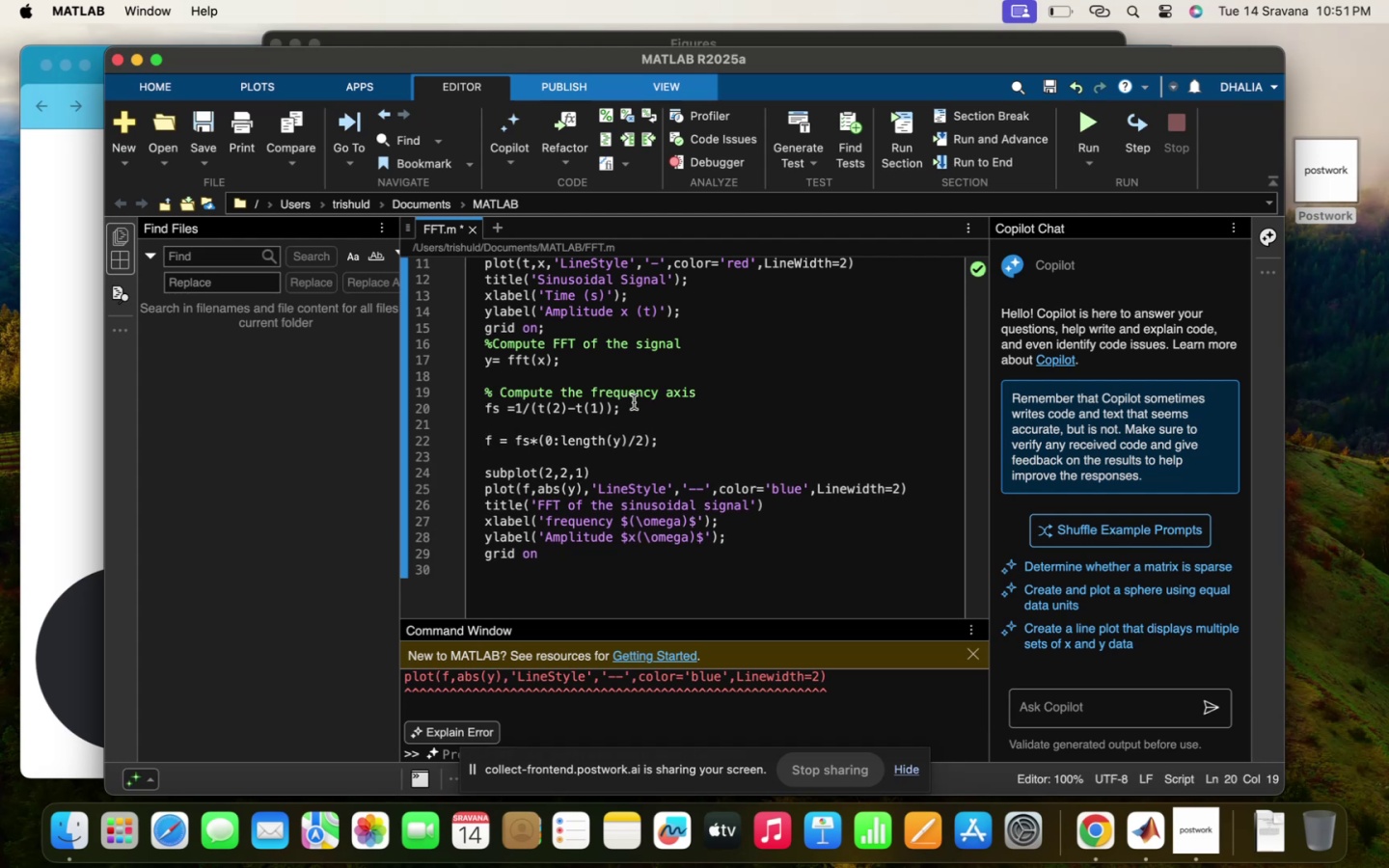 
key(Enter)
 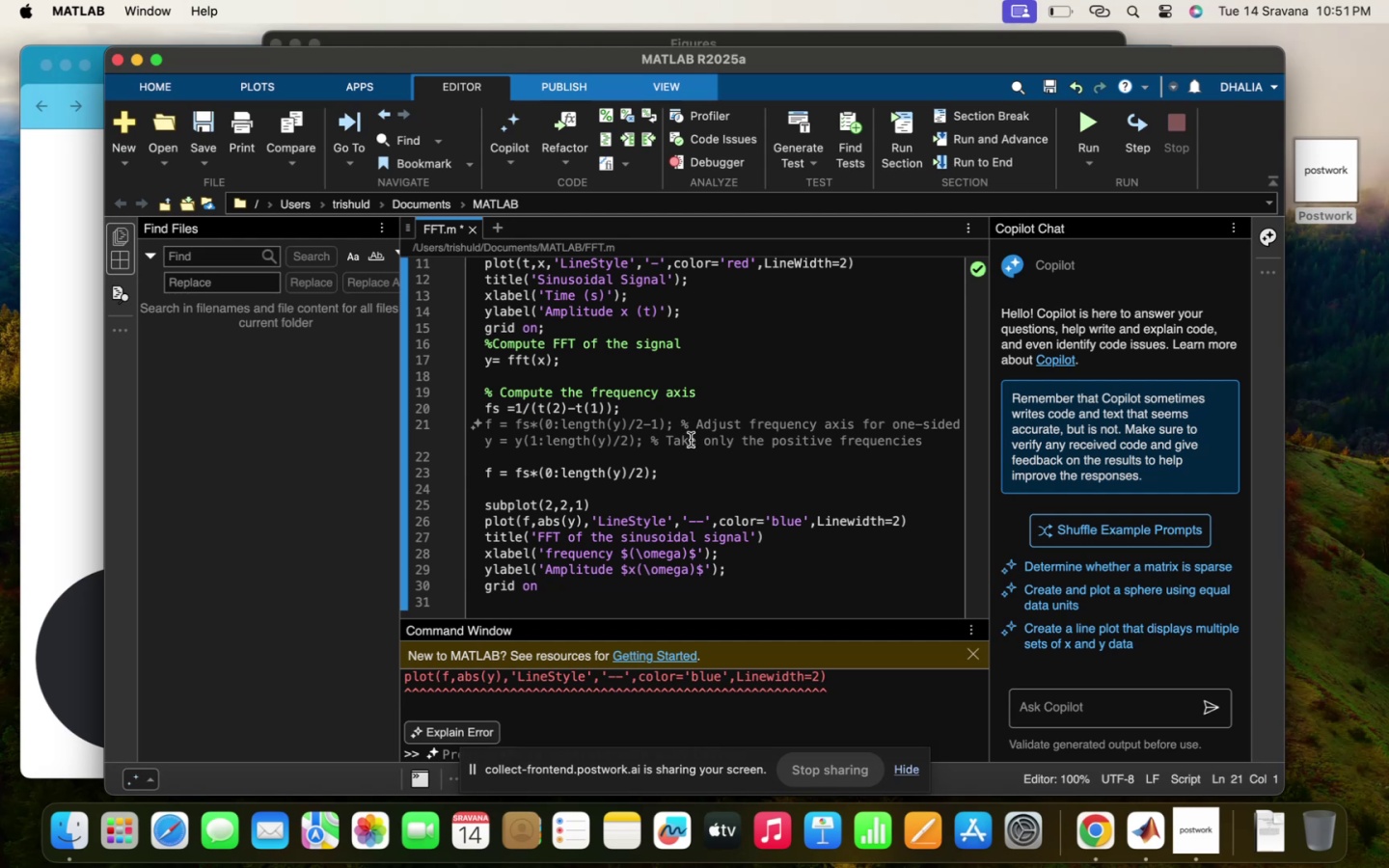 
wait(11.28)
 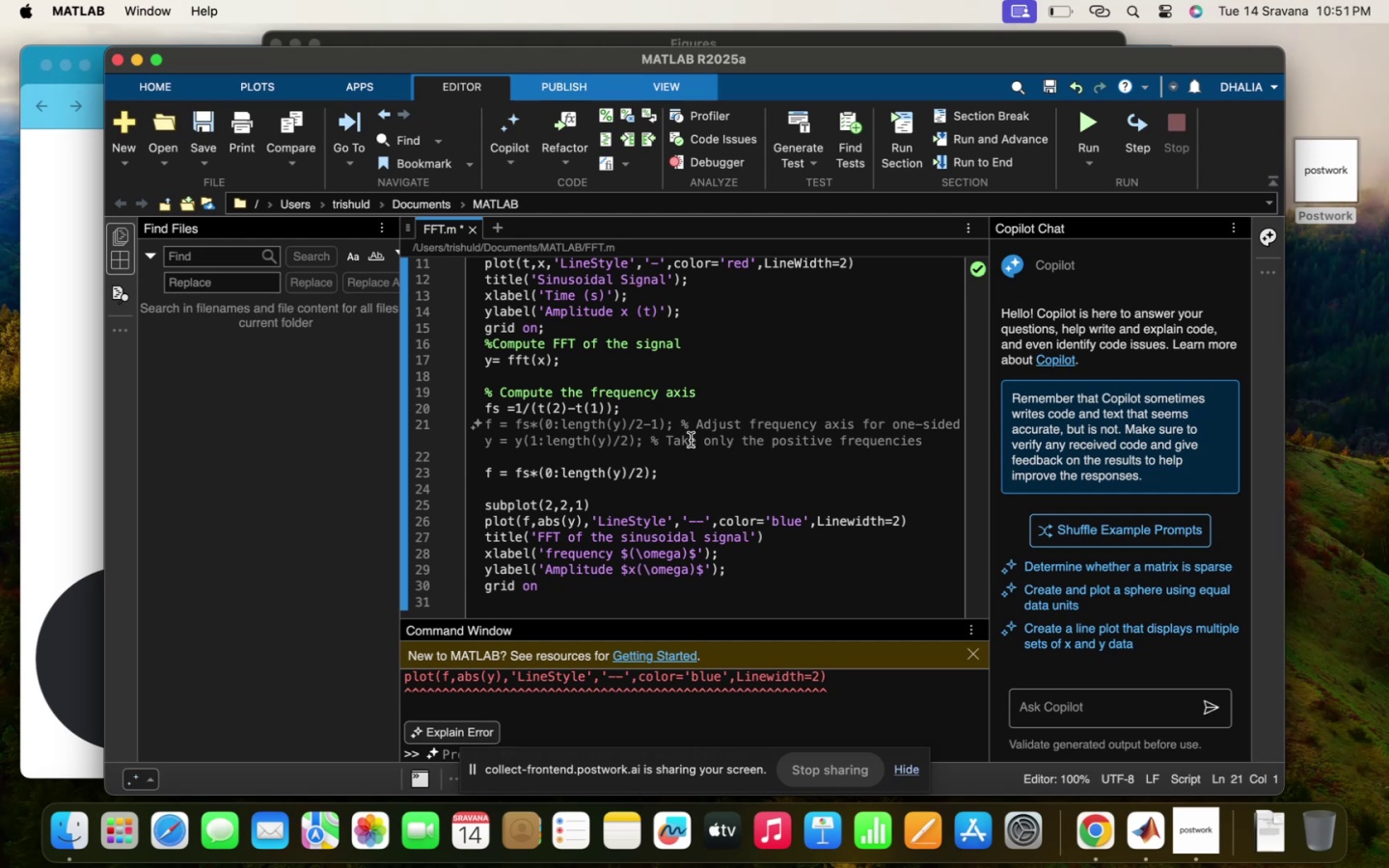 
left_click([646, 472])
 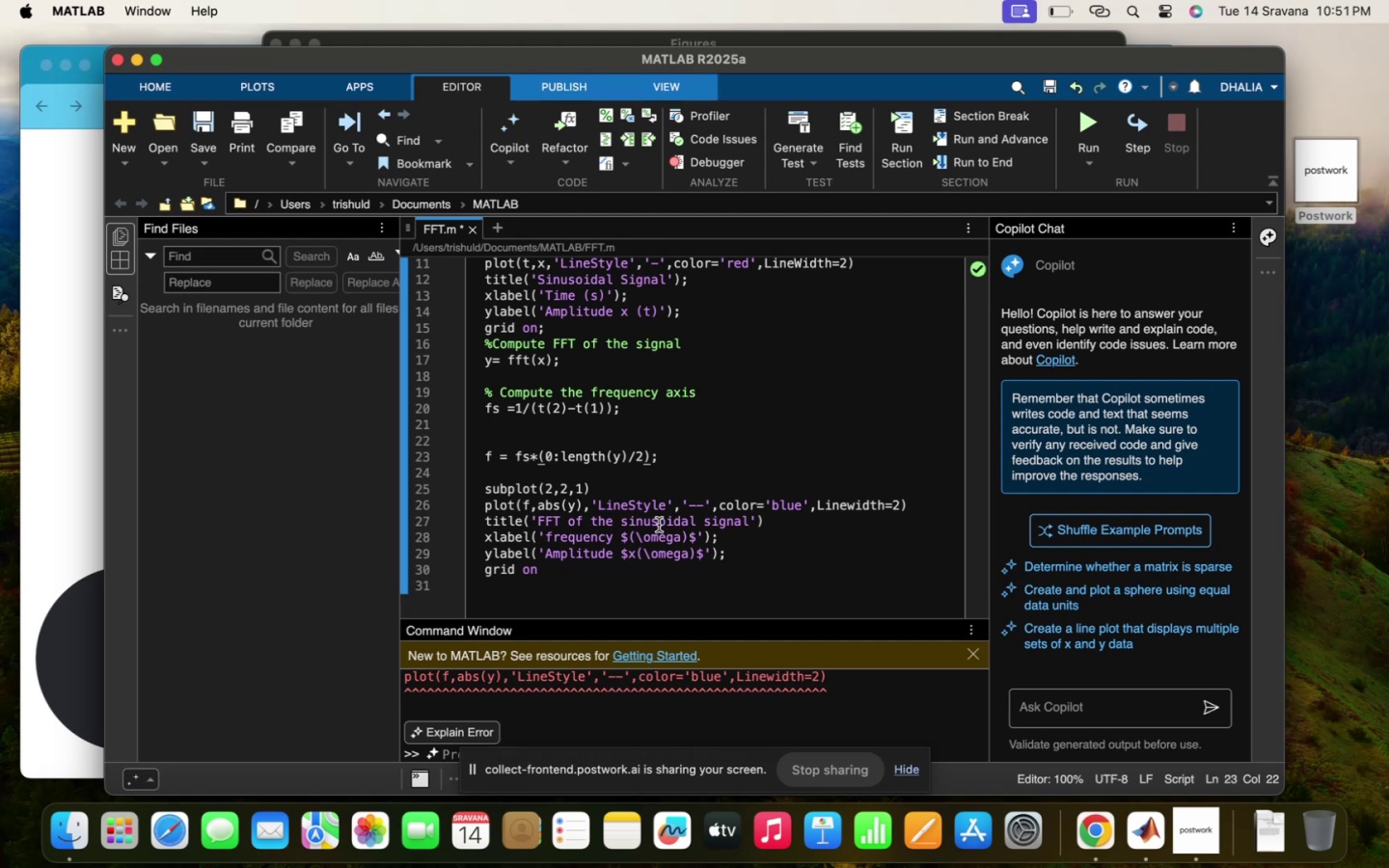 
key(Space)
 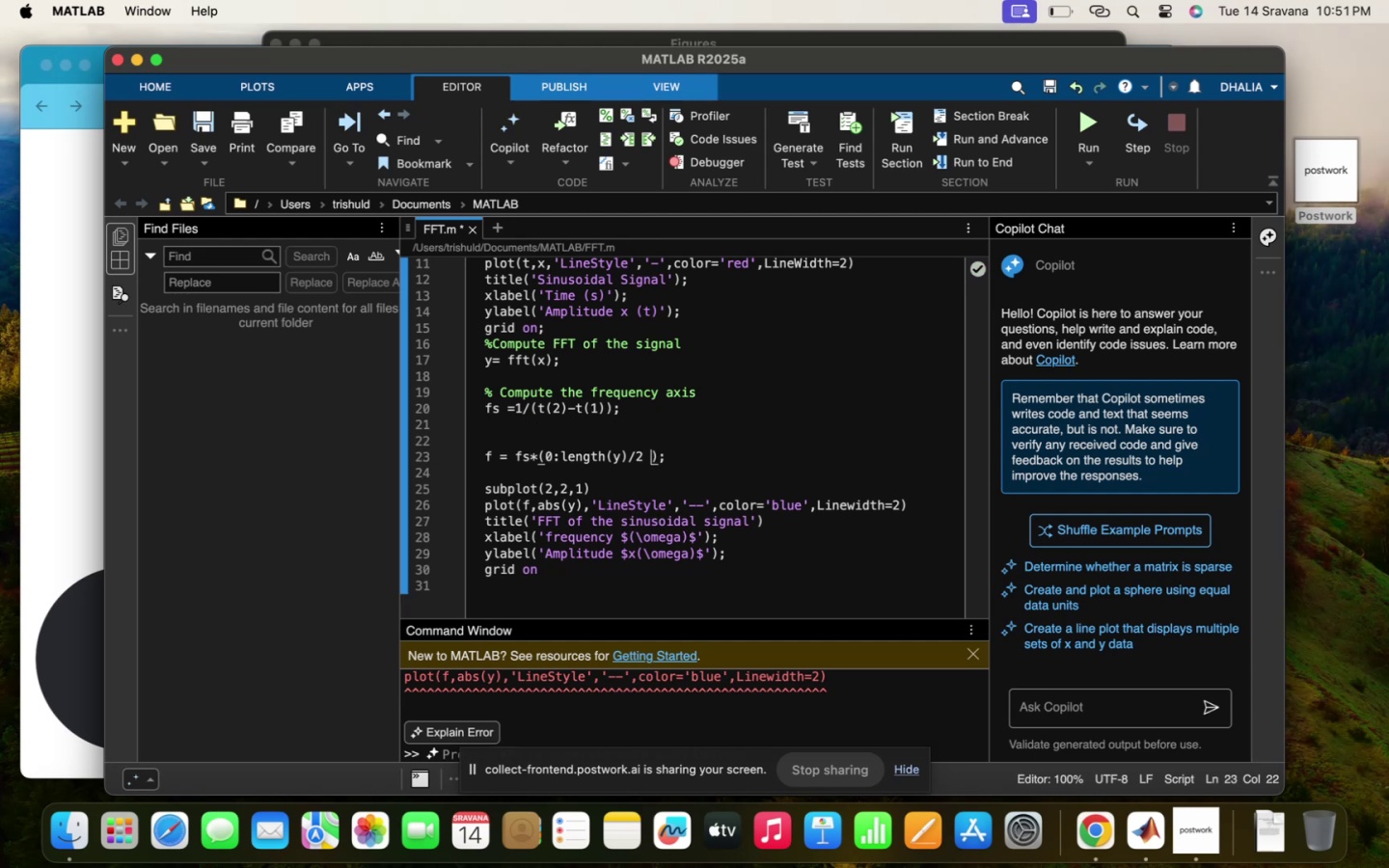 
key(Minus)
 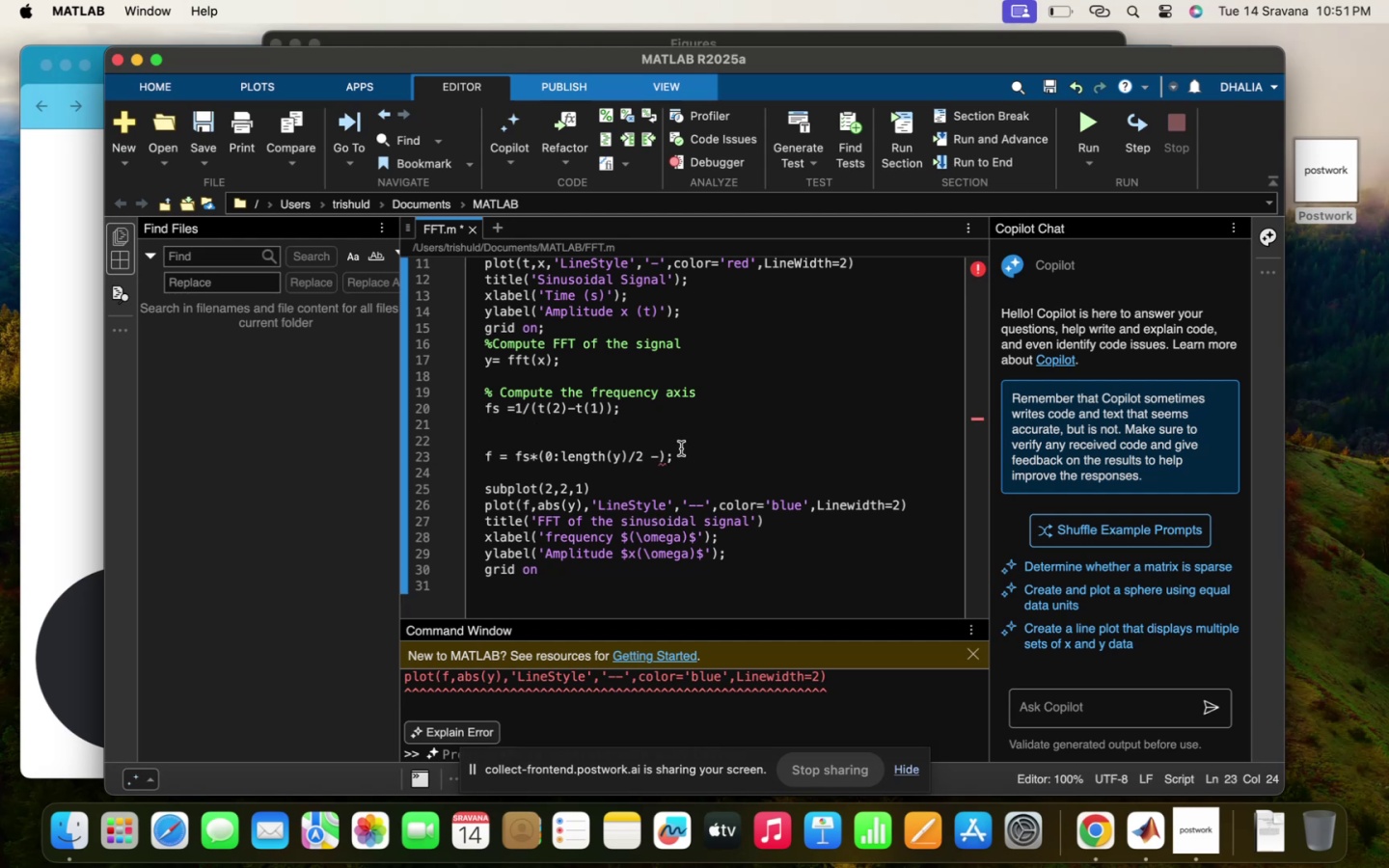 
key(1)
 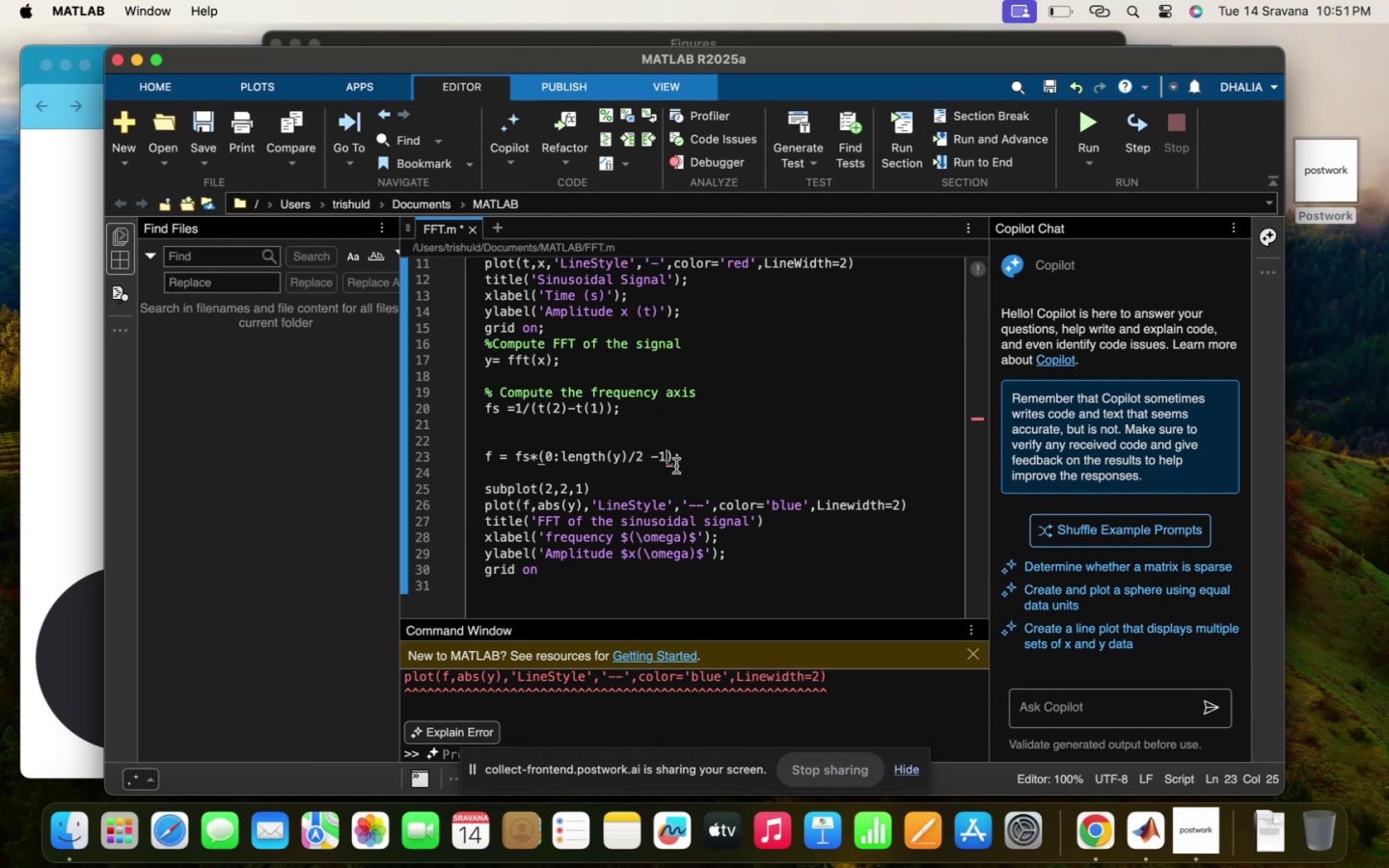 
left_click([676, 466])
 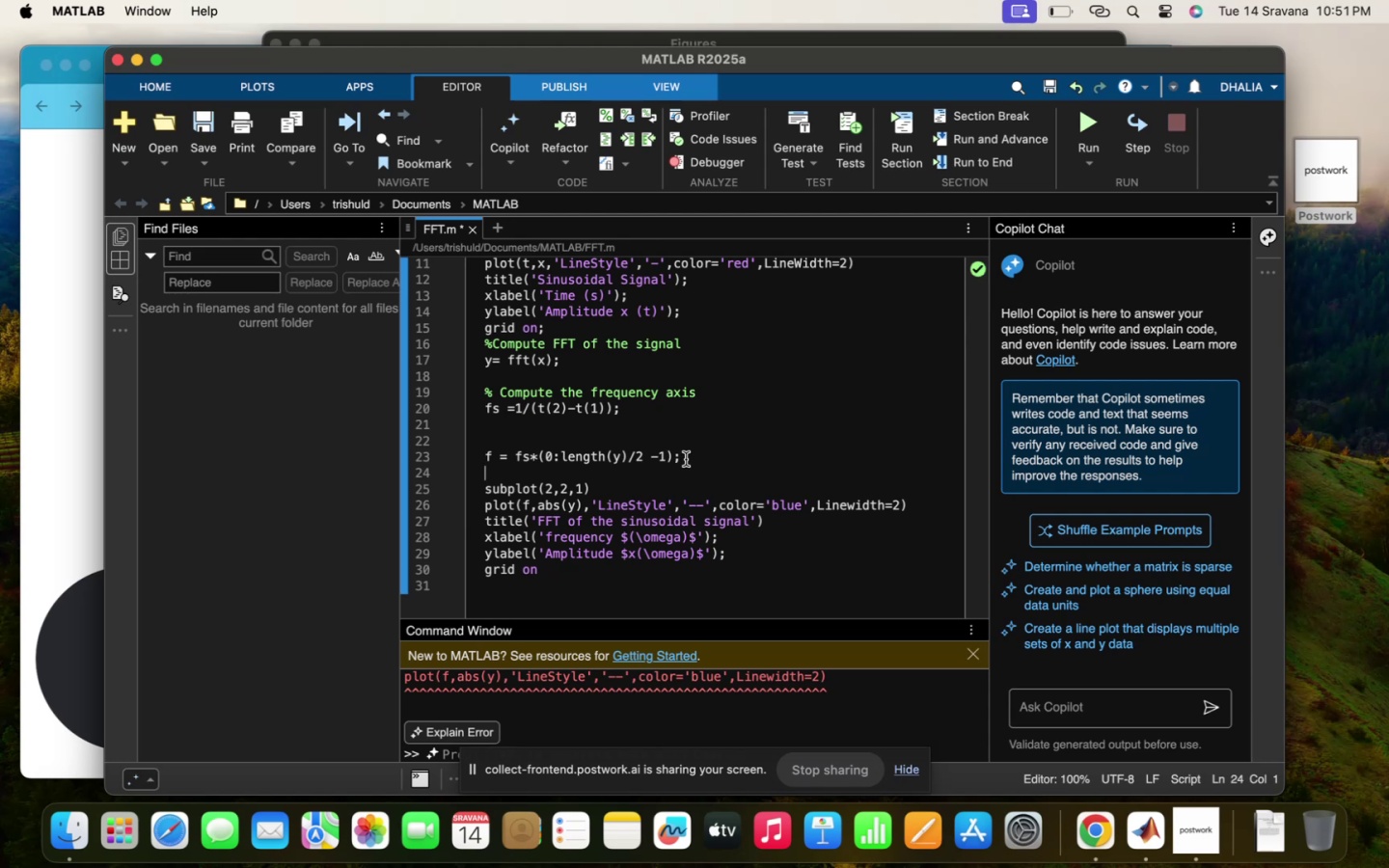 
left_click([686, 459])
 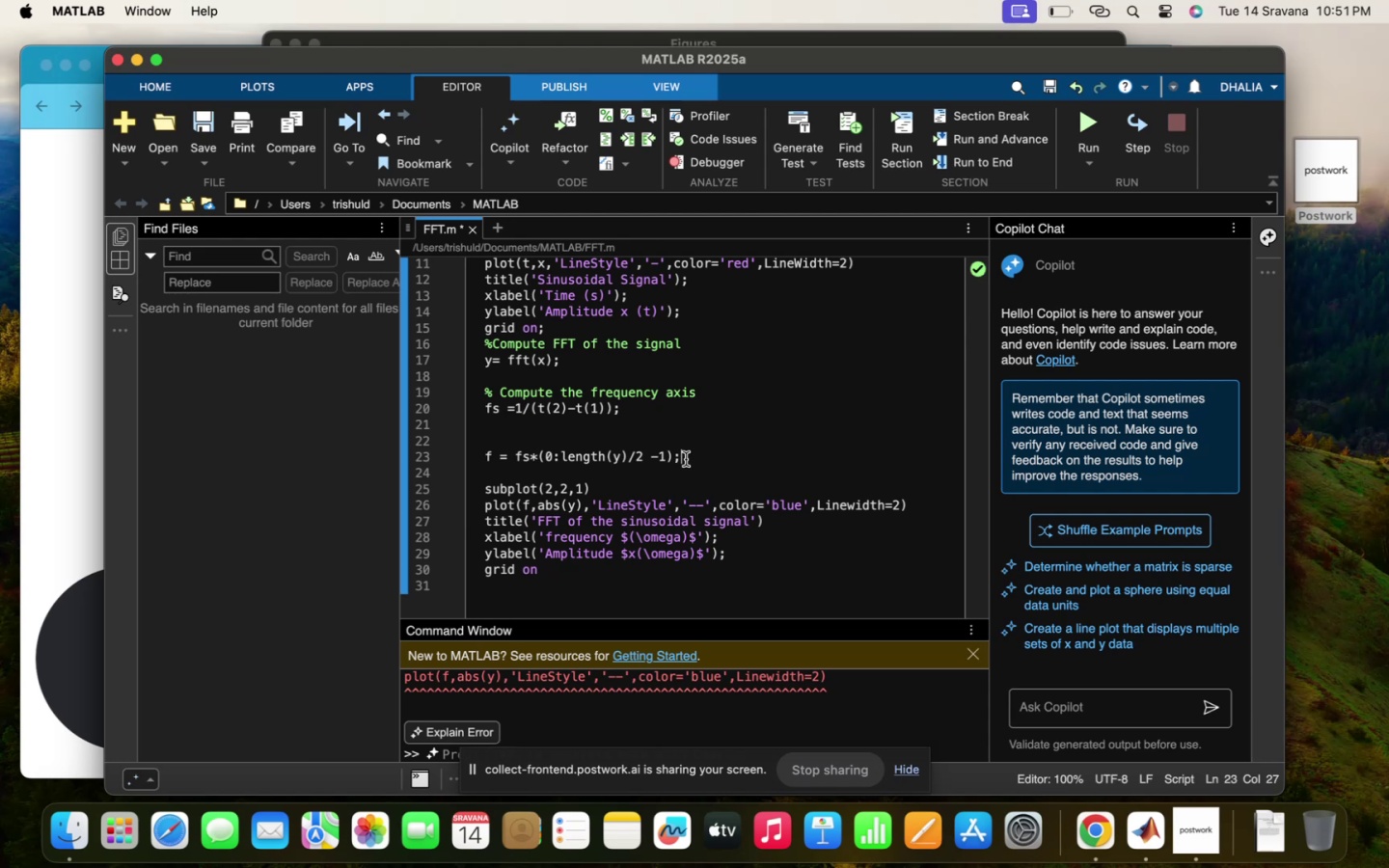 
key(Enter)
 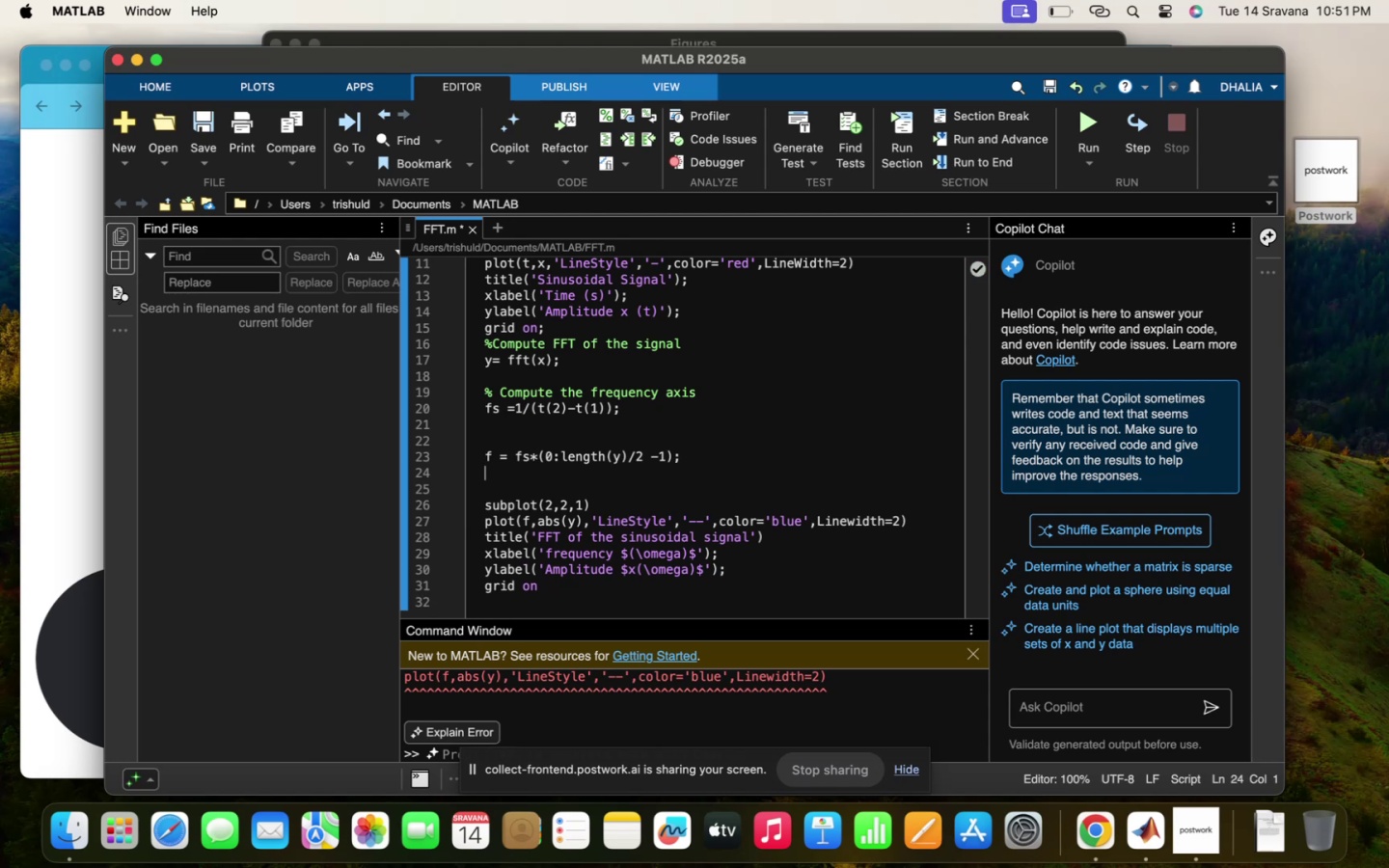 
type(y= y )
key(Backspace)
key(Backspace)
type( y.*(0:length)
key(Backspace)
key(Backspace)
key(Backspace)
key(Backspace)
key(Backspace)
key(Backspace)
key(Backspace)
key(Backspace)
key(Backspace)
key(Backspace)
key(Backspace)
type((1:length(y)
 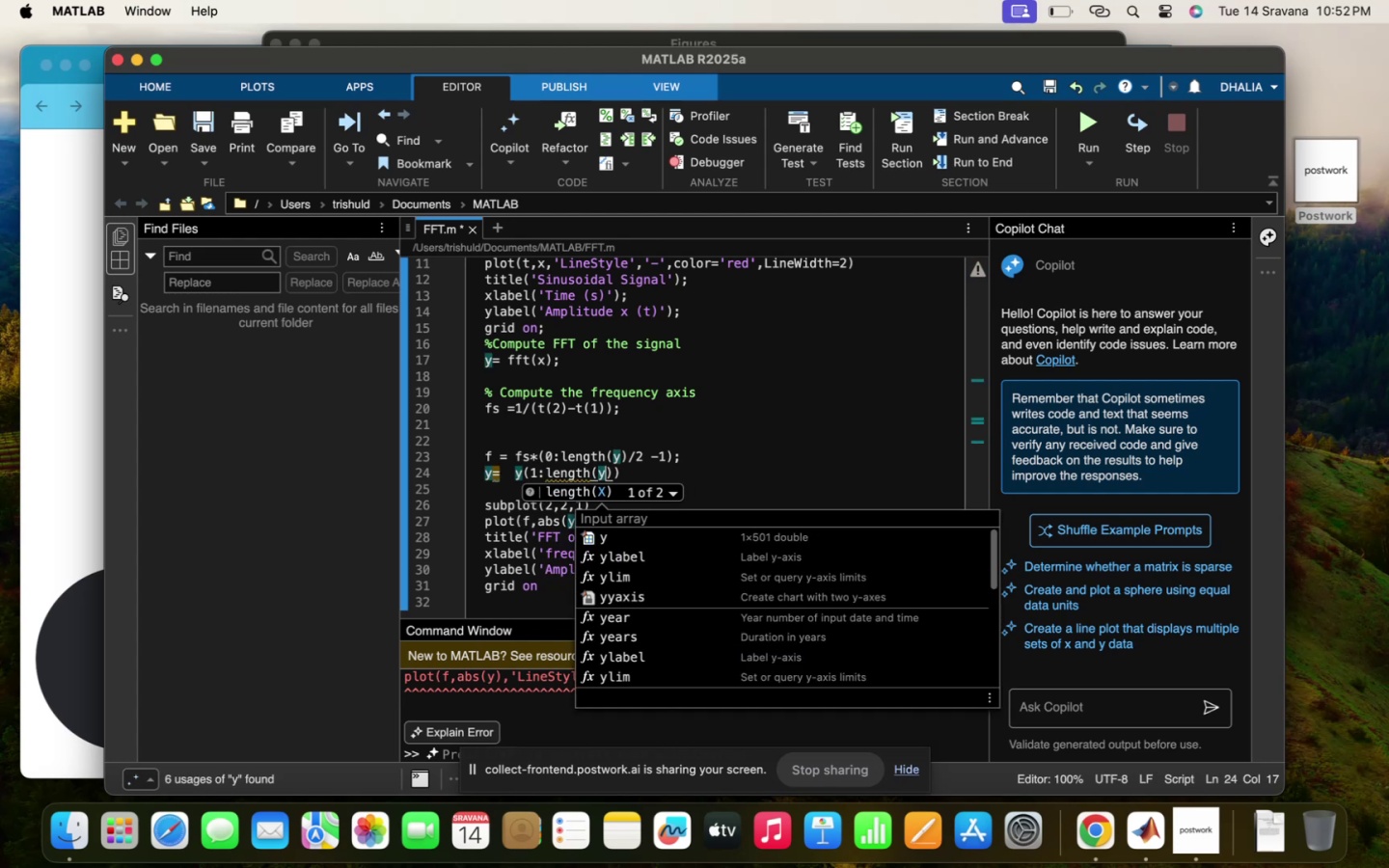 
key(ArrowRight)
 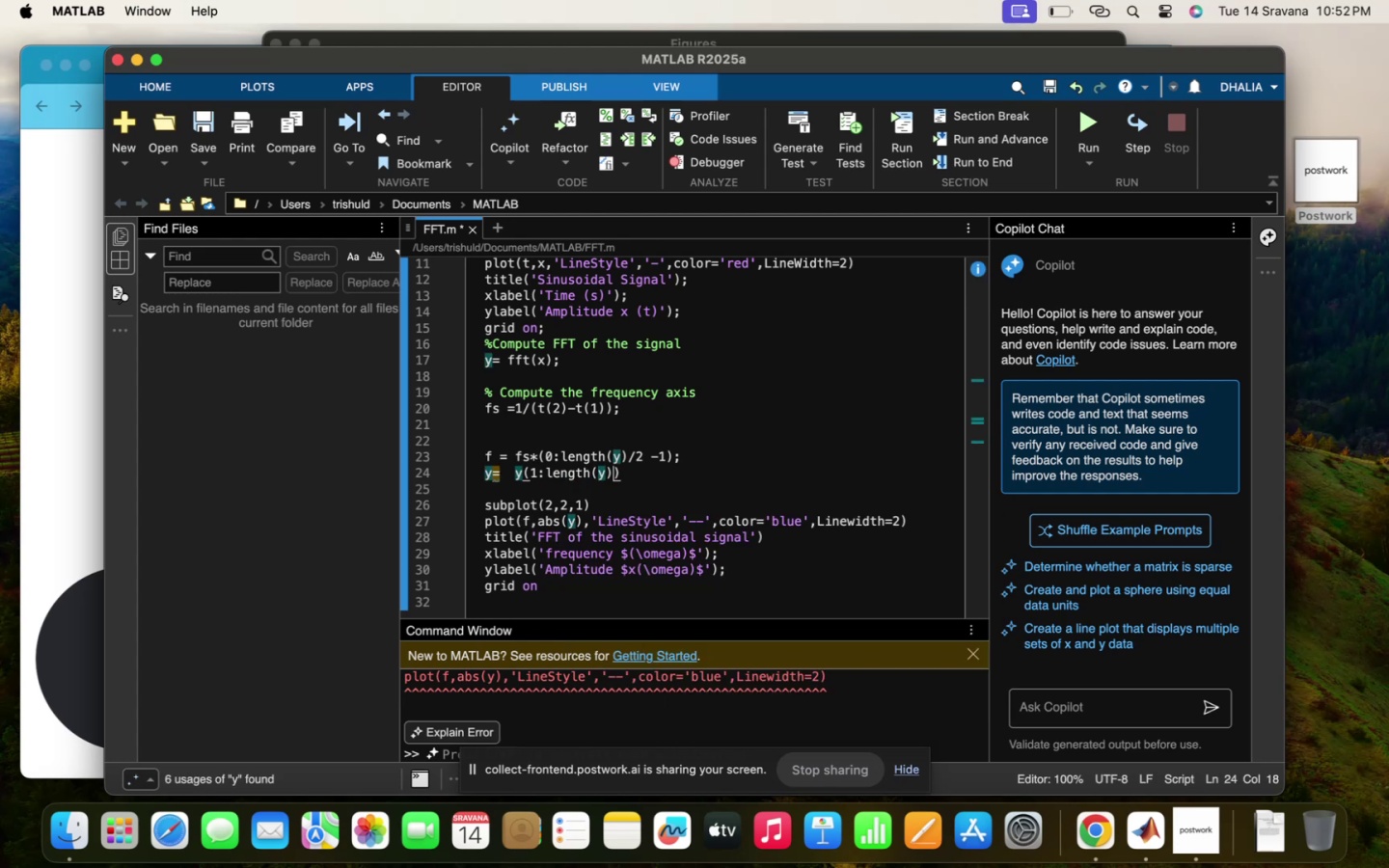 
key(Slash)
 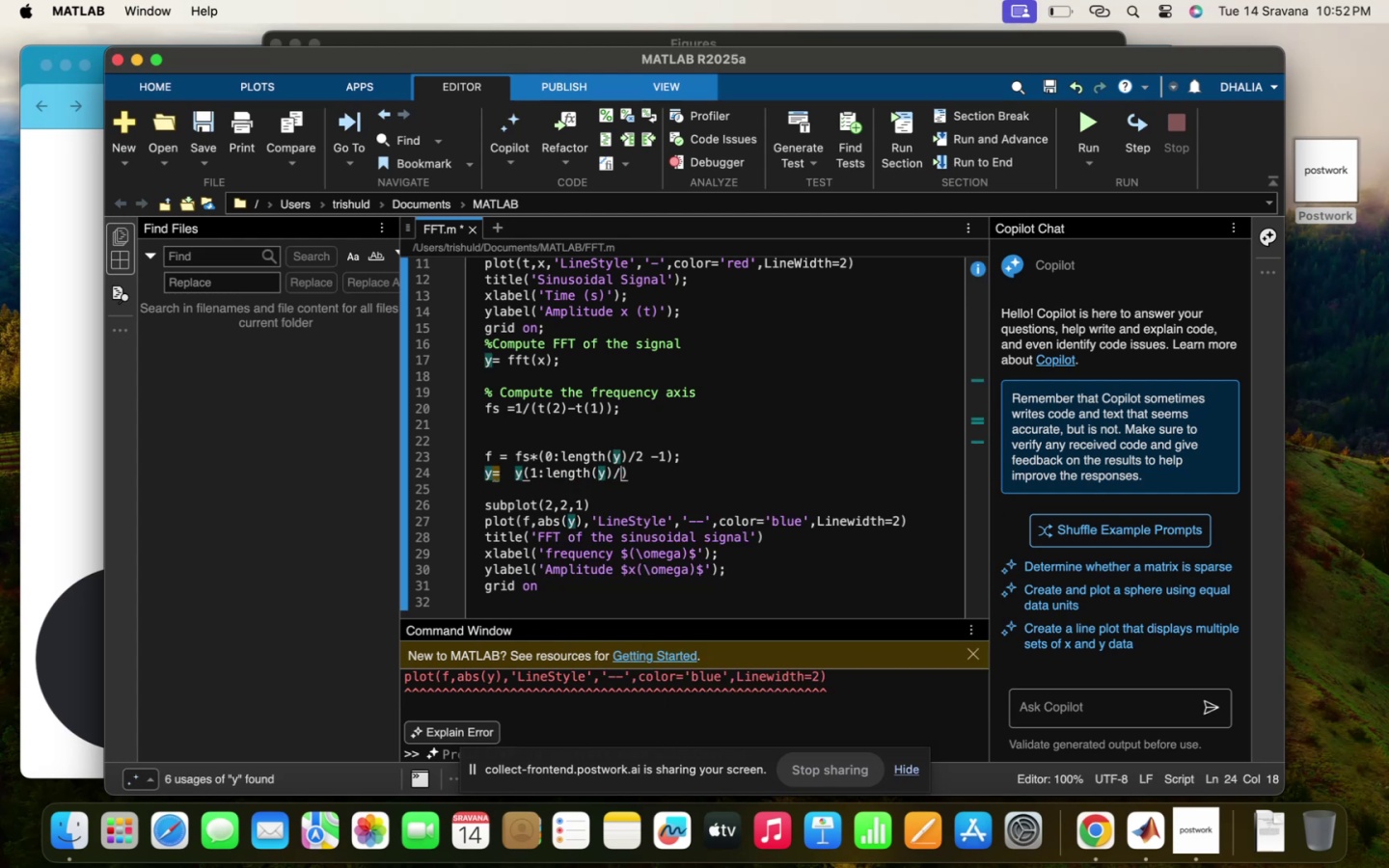 
key(2)
 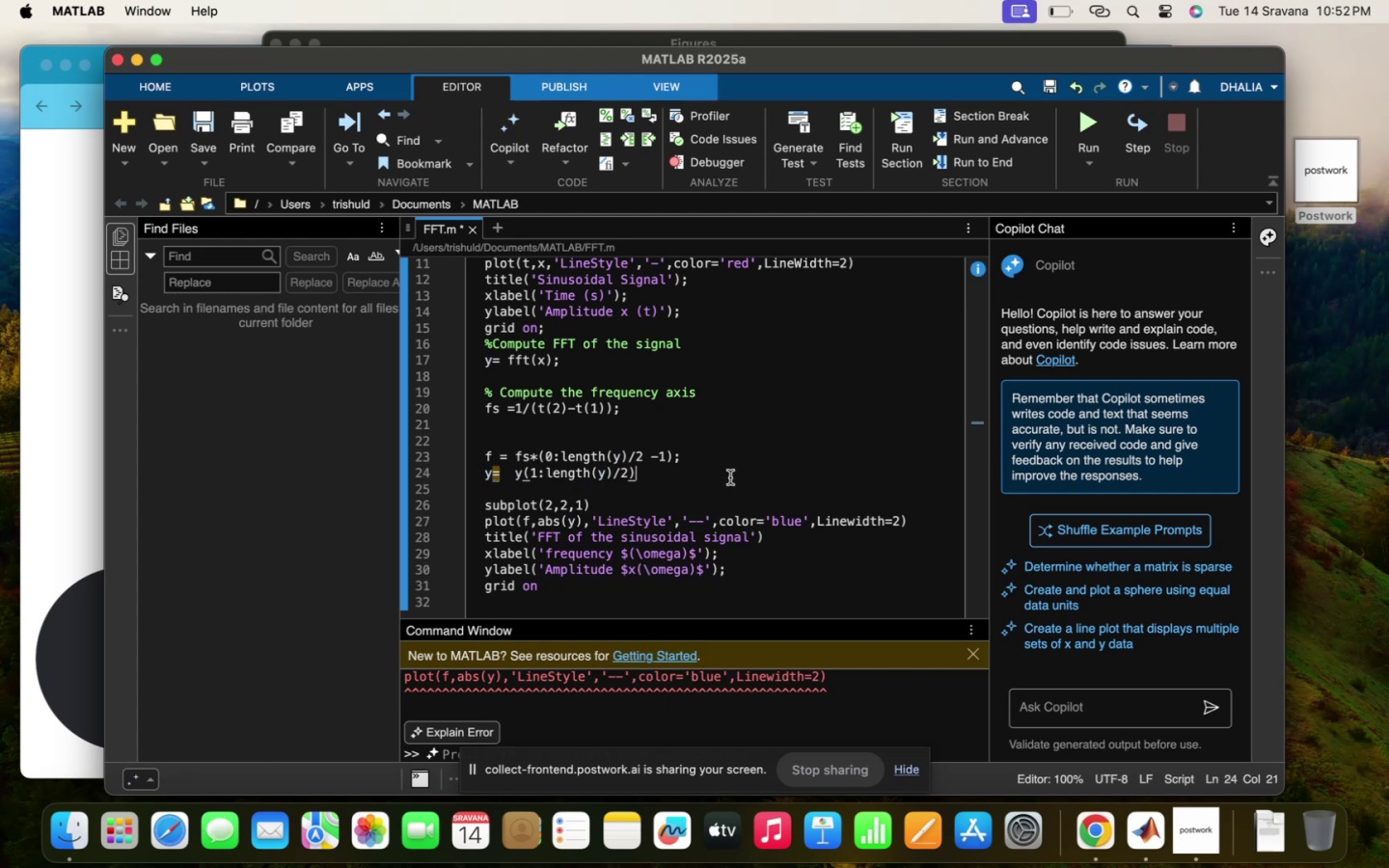 
key(Semicolon)
 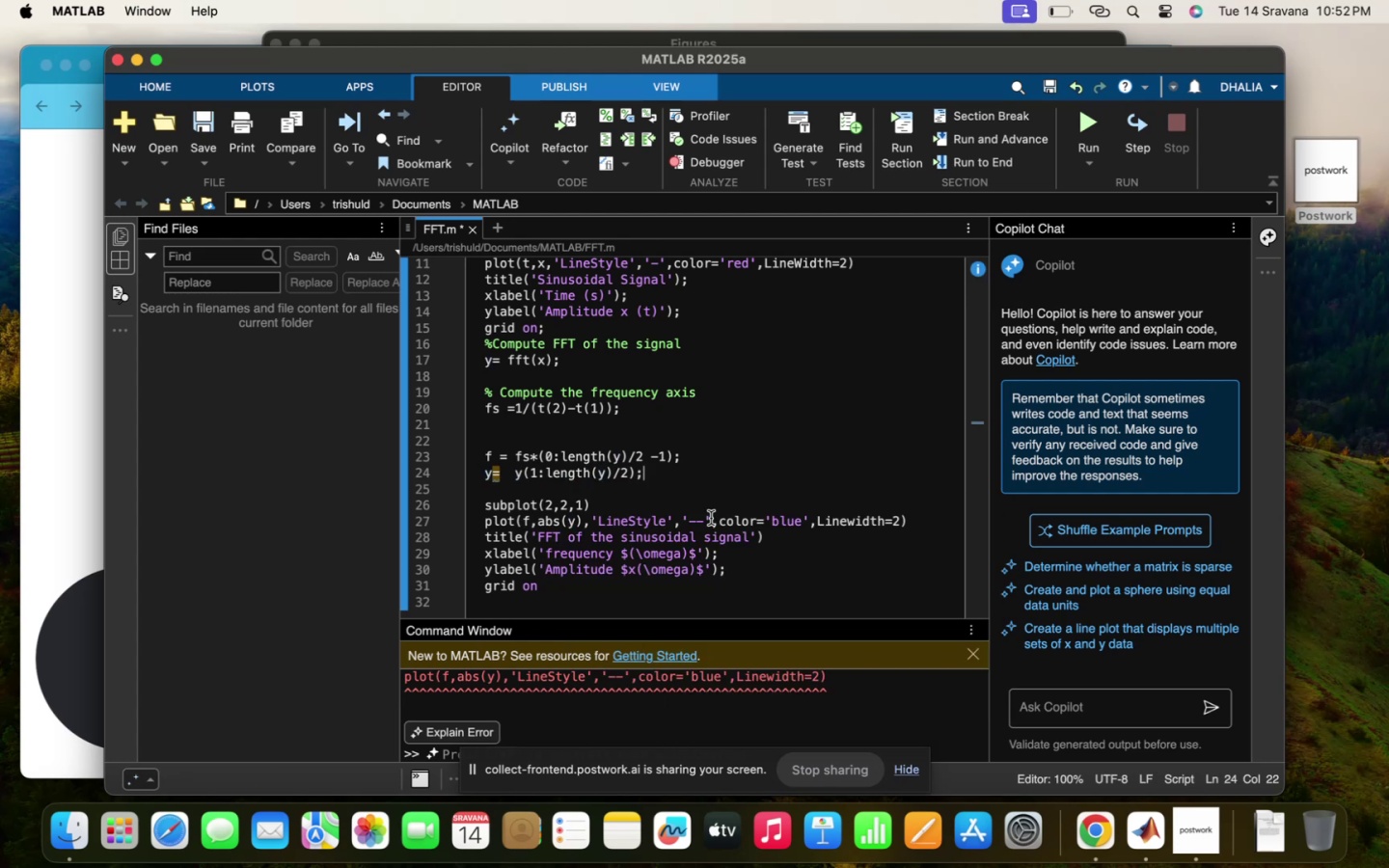 
scroll: coordinate [693, 539], scroll_direction: down, amount: 7.0
 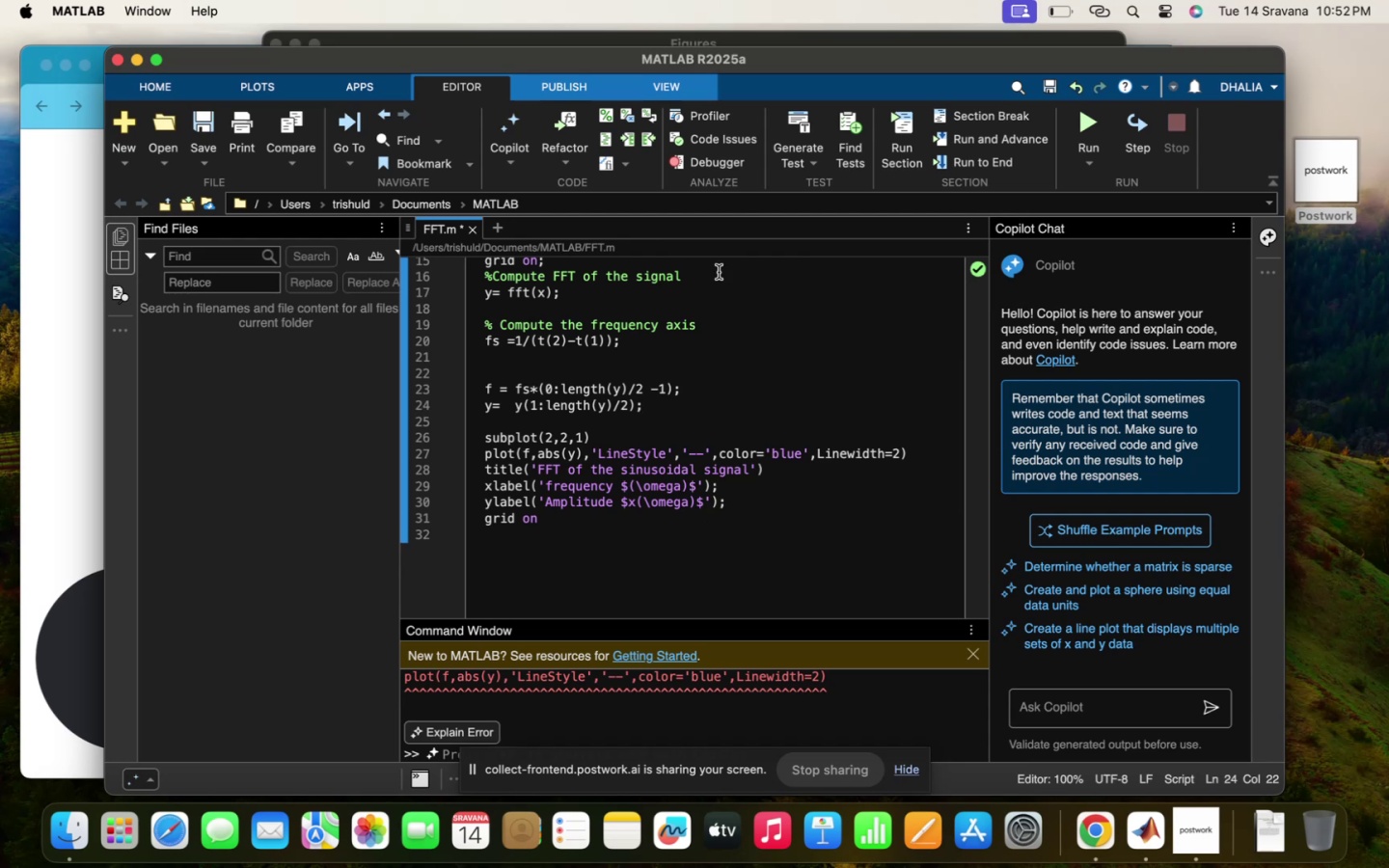 
mouse_move([1076, 140])
 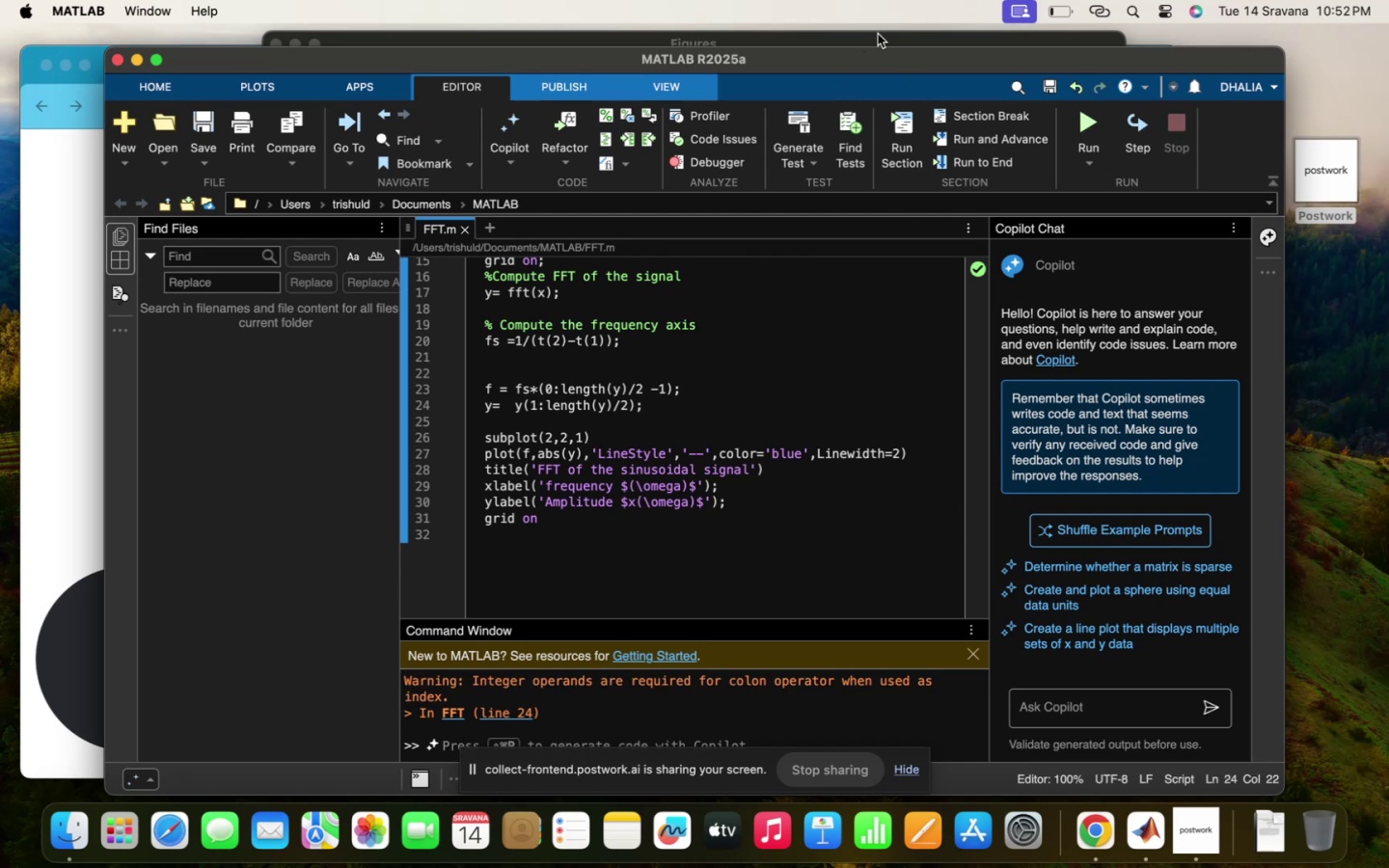 
left_click([881, 37])
 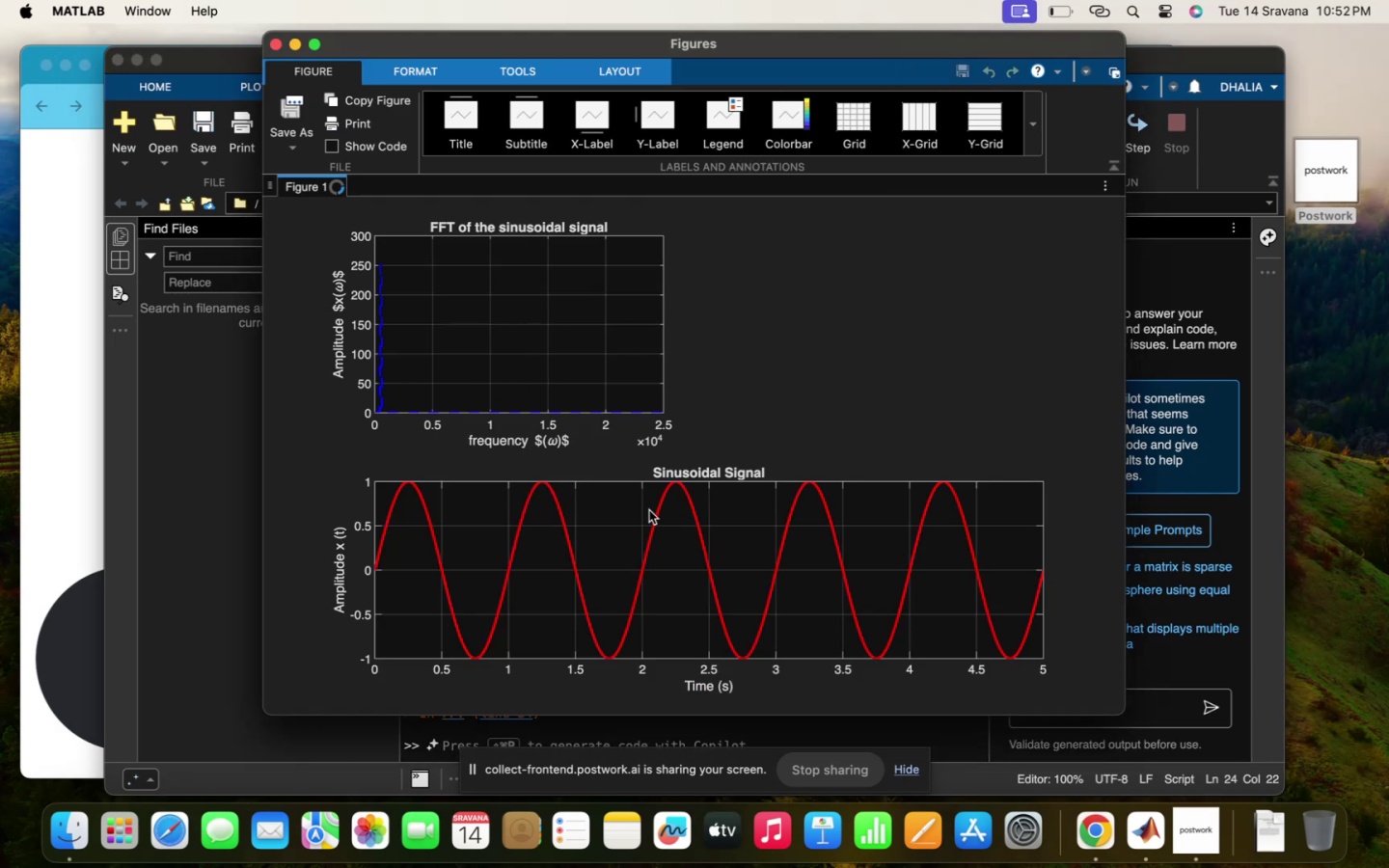 
wait(7.59)
 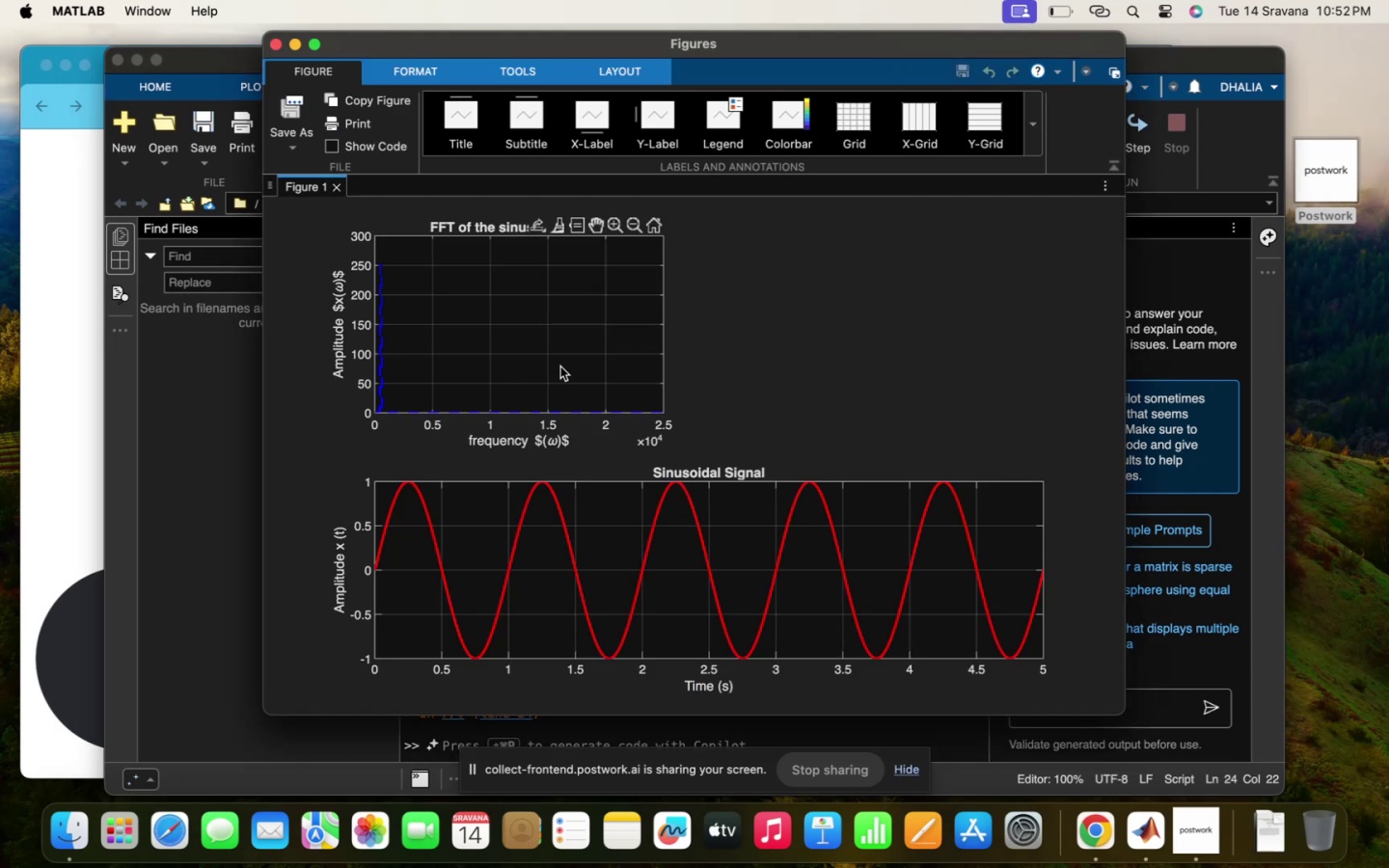 
left_click([220, 590])
 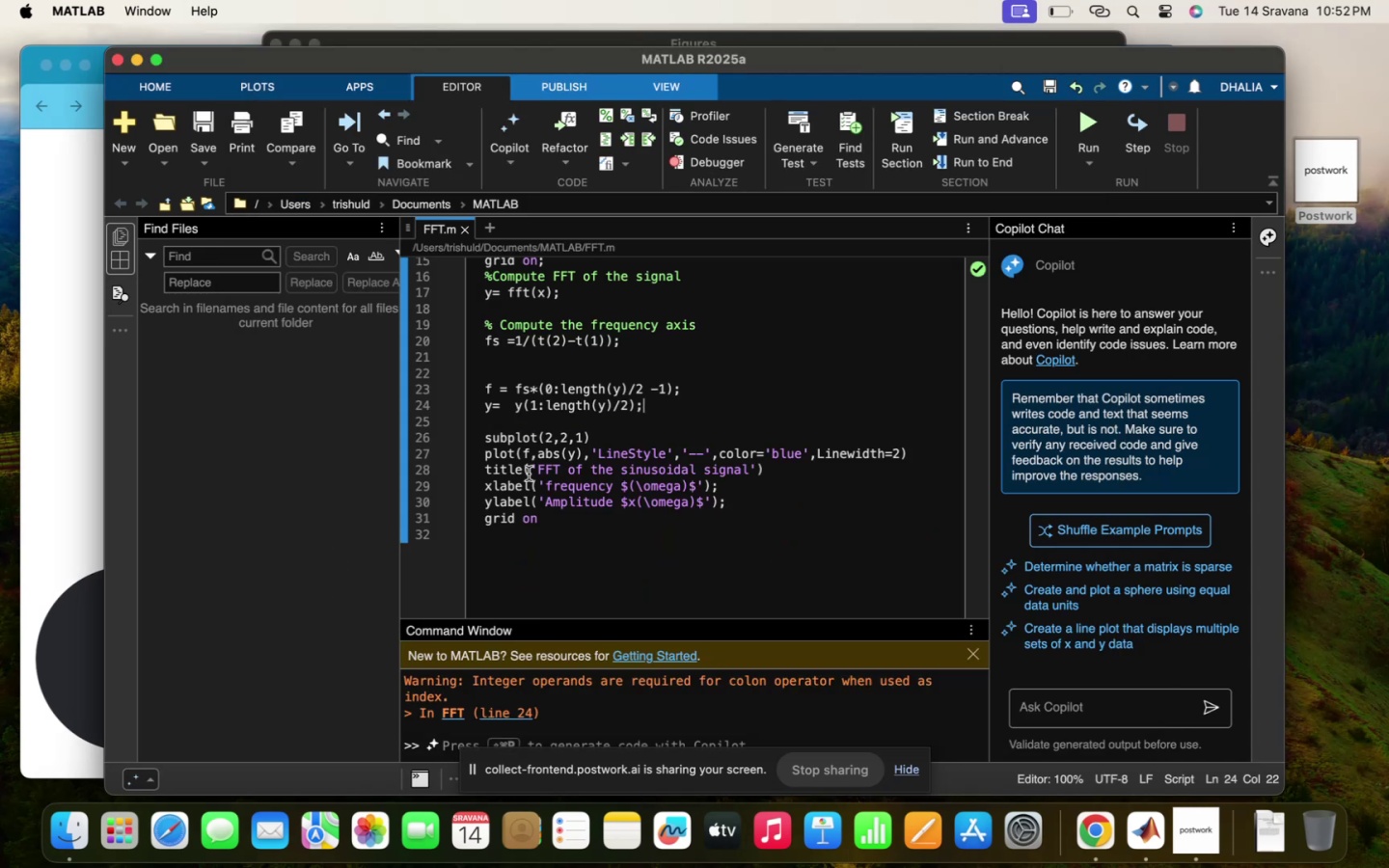 
scroll: coordinate [616, 343], scroll_direction: up, amount: 31.0
 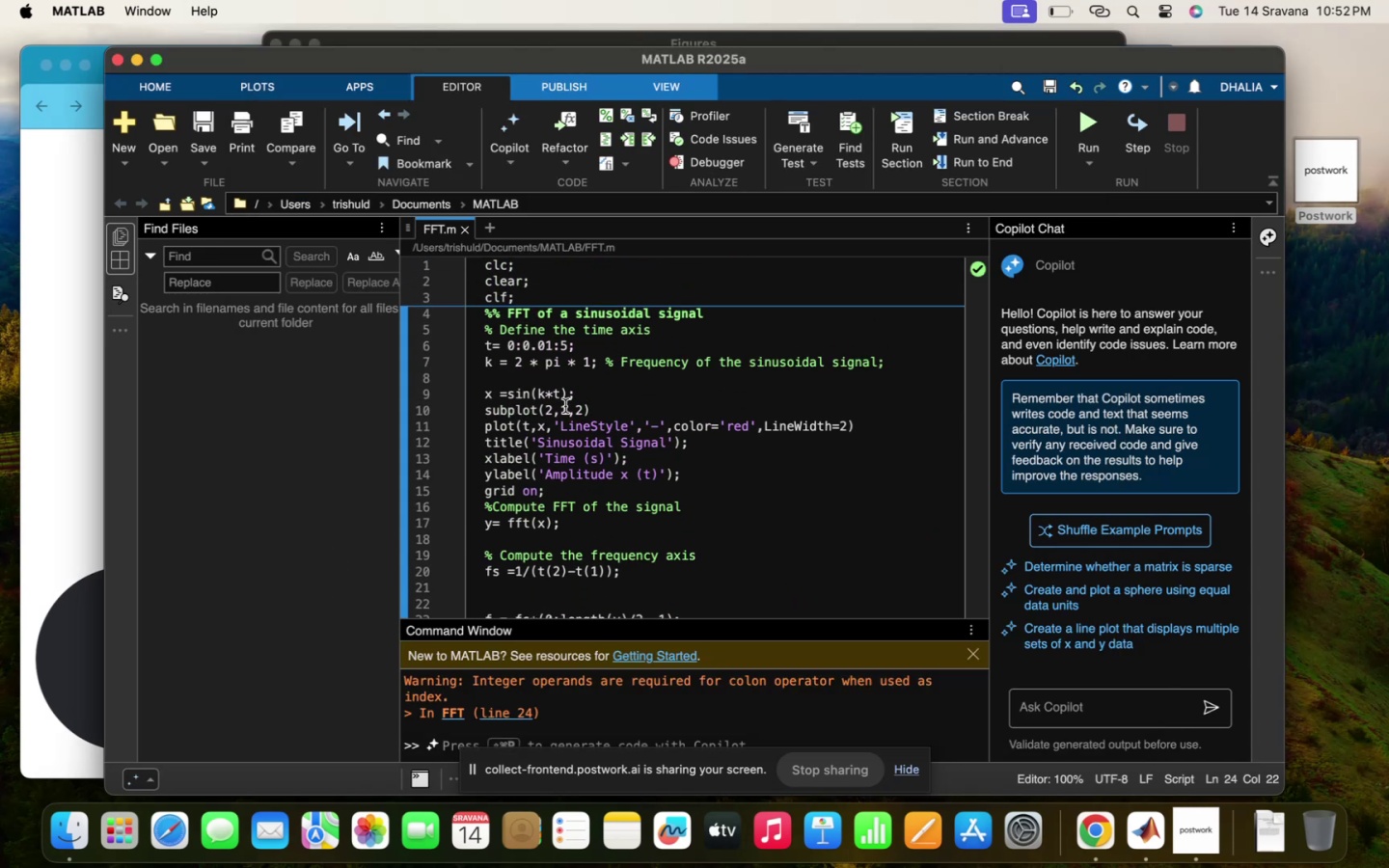 
left_click([552, 407])
 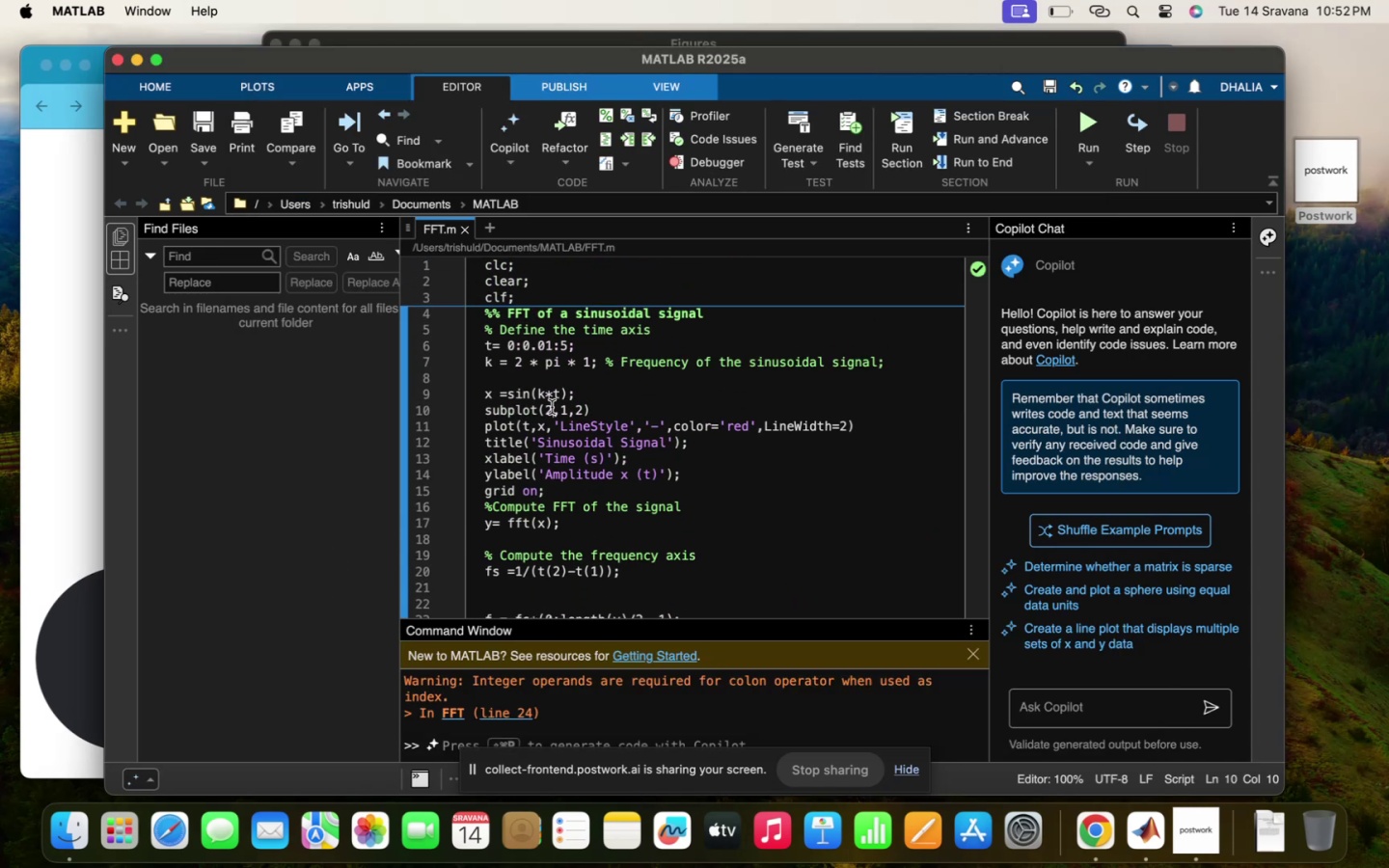 
key(Backspace)
 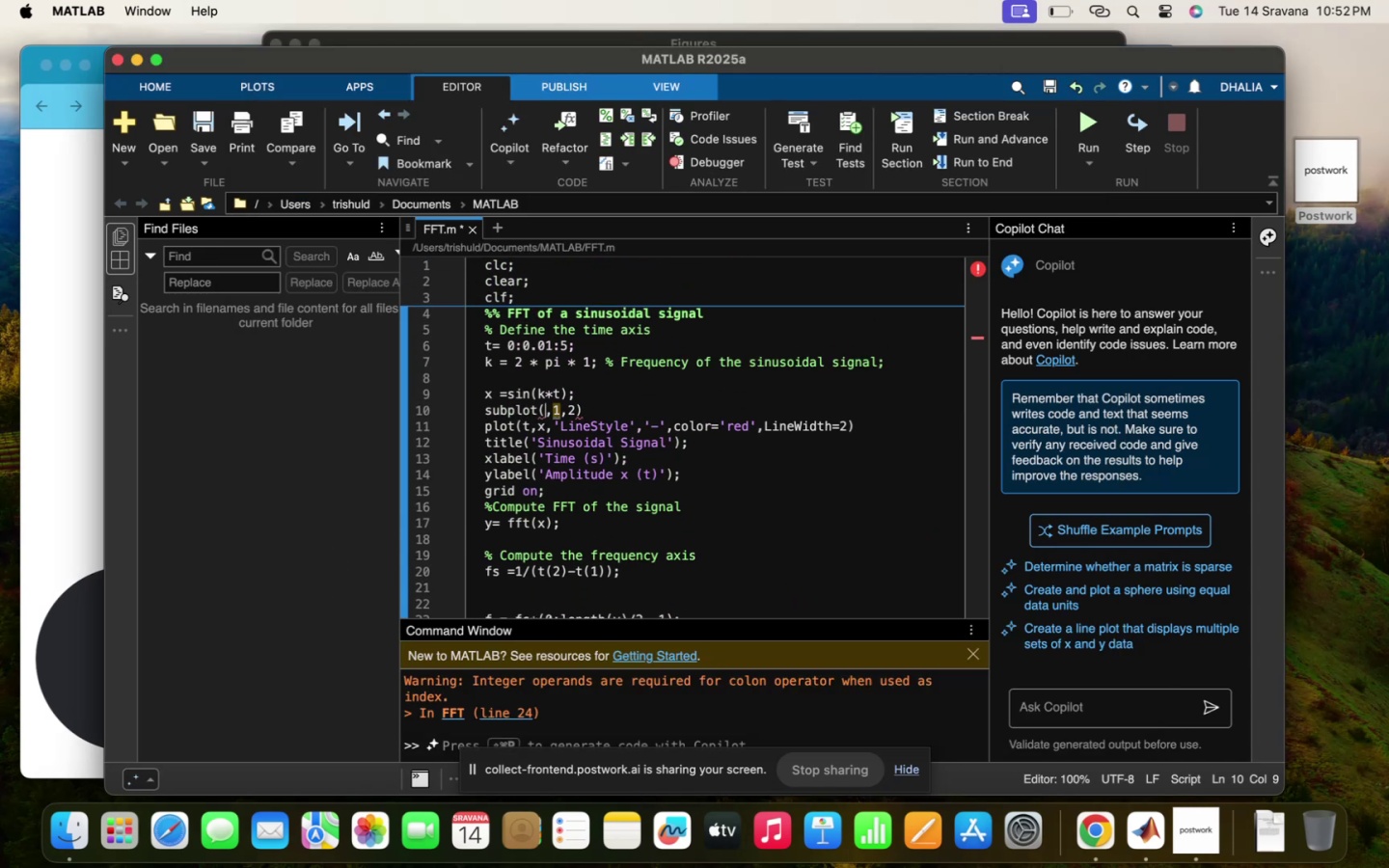 
key(1)
 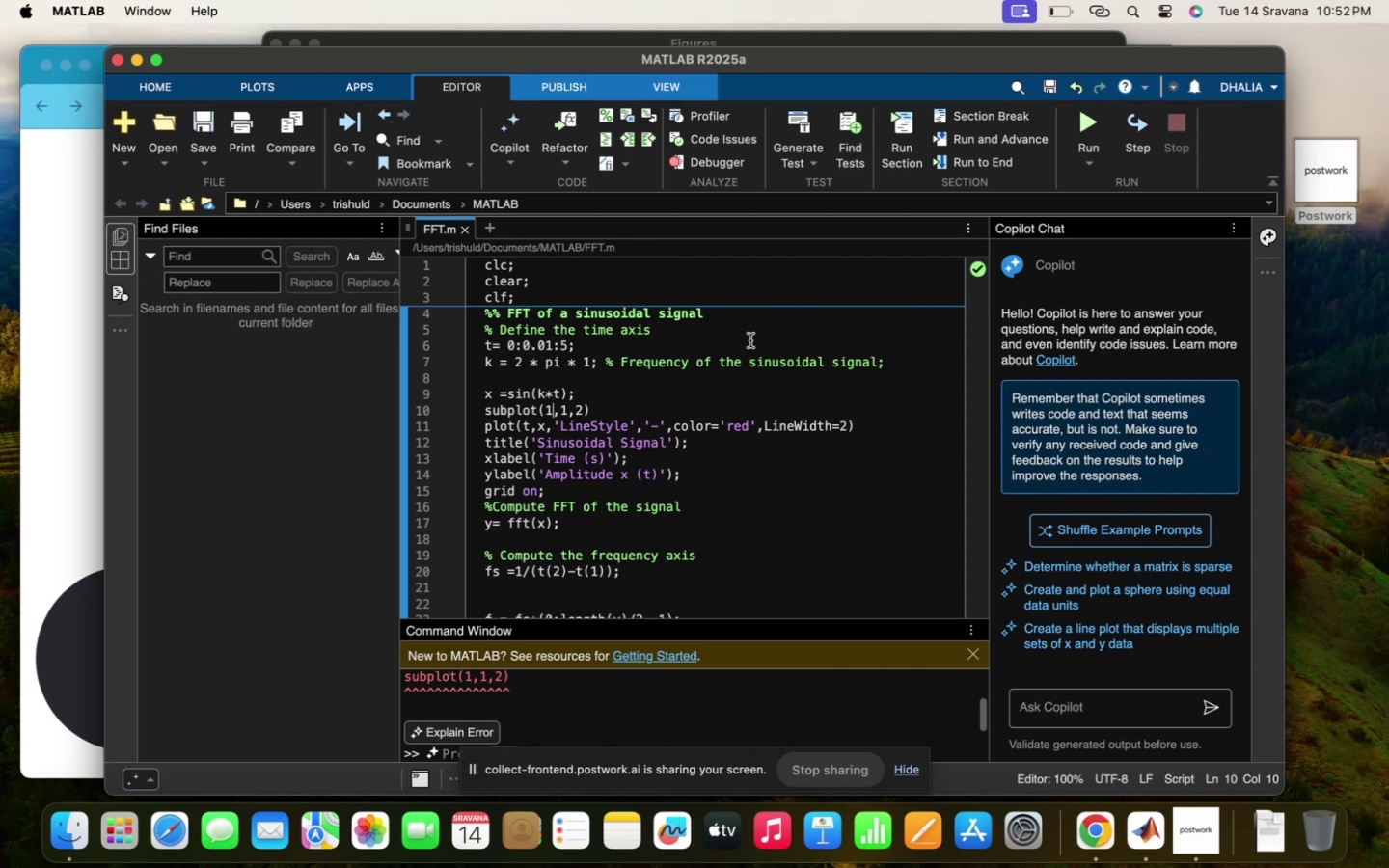 
key(Backspace)
 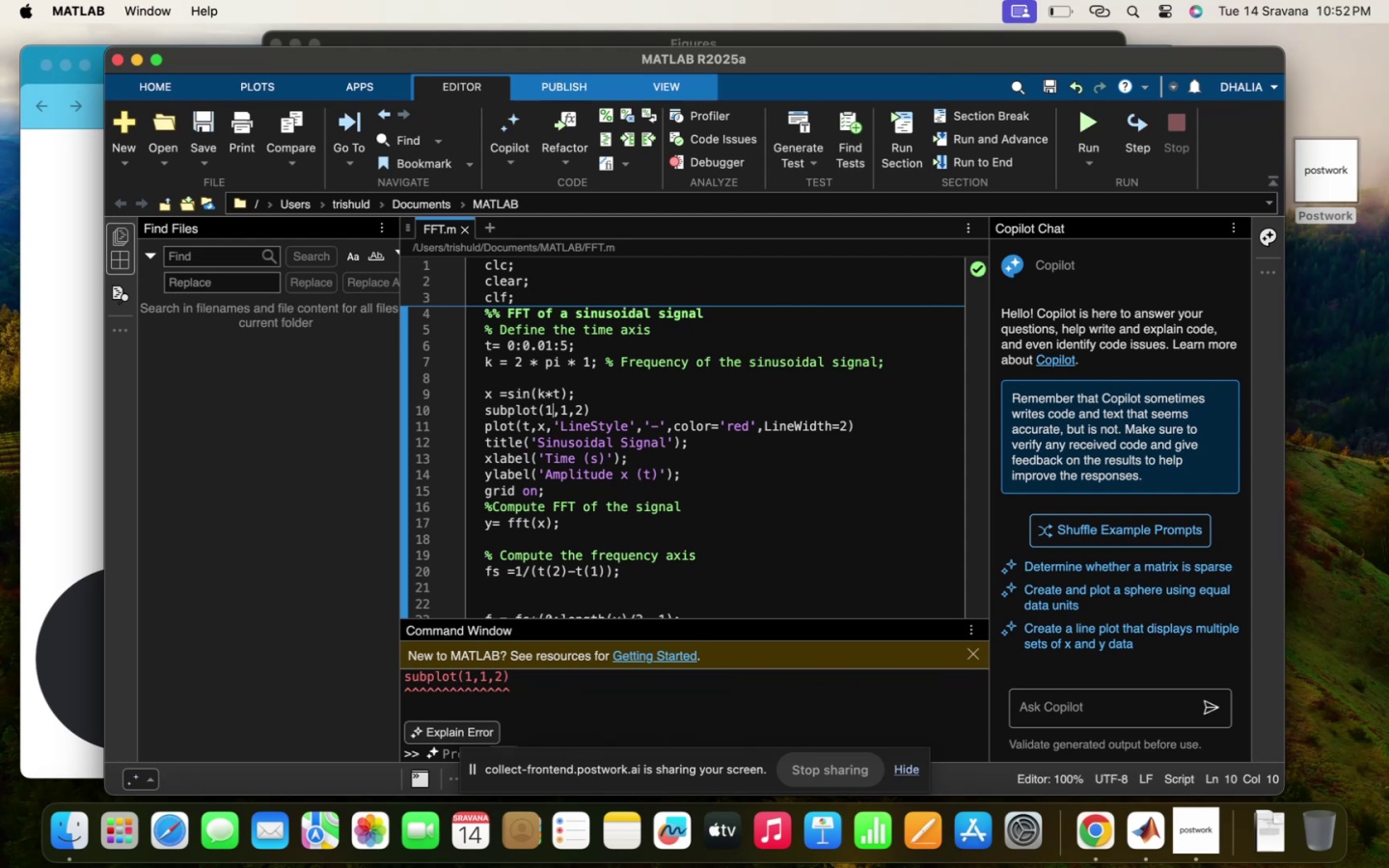 
key(2)
 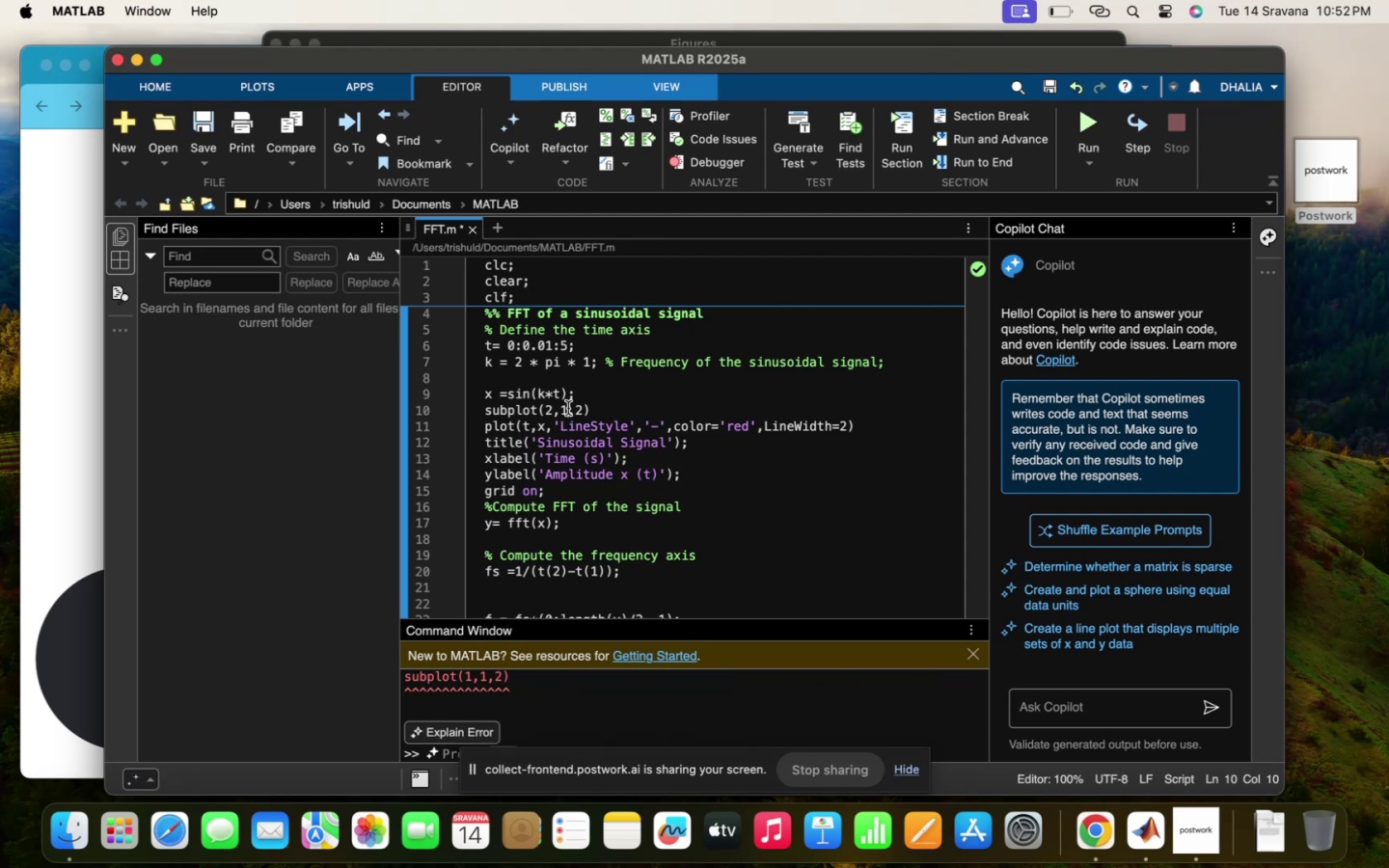 
key(Backspace)
 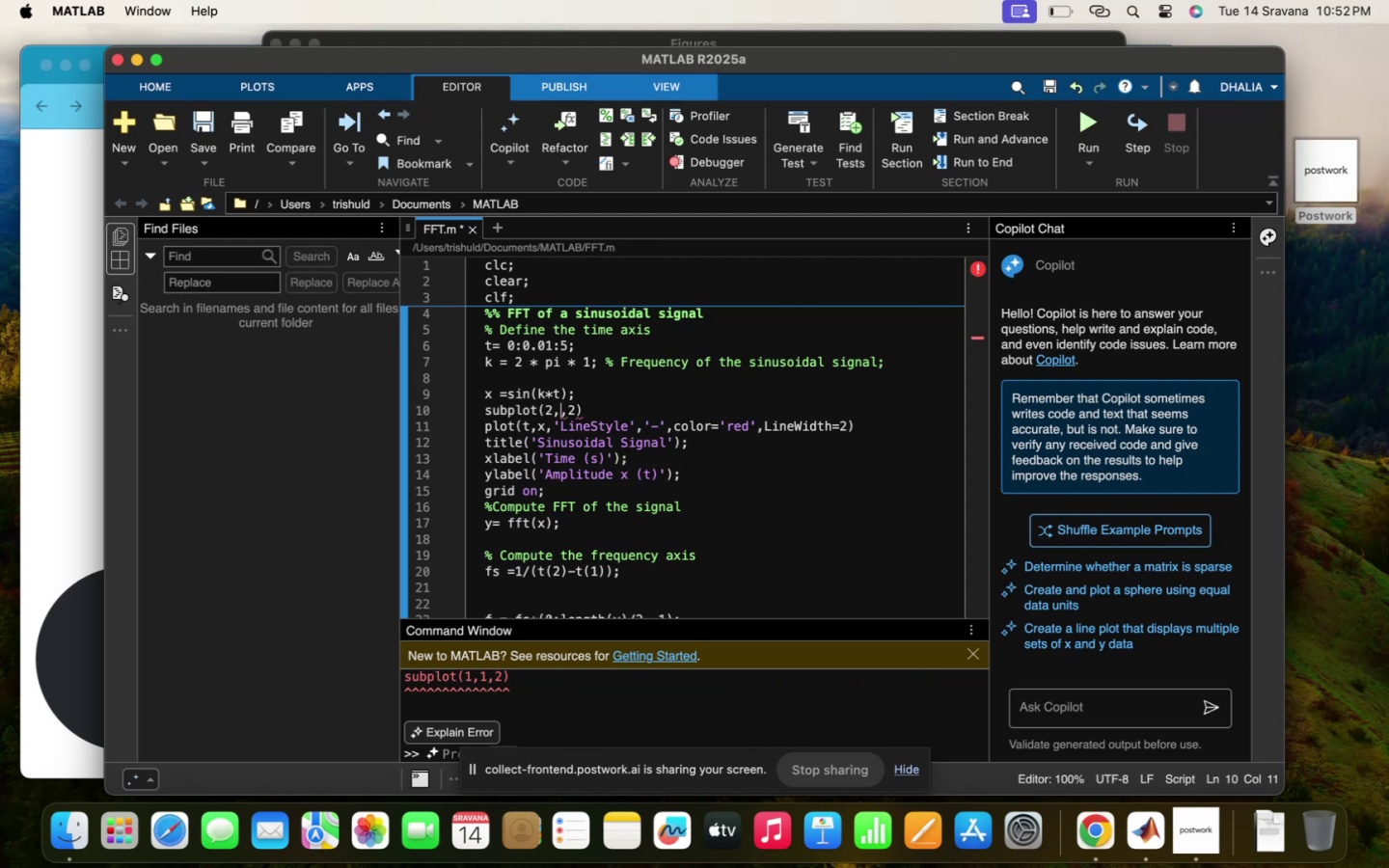 
key(2)
 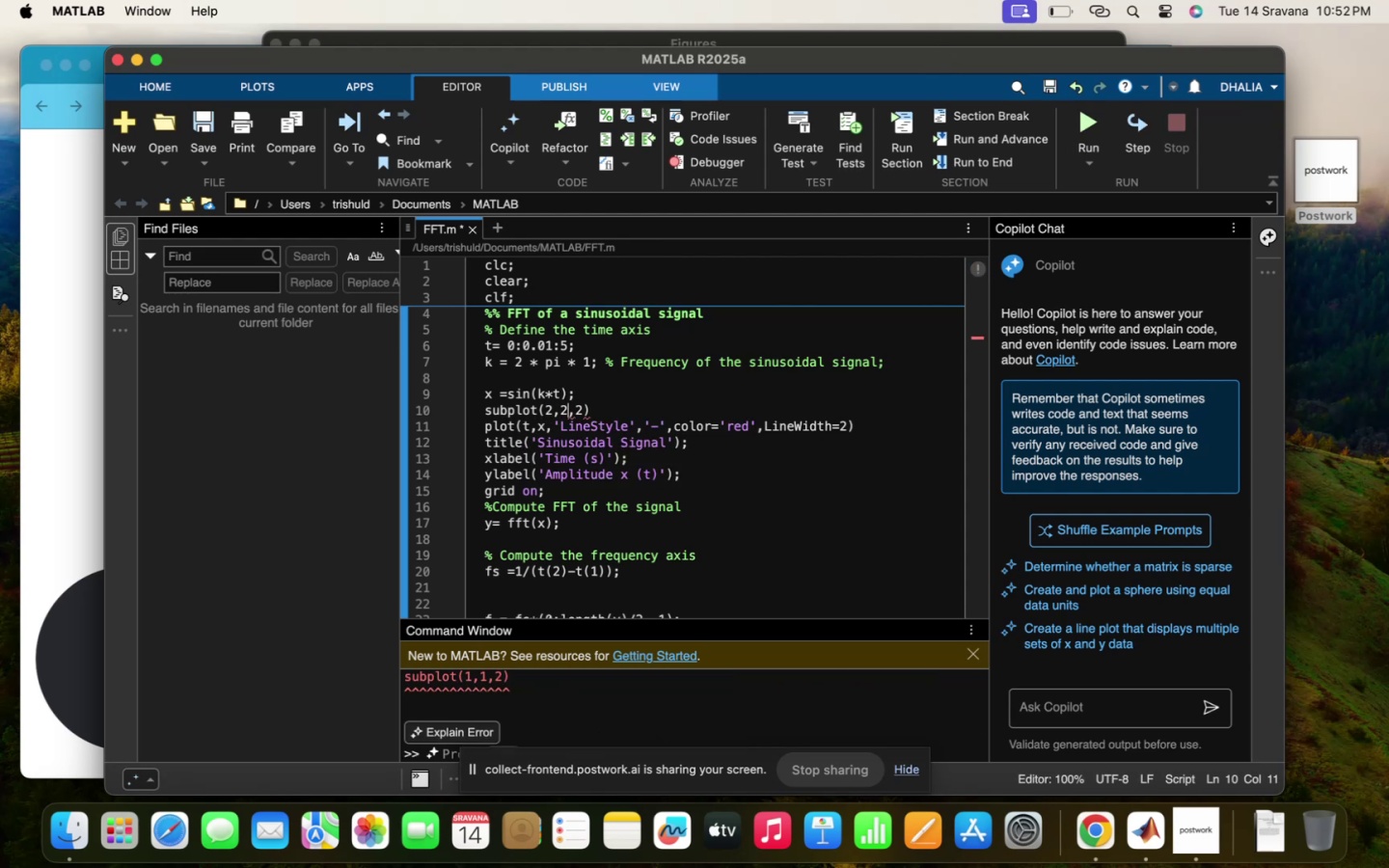 
key(ArrowRight)
 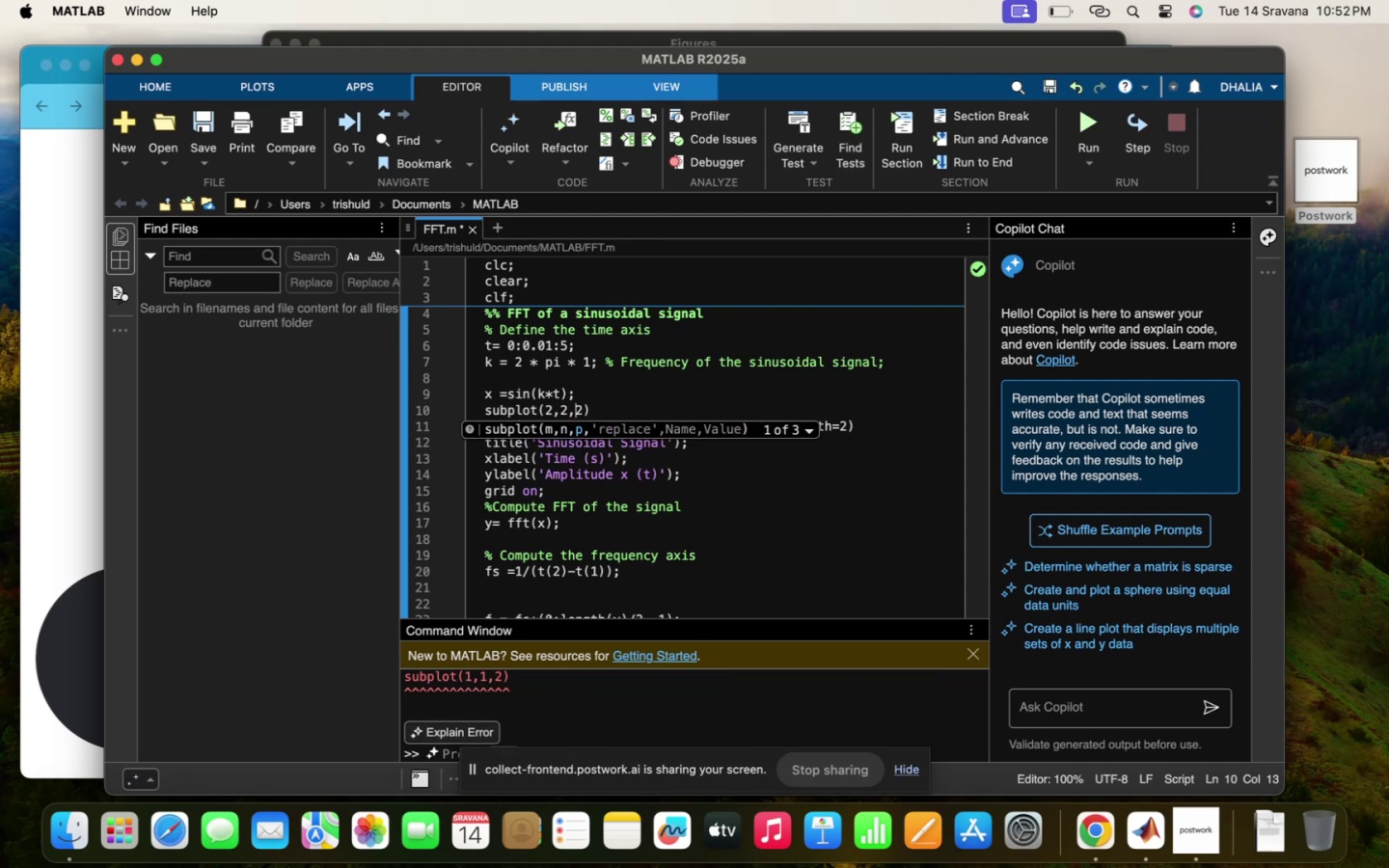 
key(ArrowRight)
 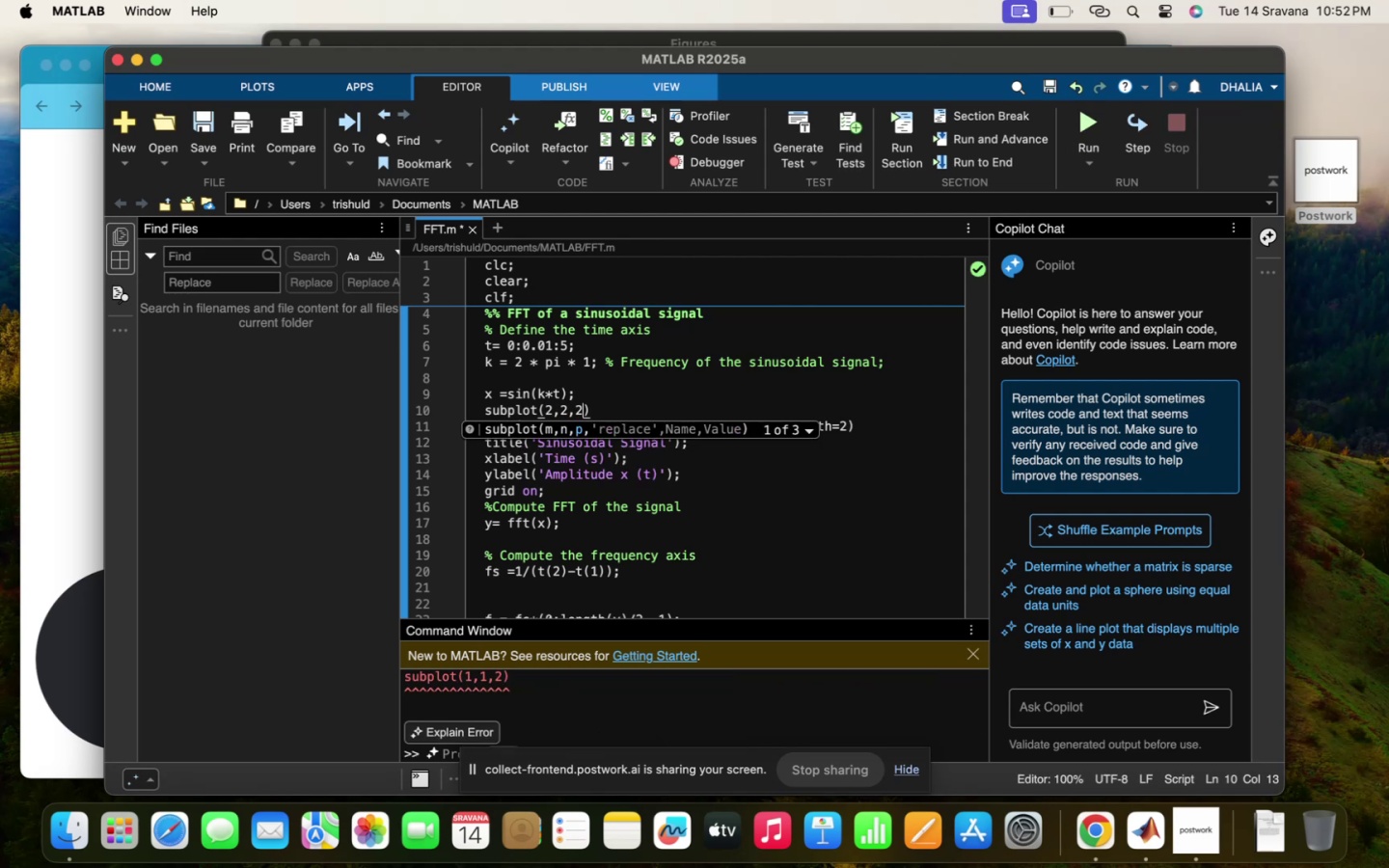 
key(Backspace)
 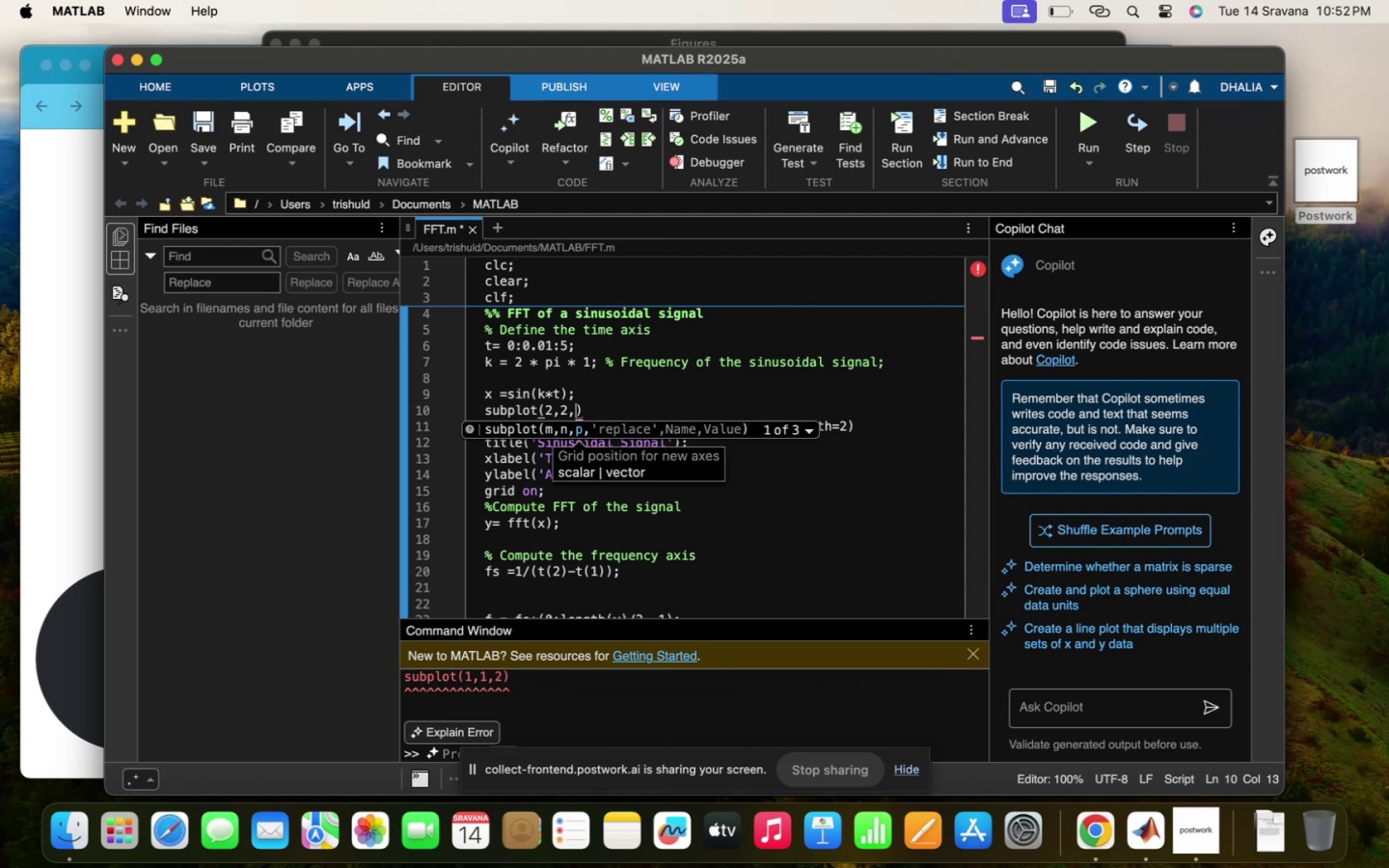 
key(1)
 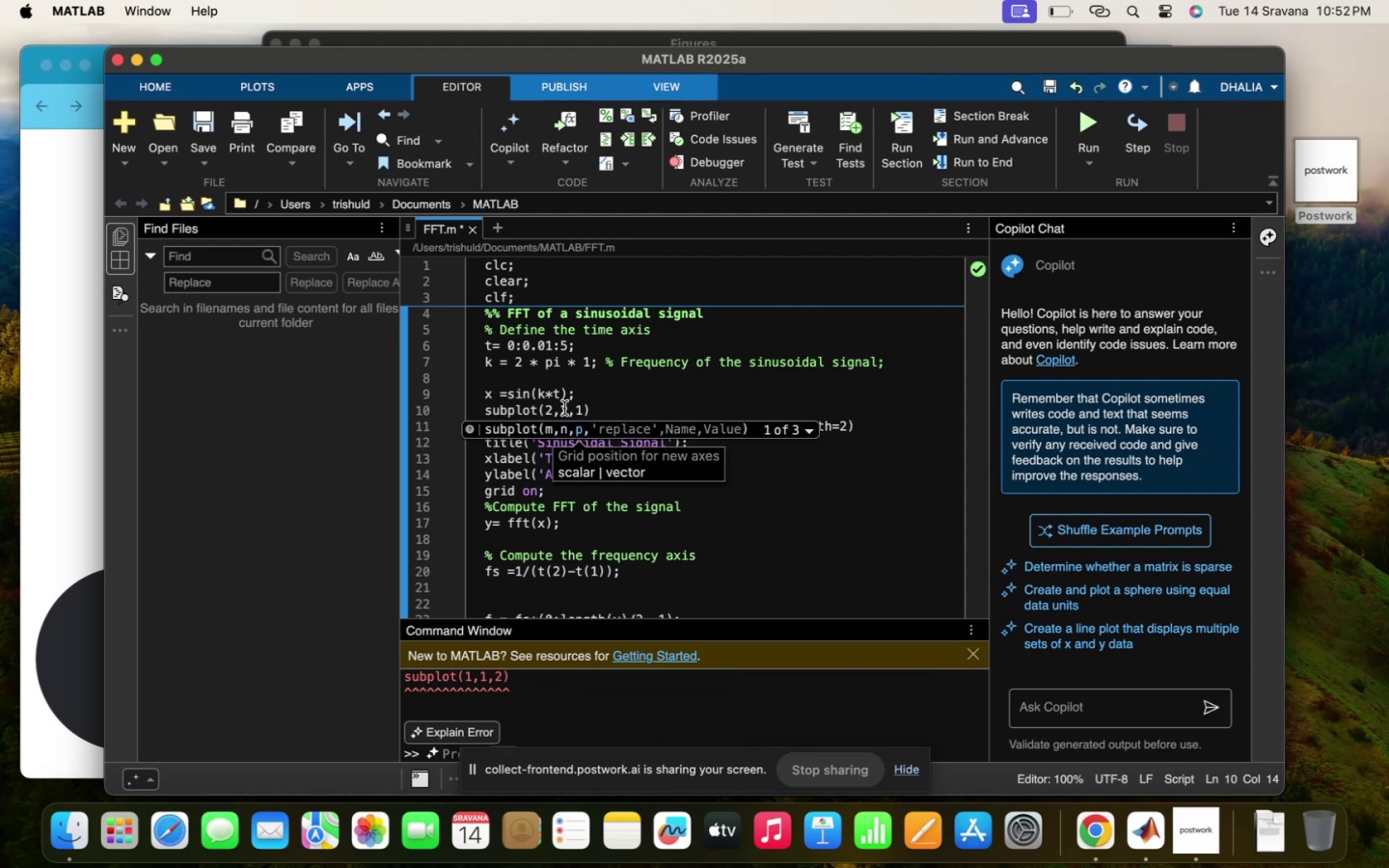 
scroll: coordinate [697, 399], scroll_direction: down, amount: 17.0
 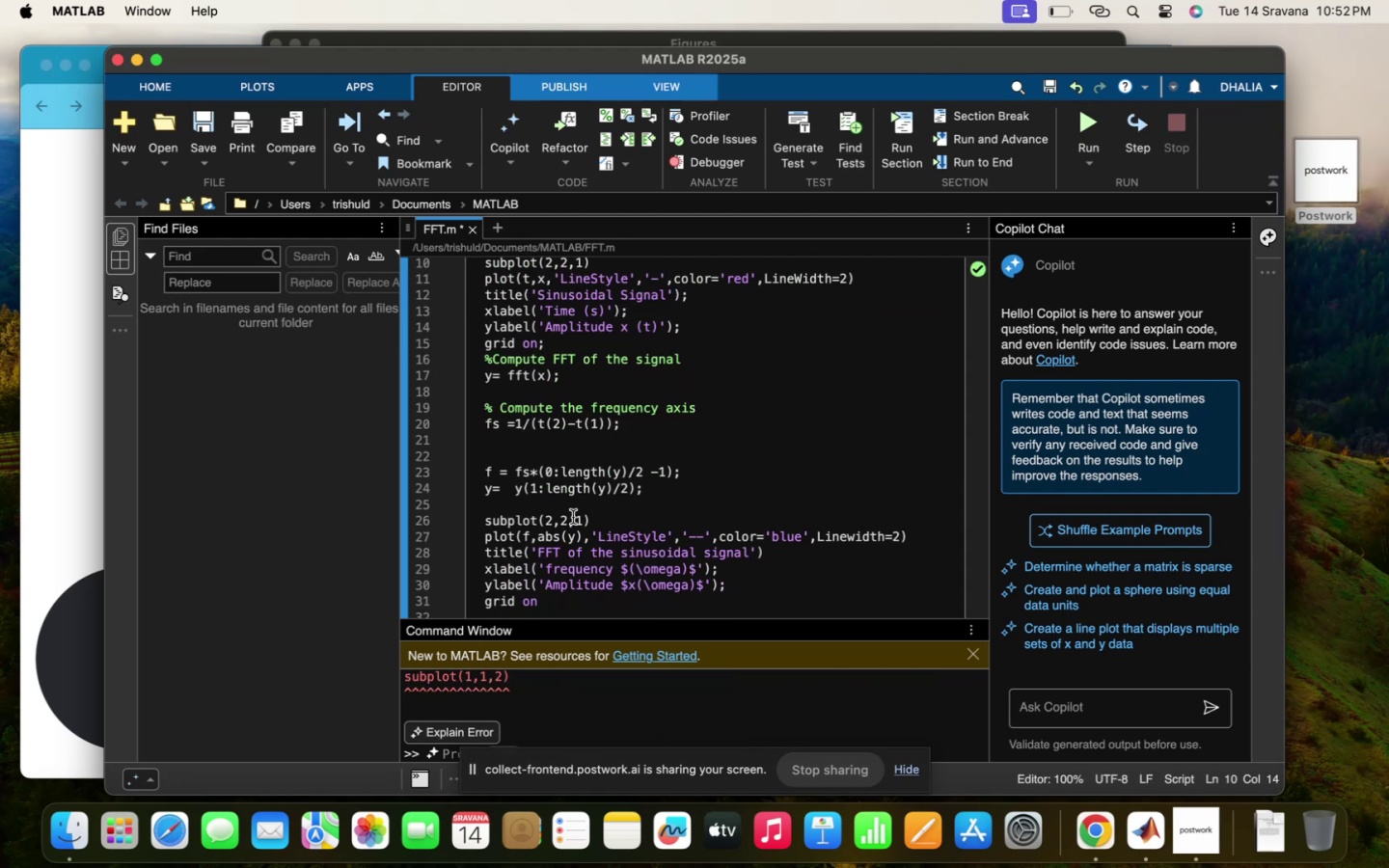 
left_click([566, 516])
 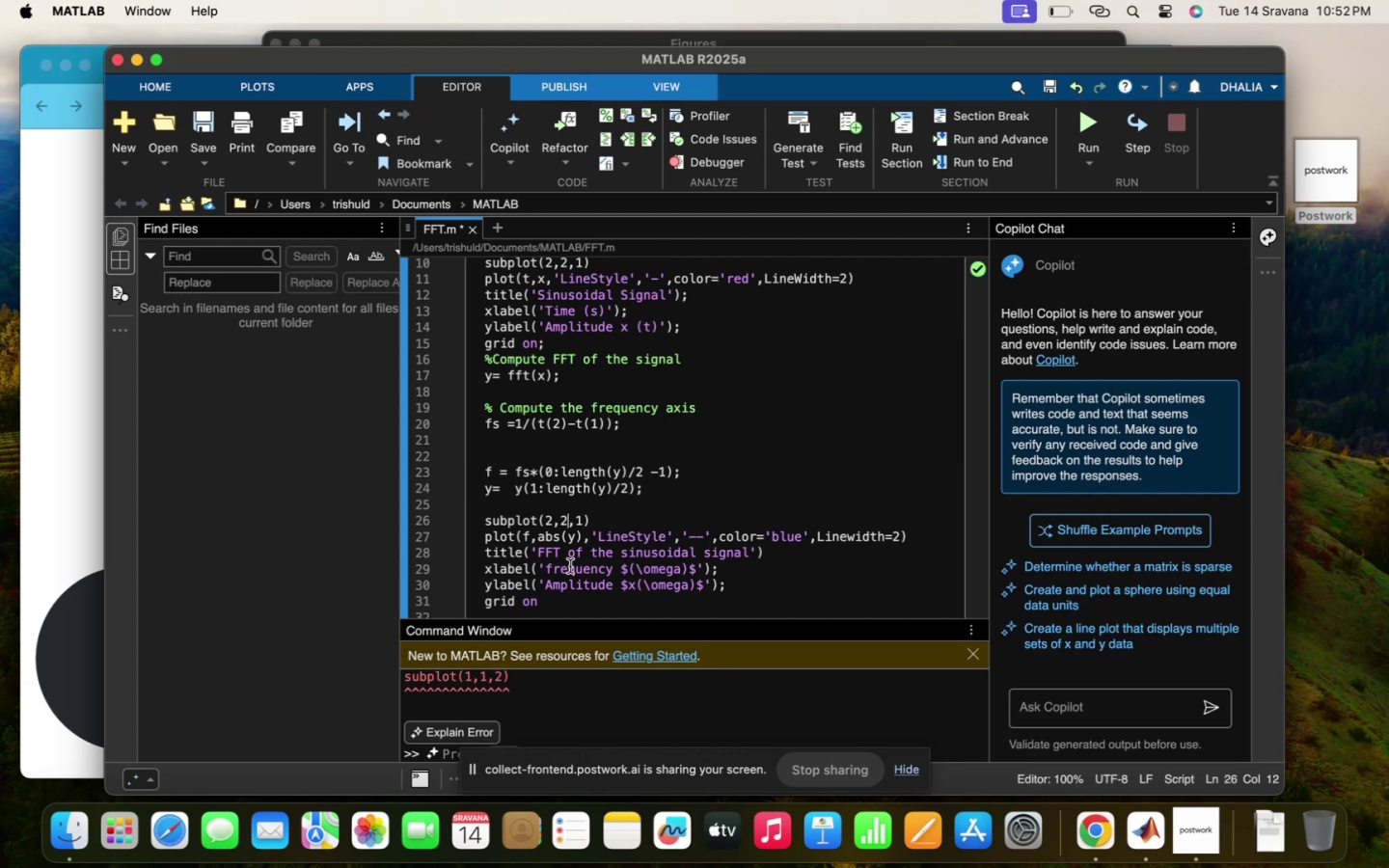 
key(Backspace)
 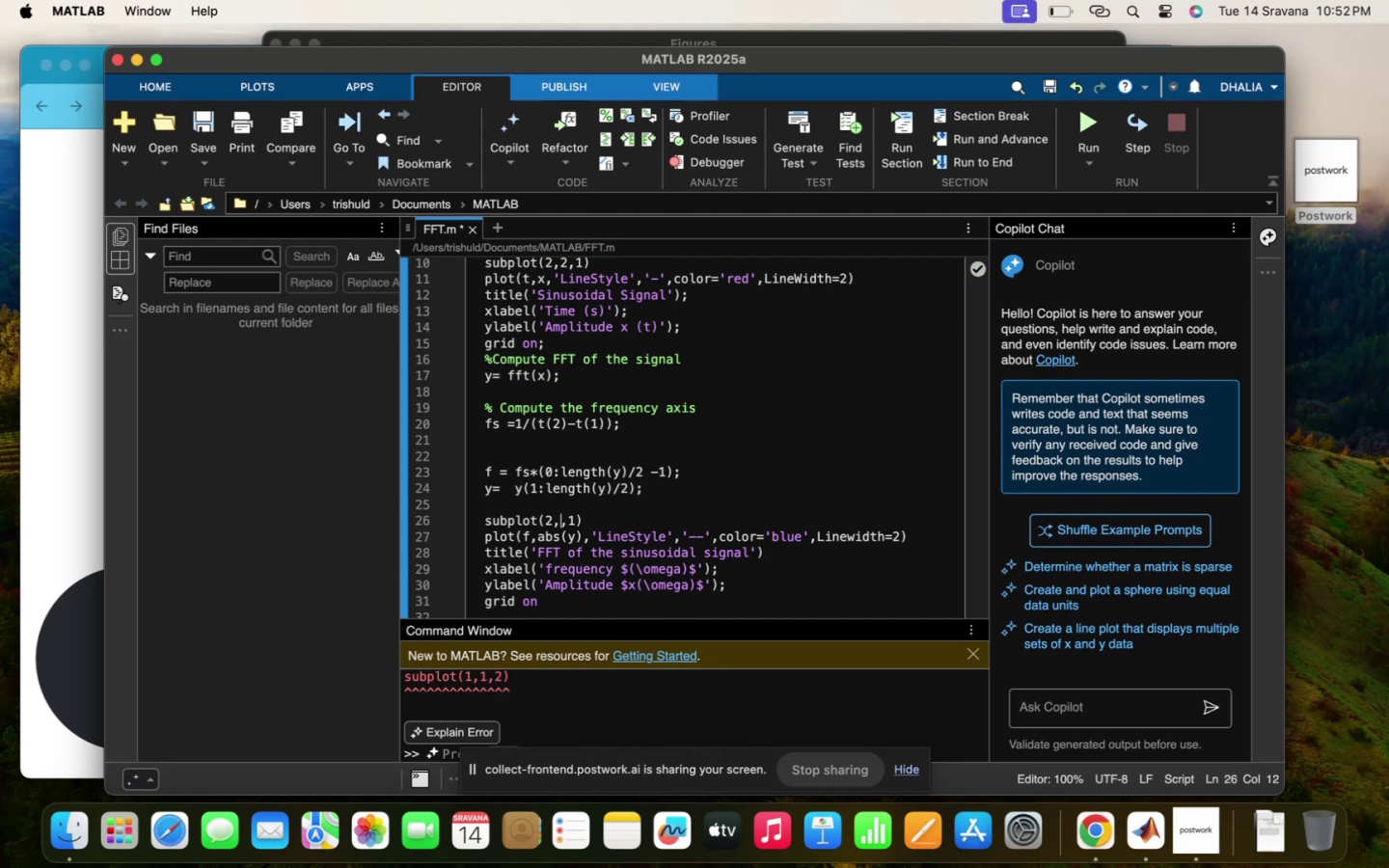 
key(1)
 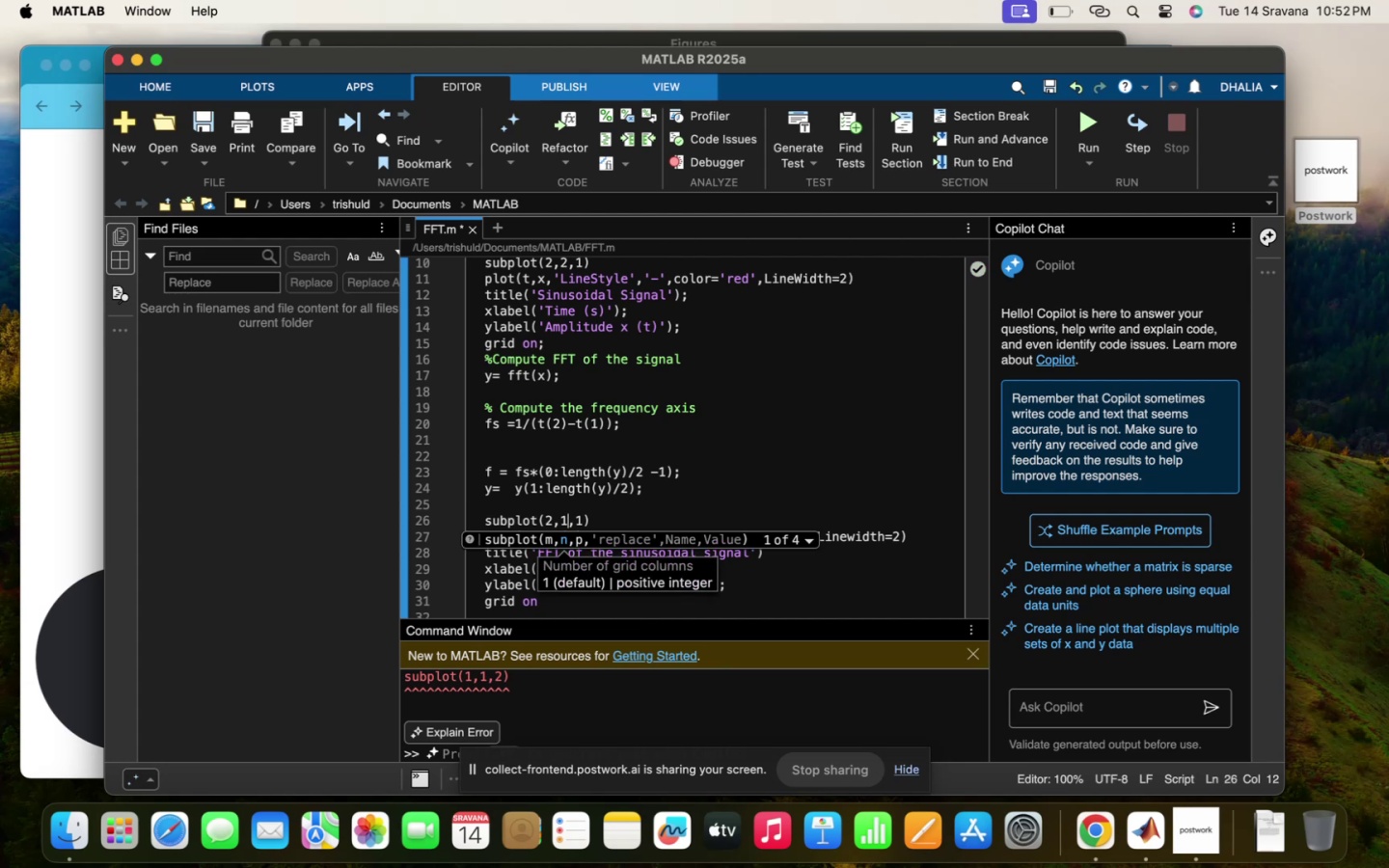 
key(ArrowRight)
 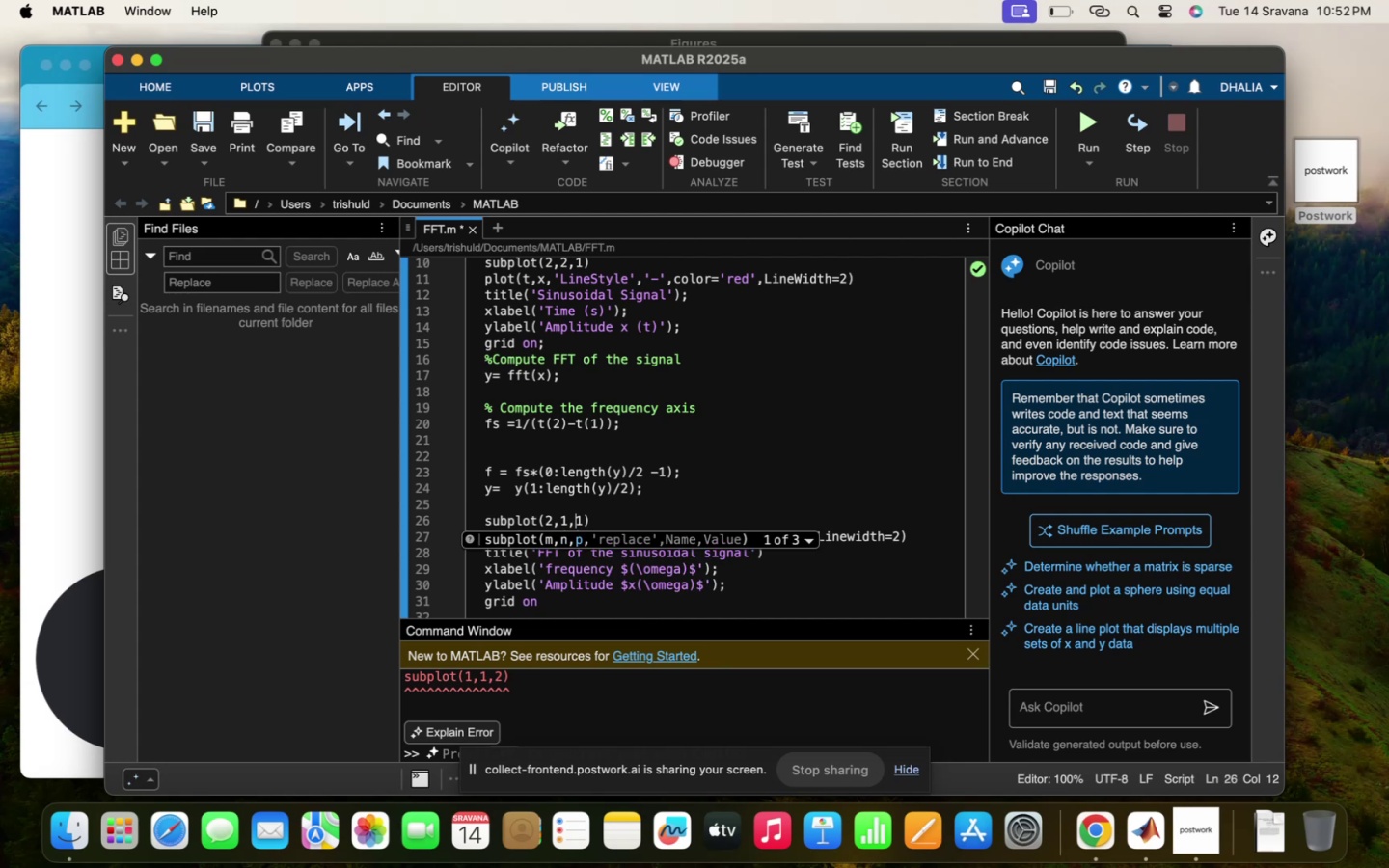 
key(Backspace)
 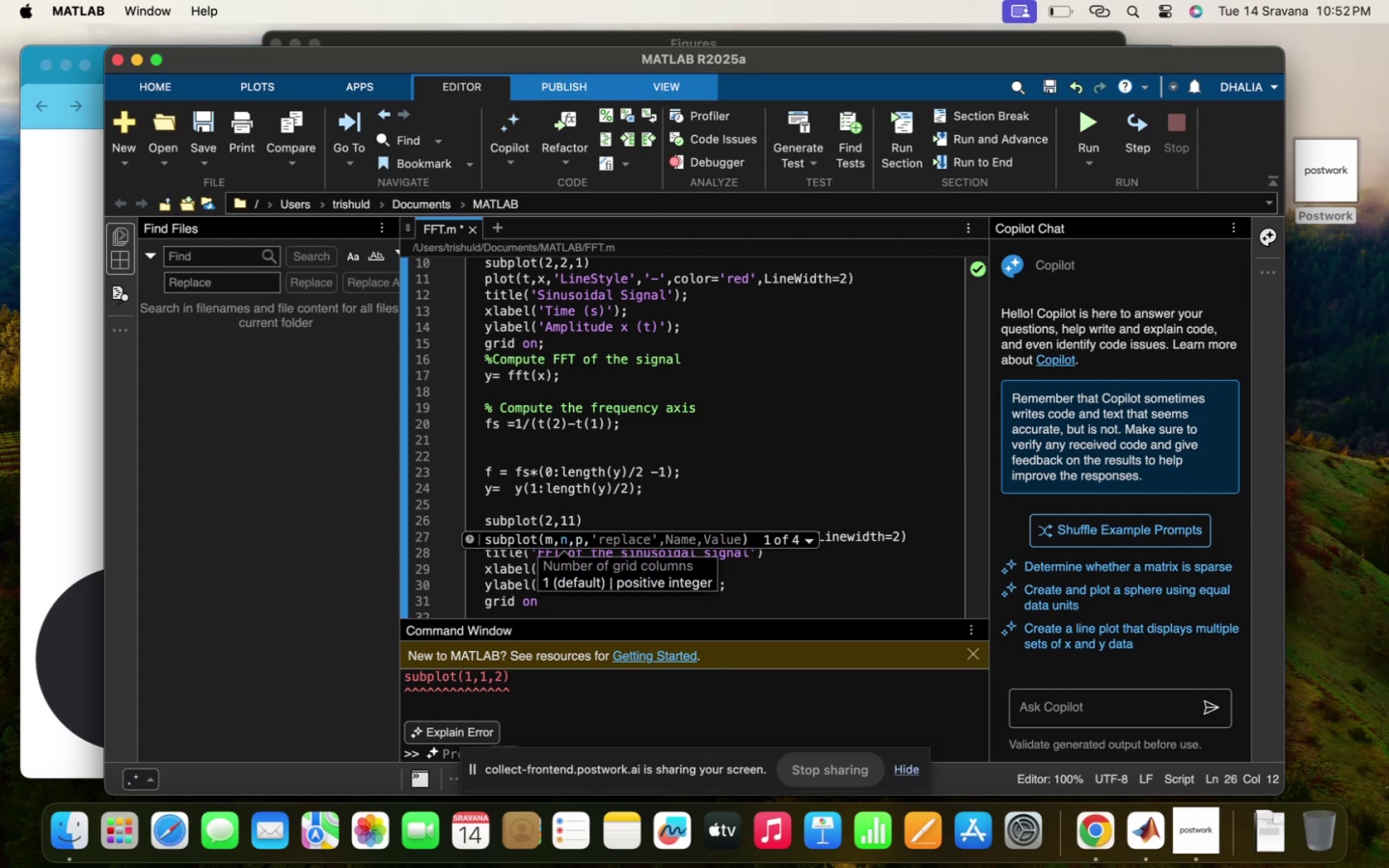 
key(Comma)
 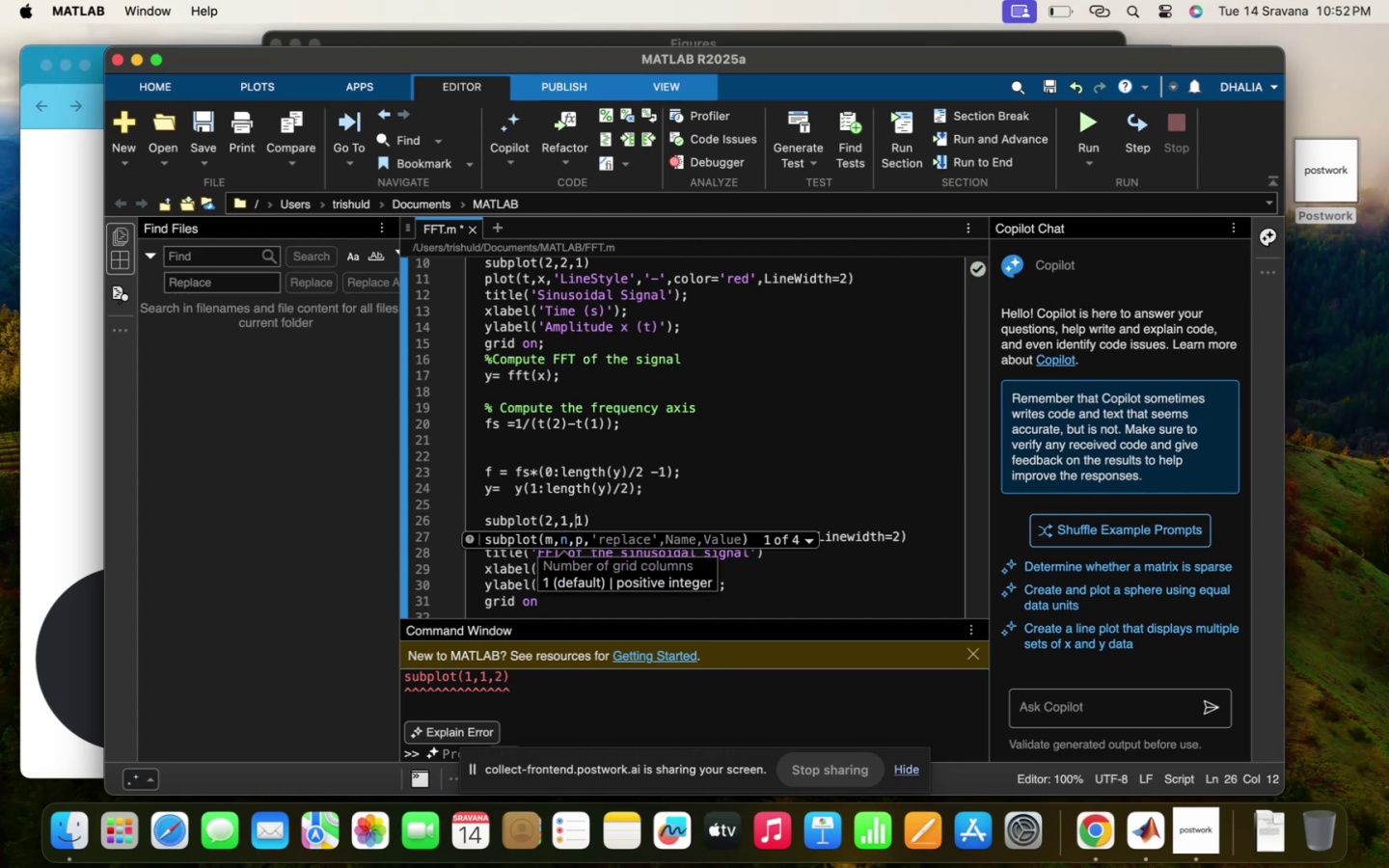 
key(2)
 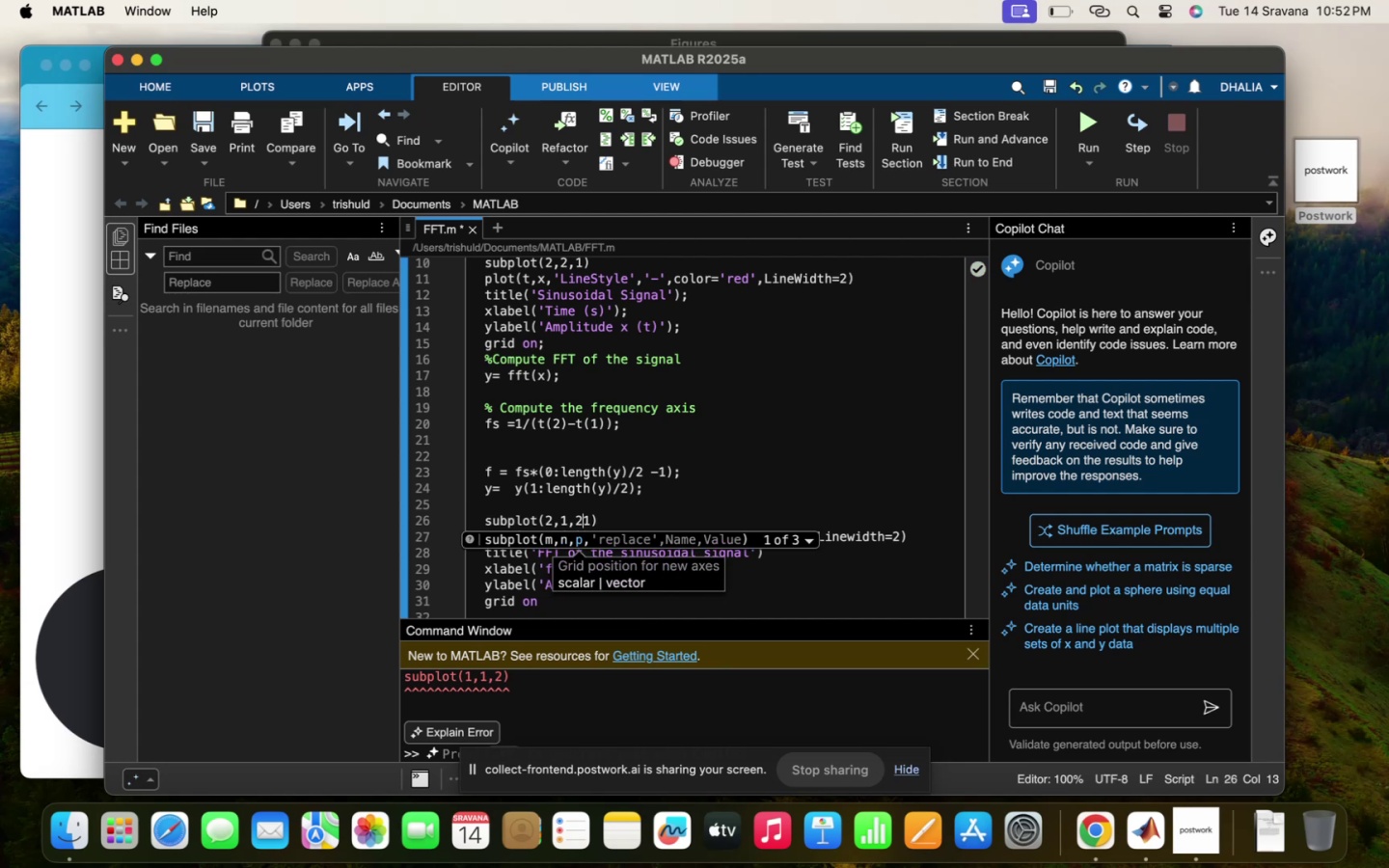 
key(ArrowRight)
 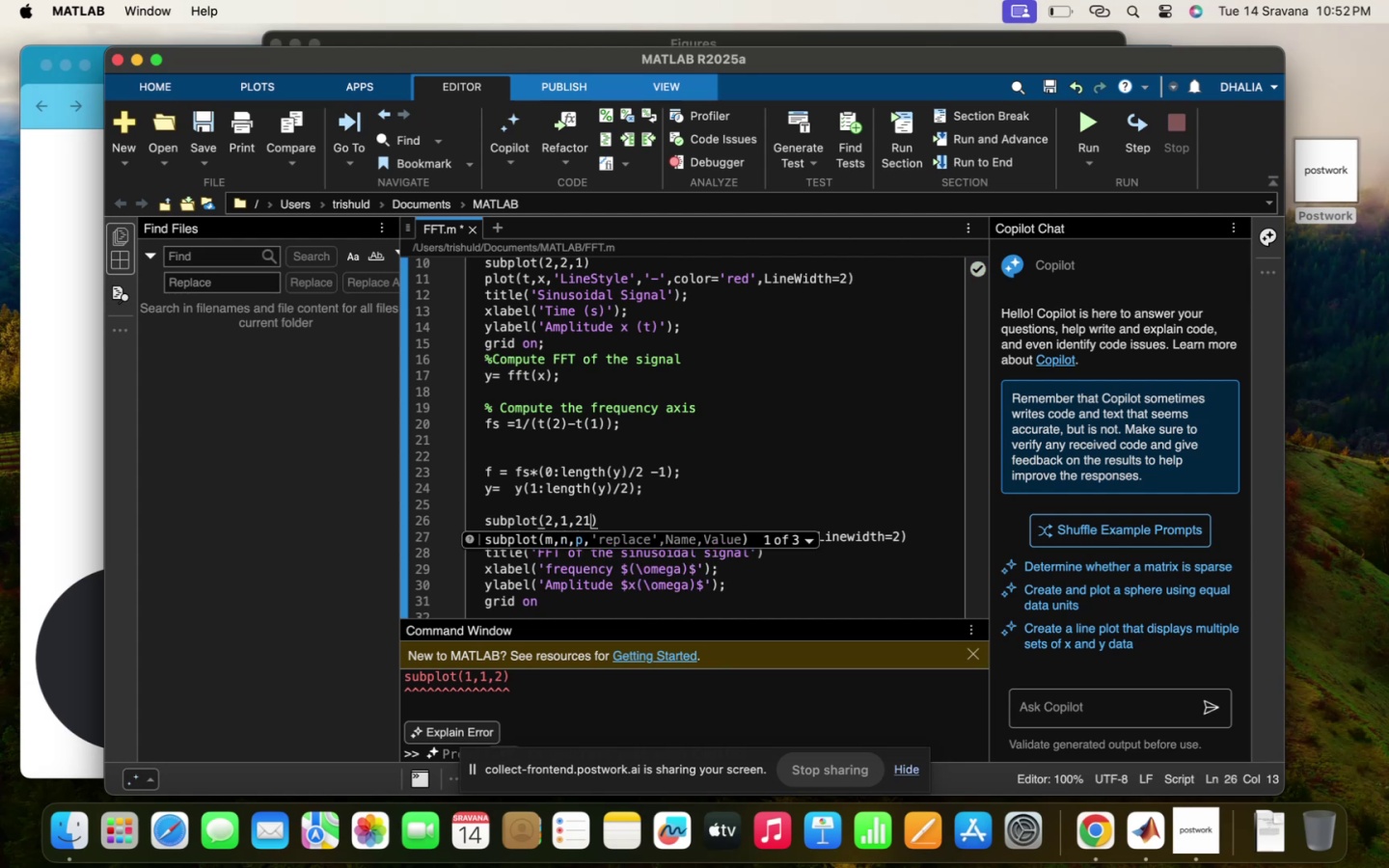 
key(Backspace)
 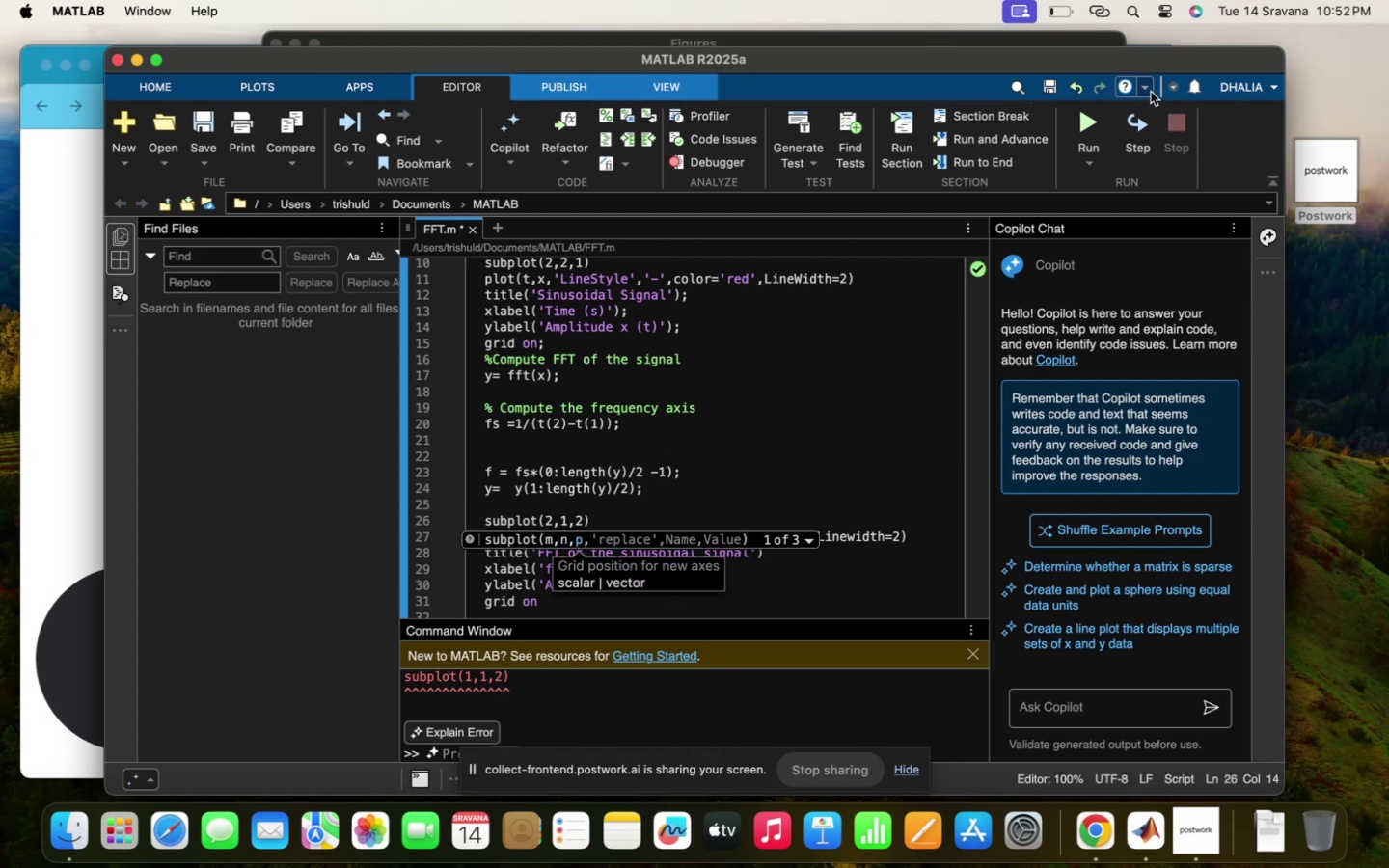 
left_click([1076, 114])
 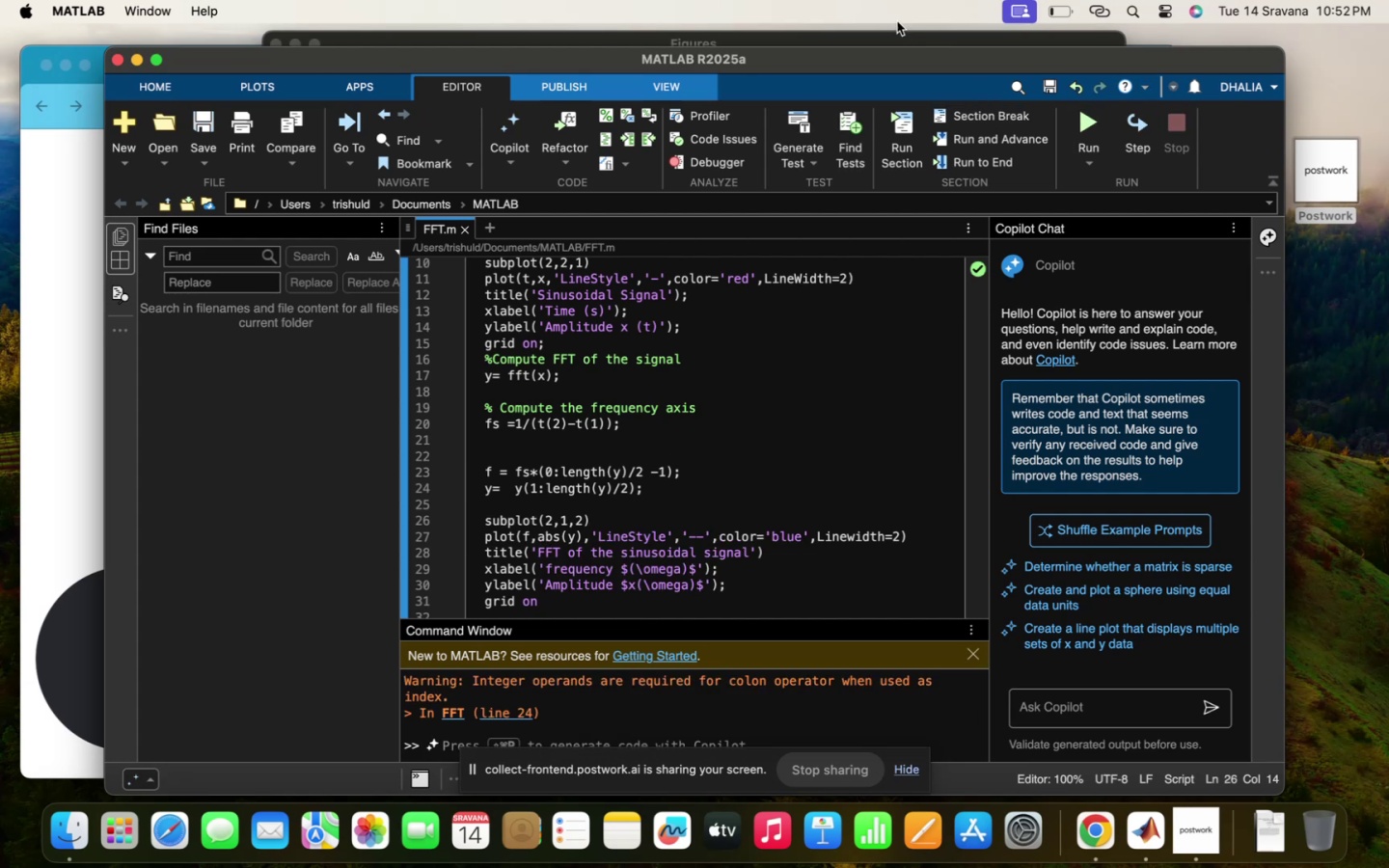 
left_click([878, 34])
 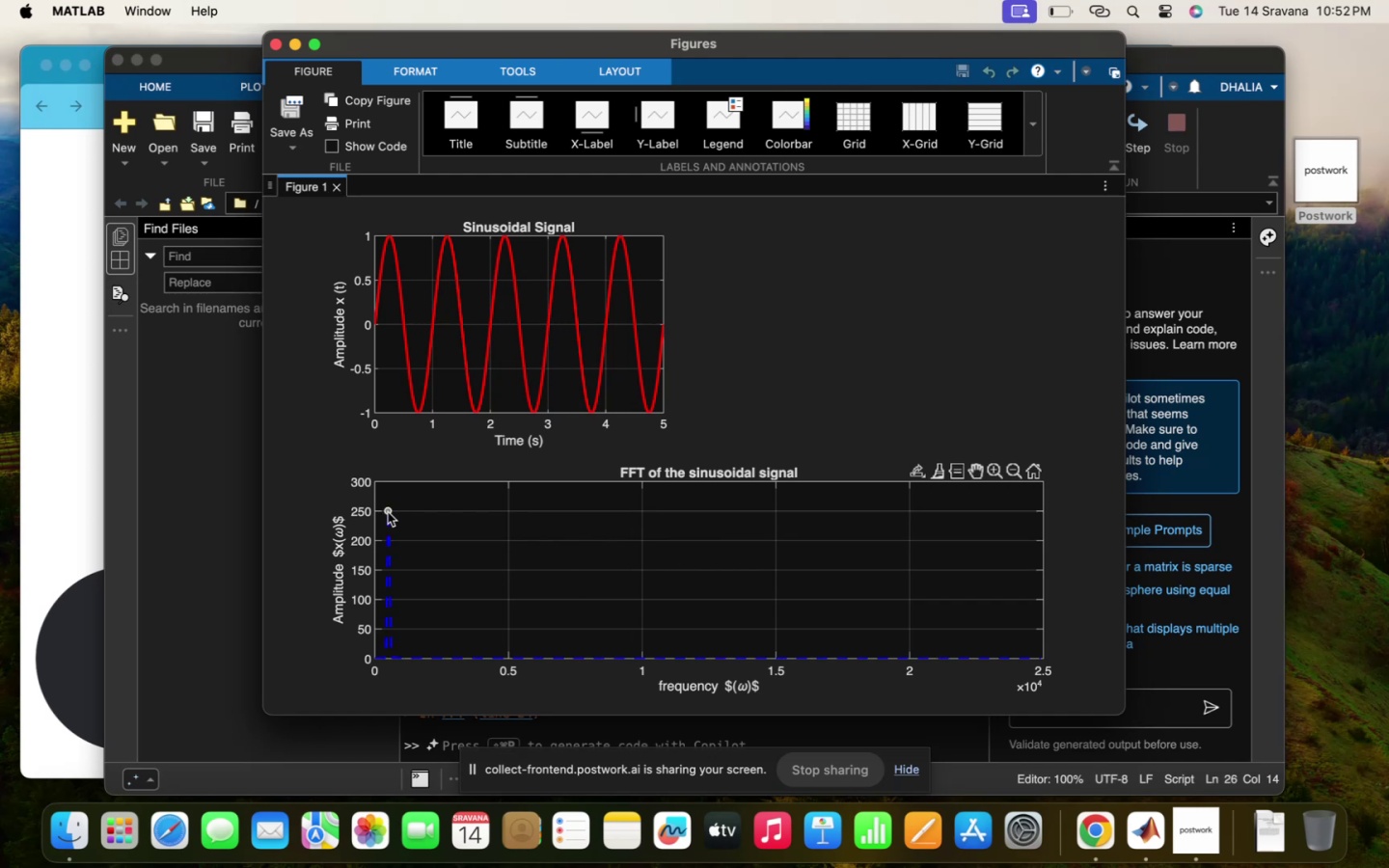 
wait(12.12)
 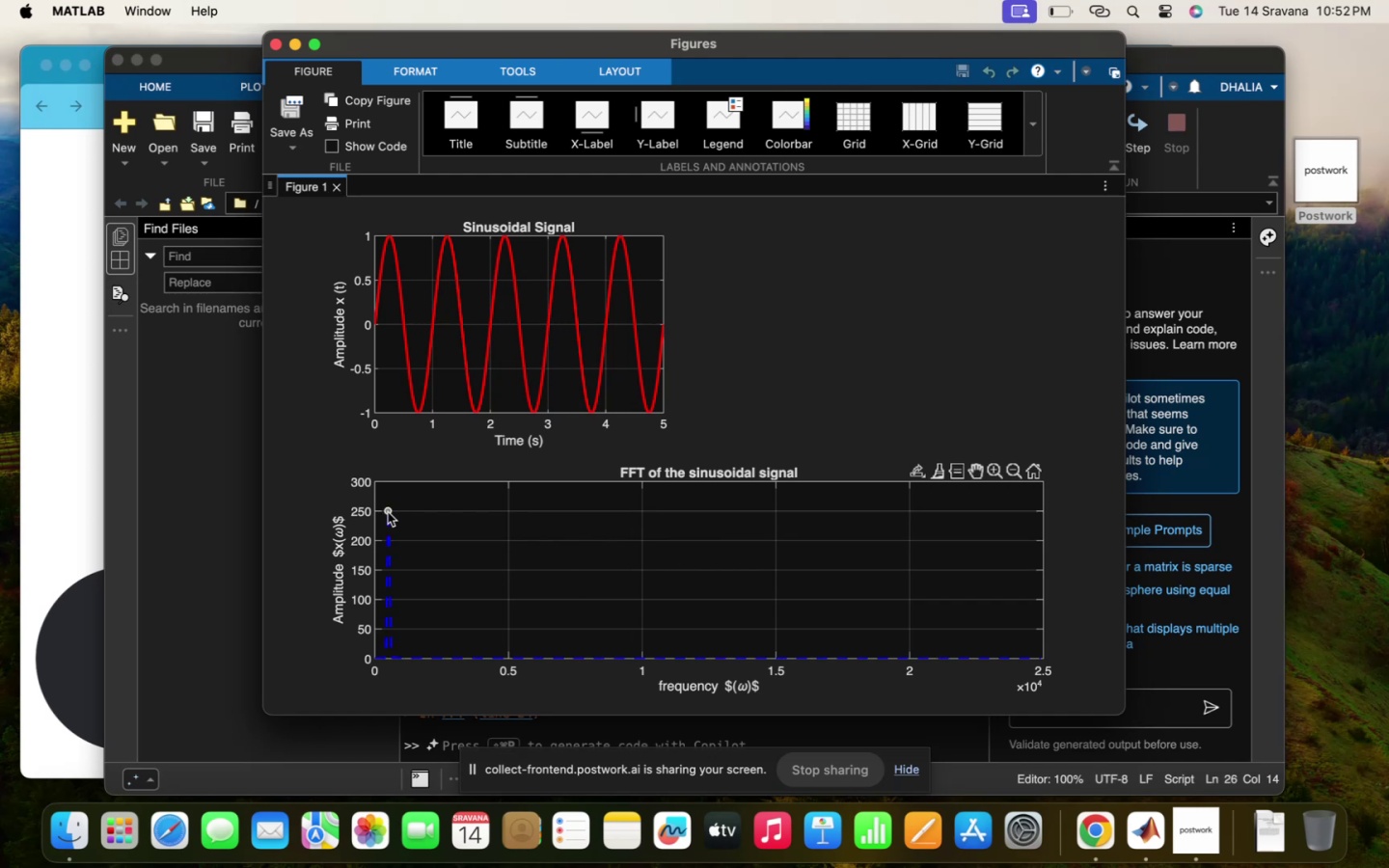 
left_click([992, 470])
 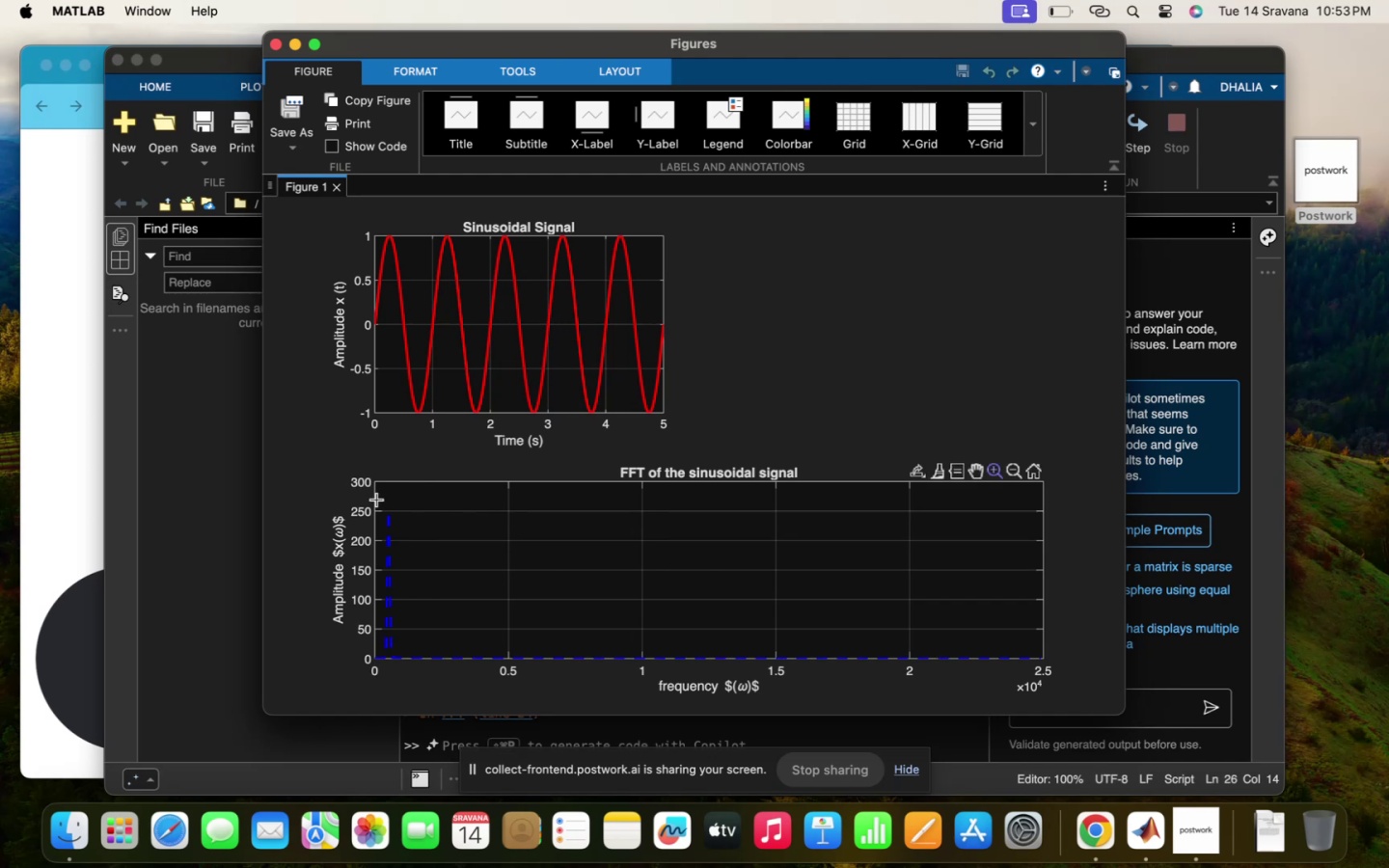 
wait(6.65)
 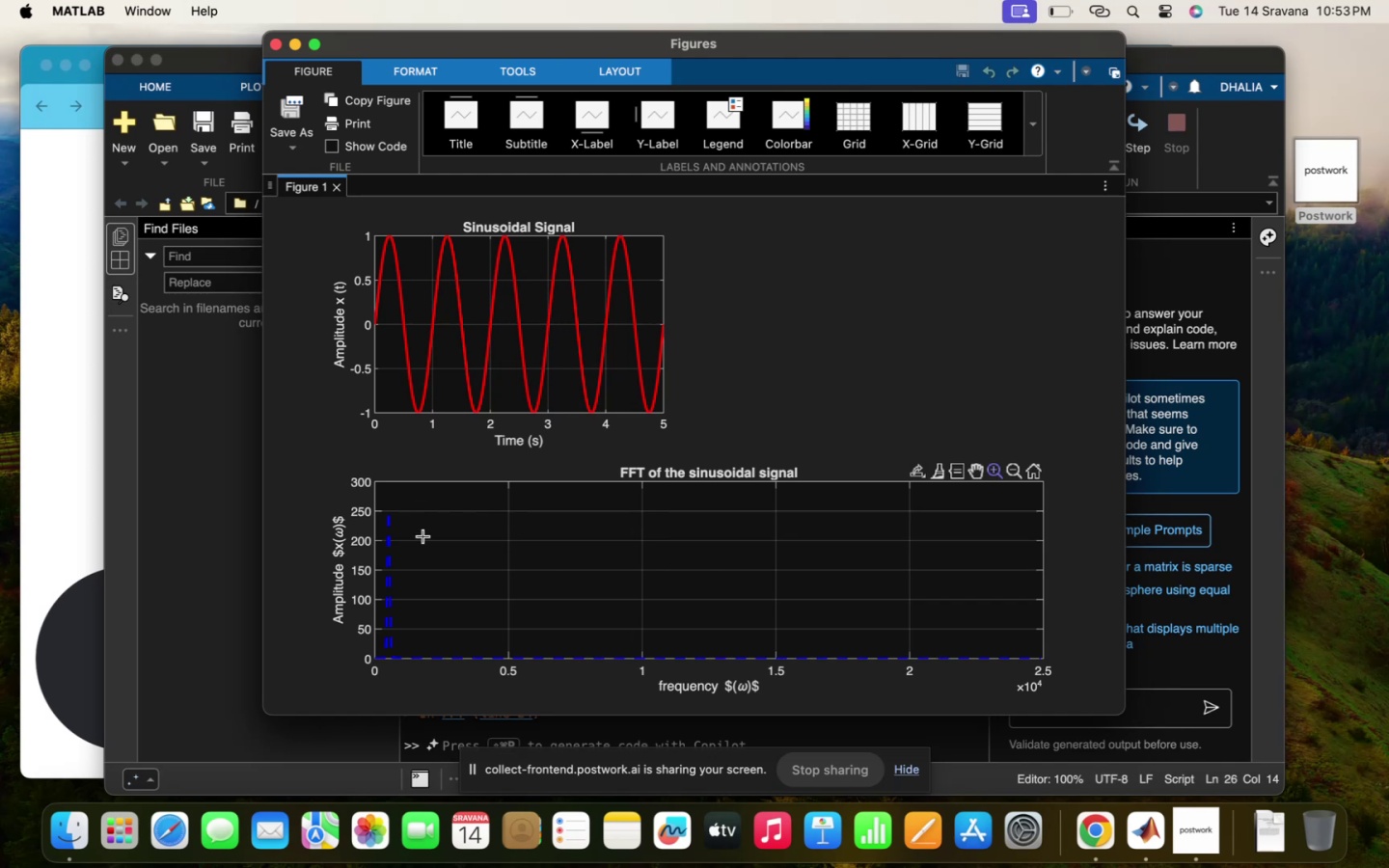 
left_click_drag(start_coordinate=[429, 647], to_coordinate=[360, 501])
 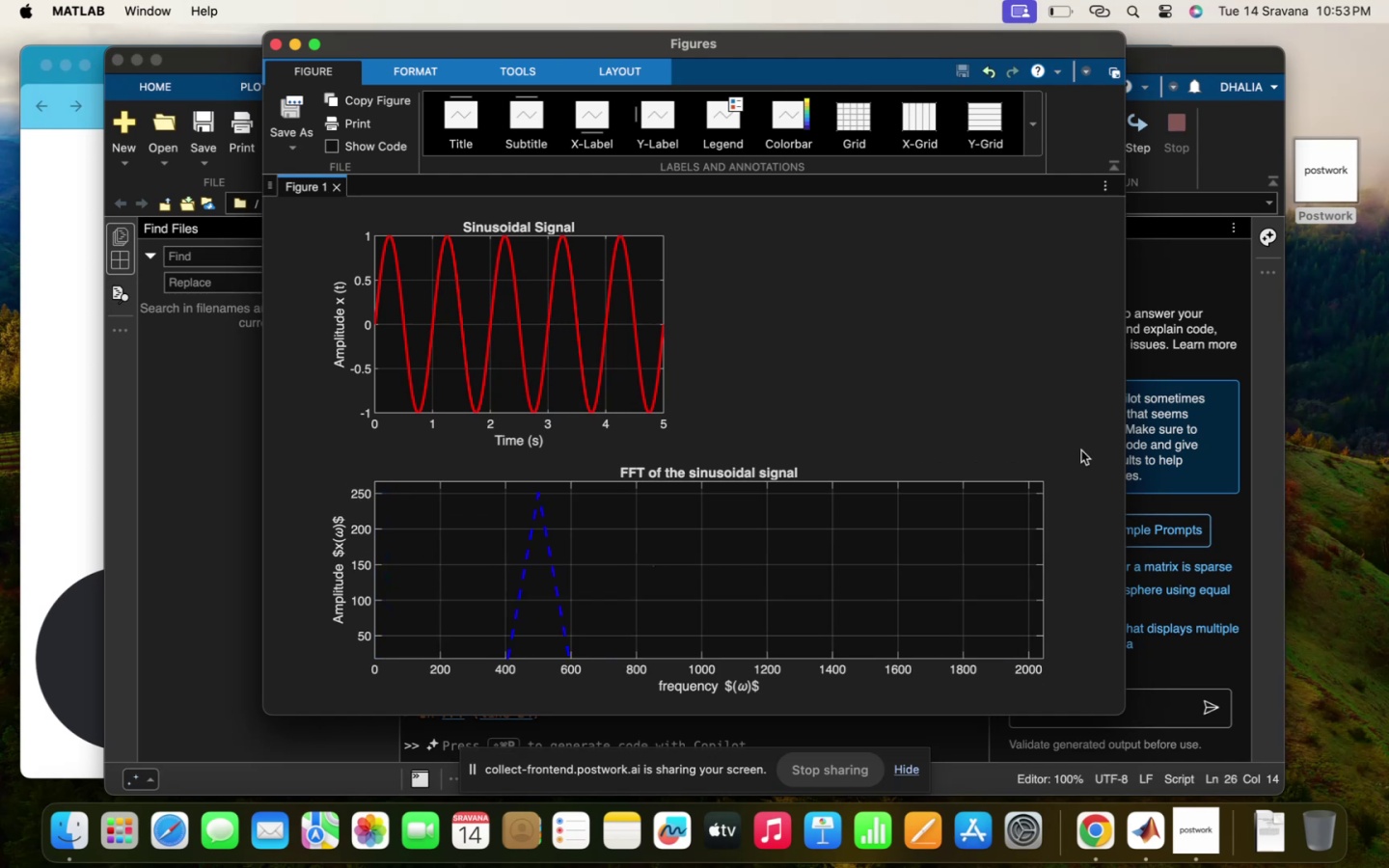 
left_click([1035, 472])
 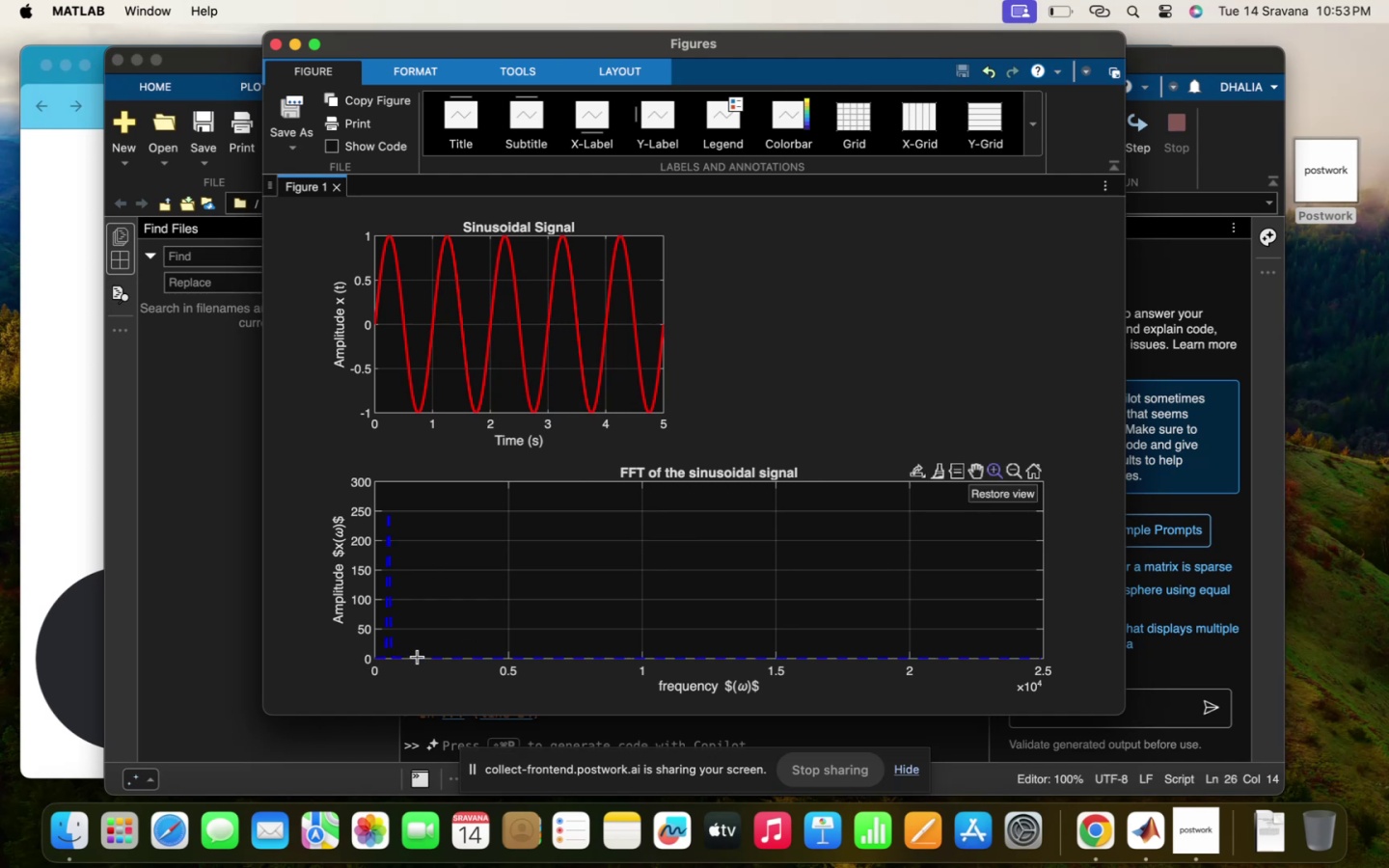 
left_click_drag(start_coordinate=[416, 651], to_coordinate=[351, 500])
 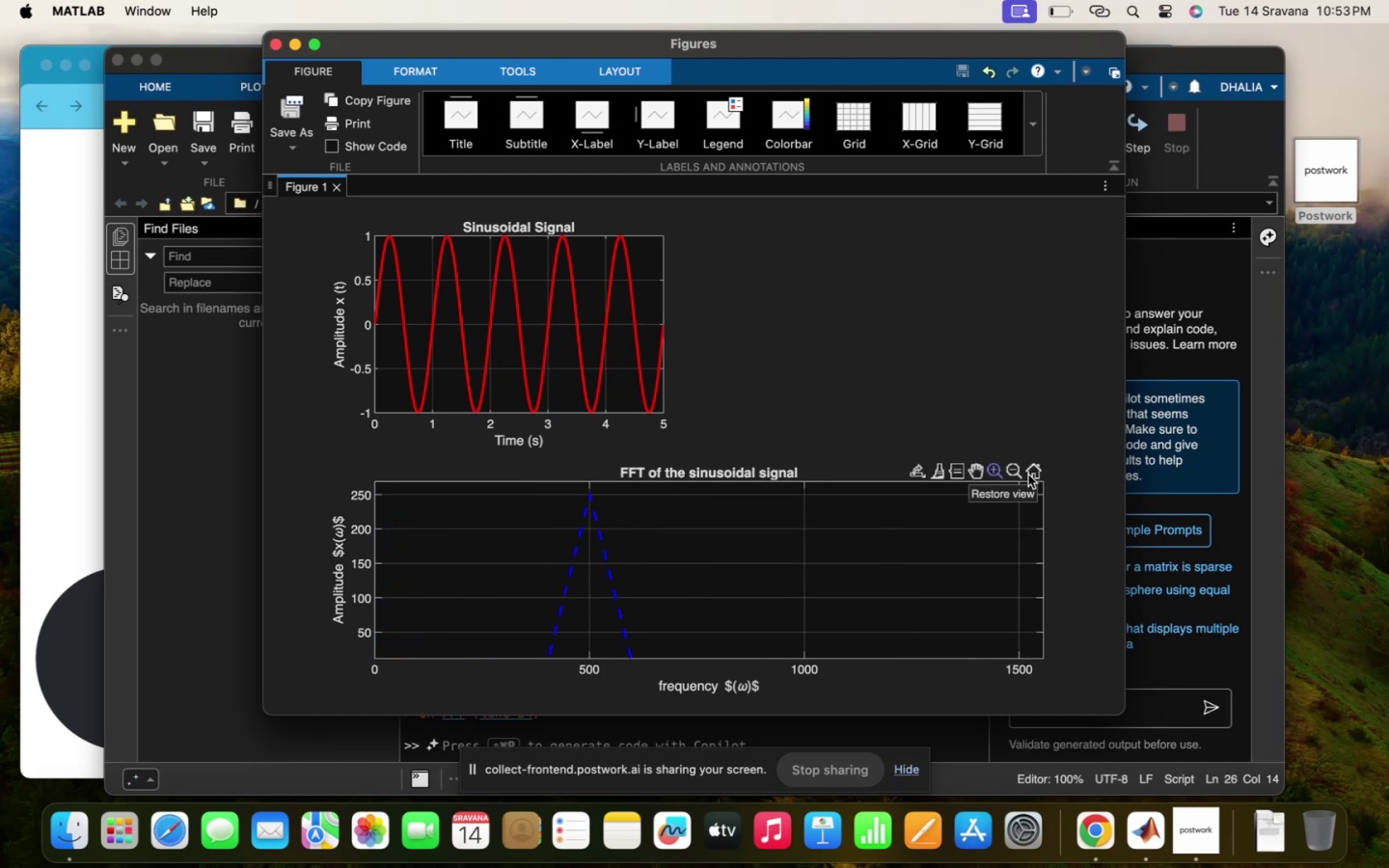 
left_click([1034, 471])
 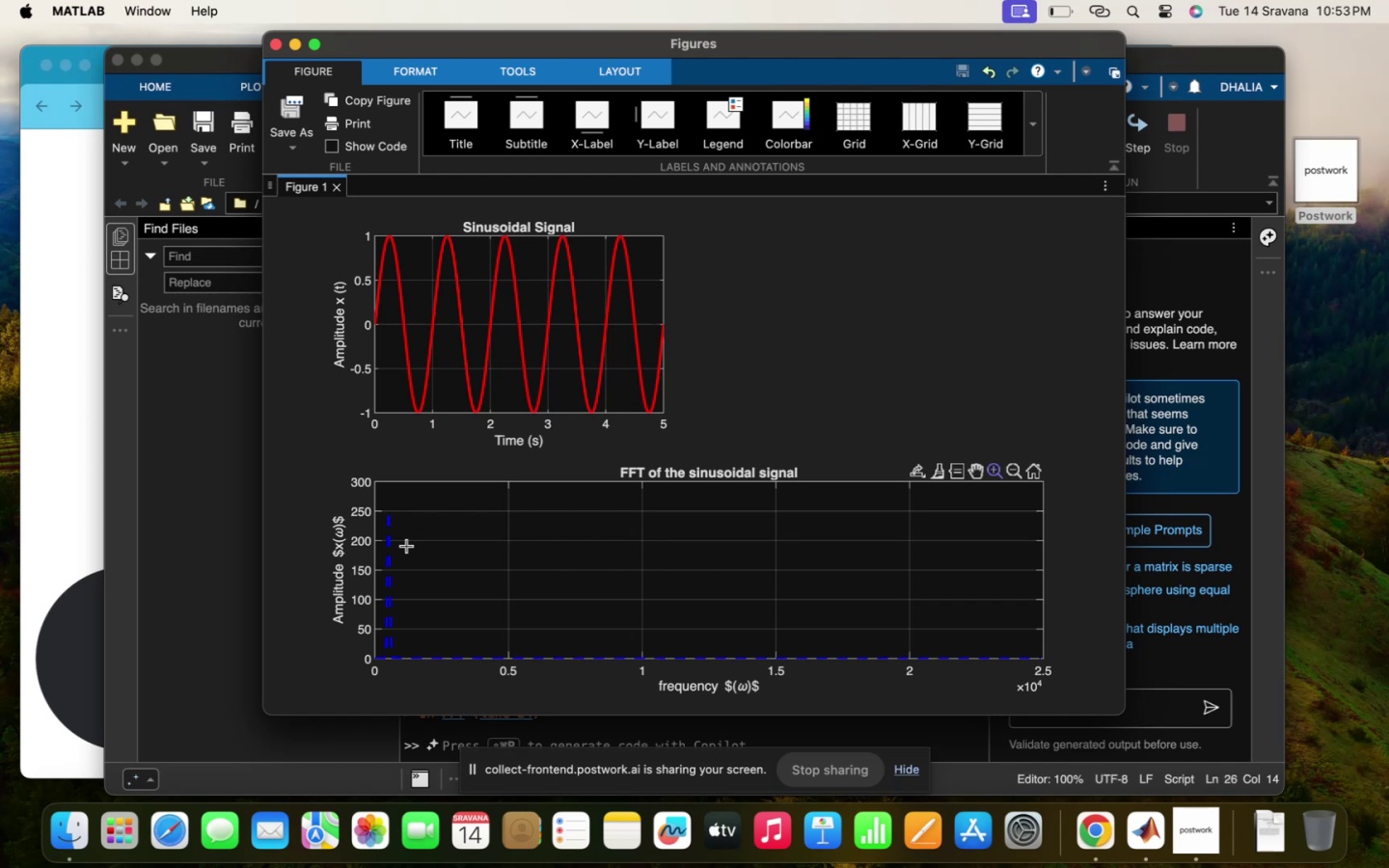 
left_click([392, 514])
 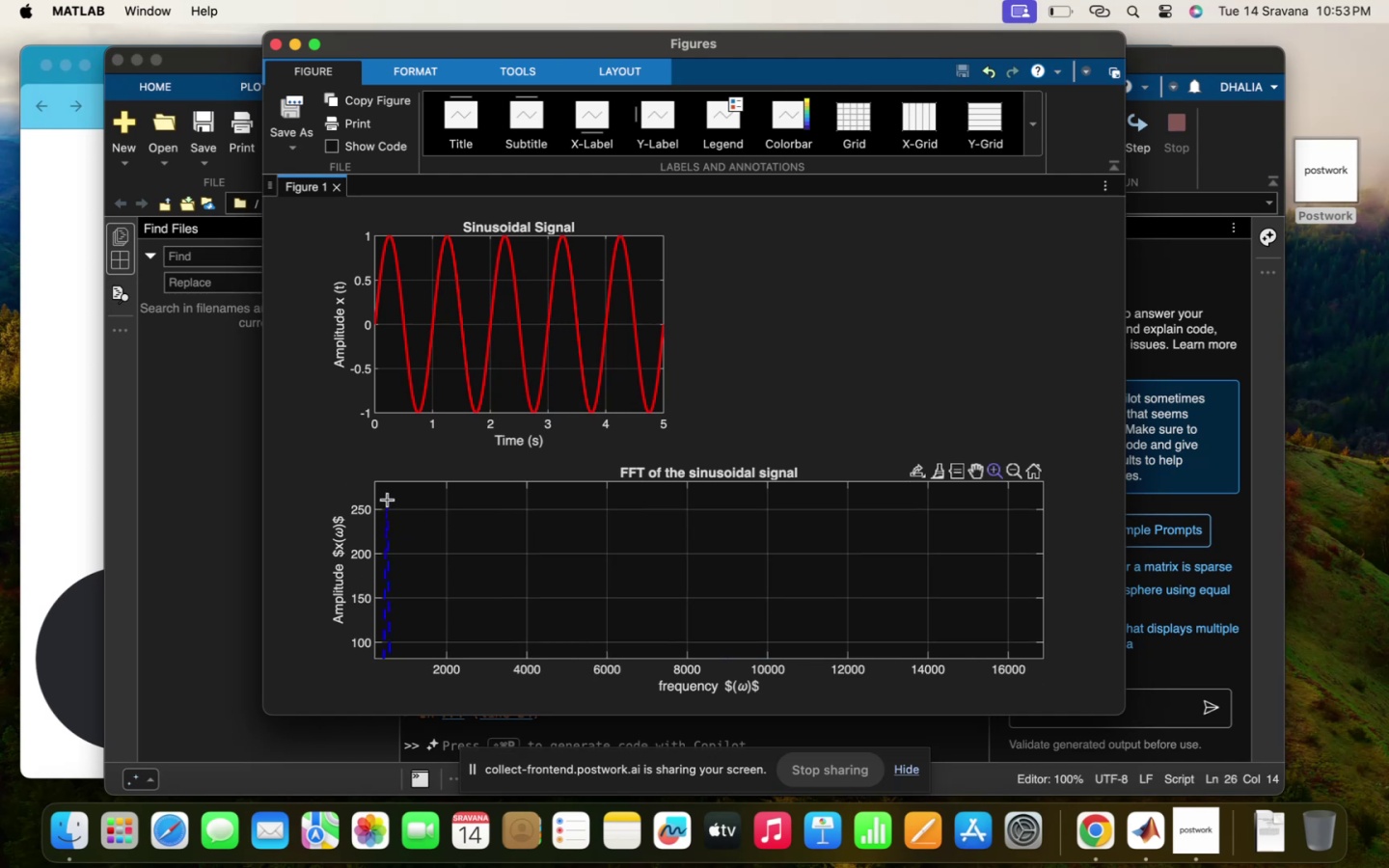 
left_click([388, 510])
 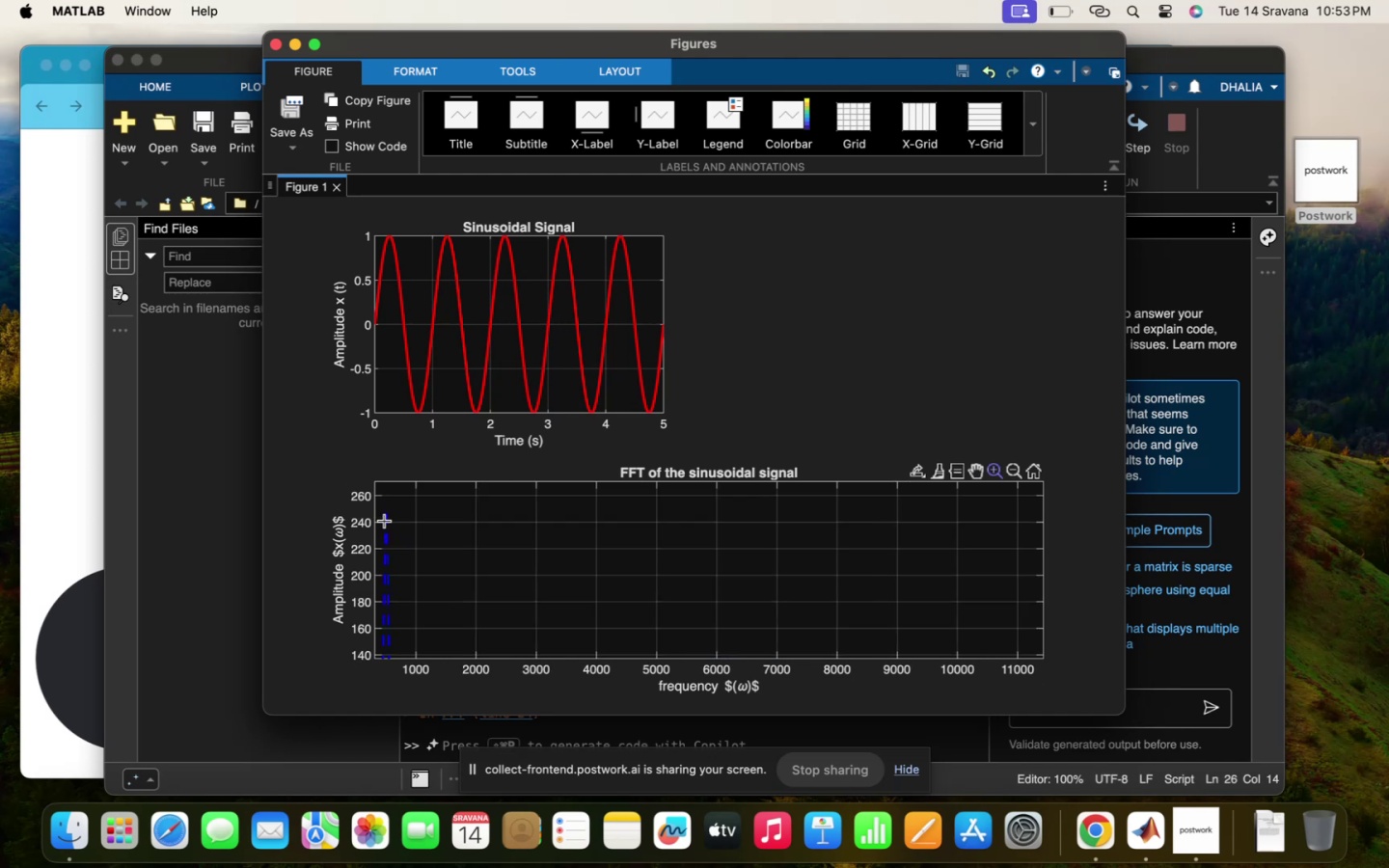 
left_click([385, 517])
 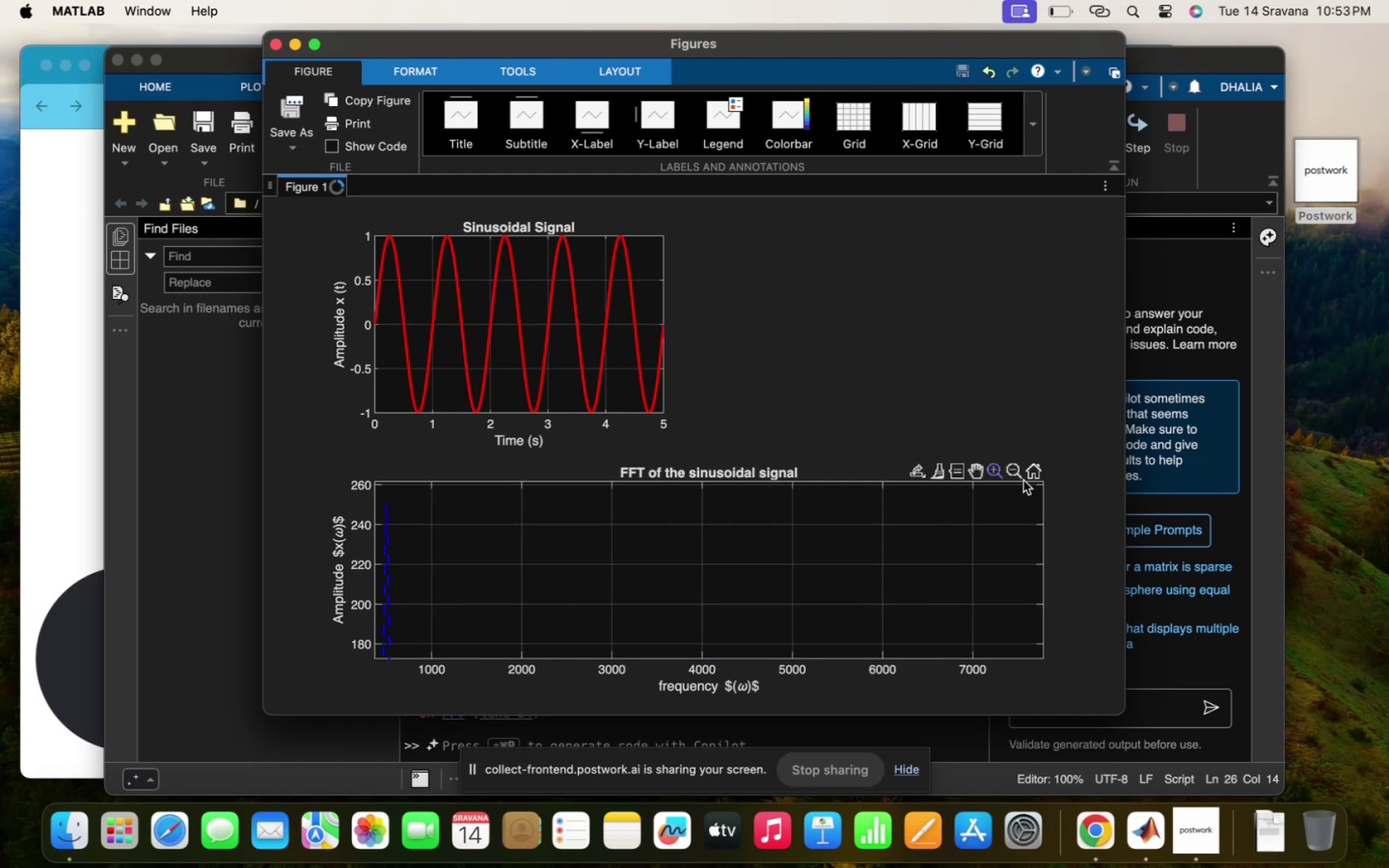 
left_click([1039, 474])
 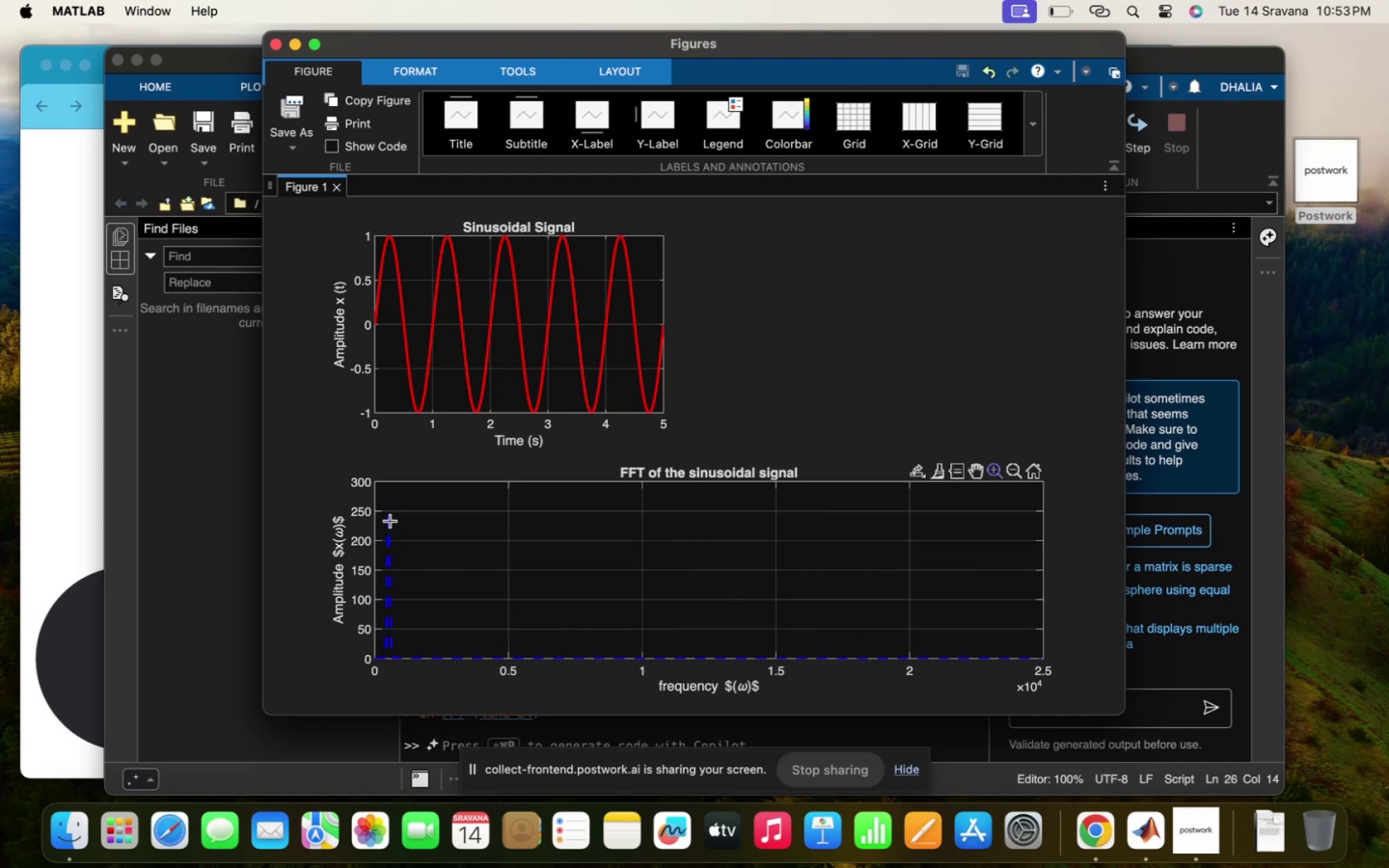 
left_click([390, 514])
 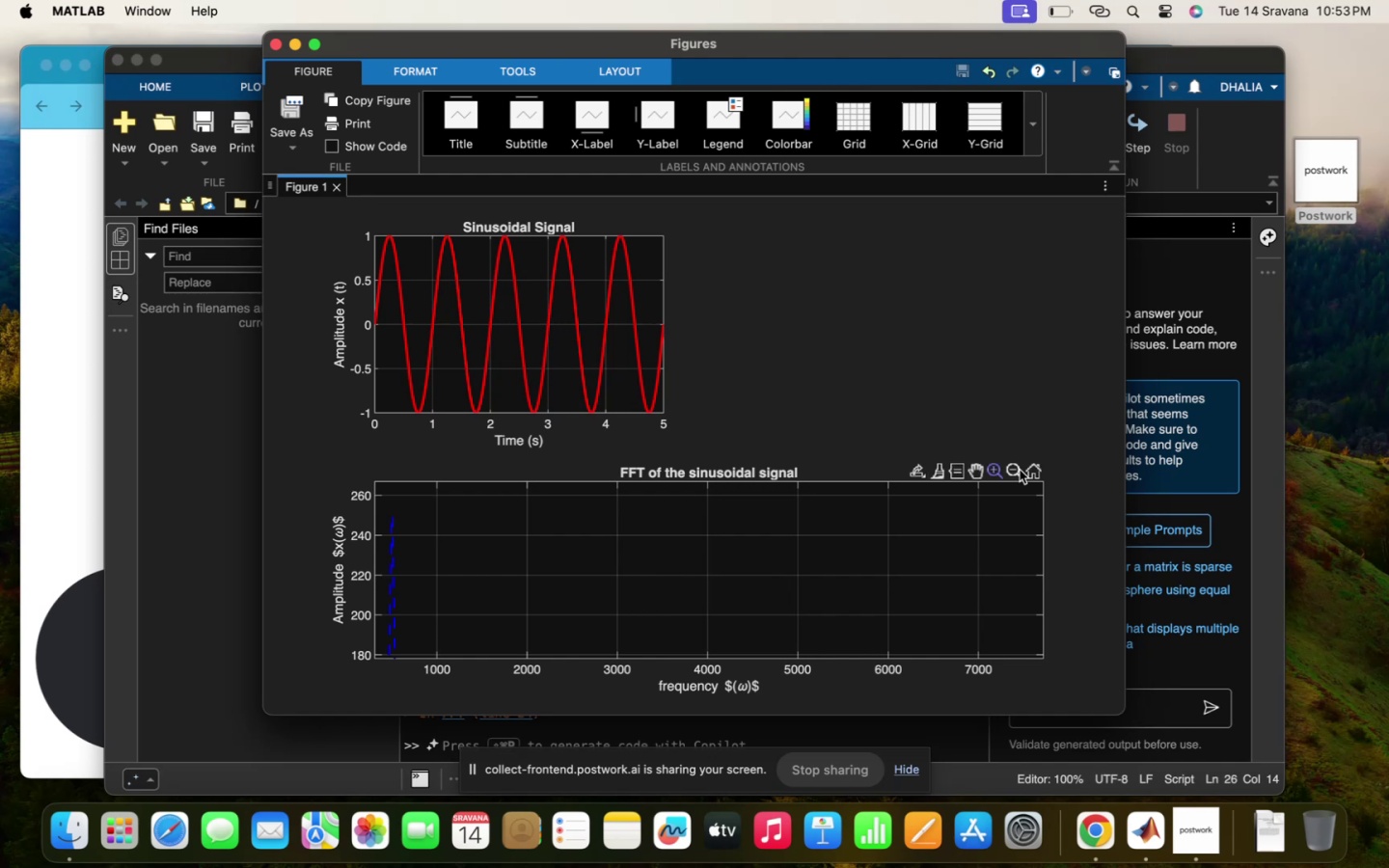 
left_click([1024, 469])
 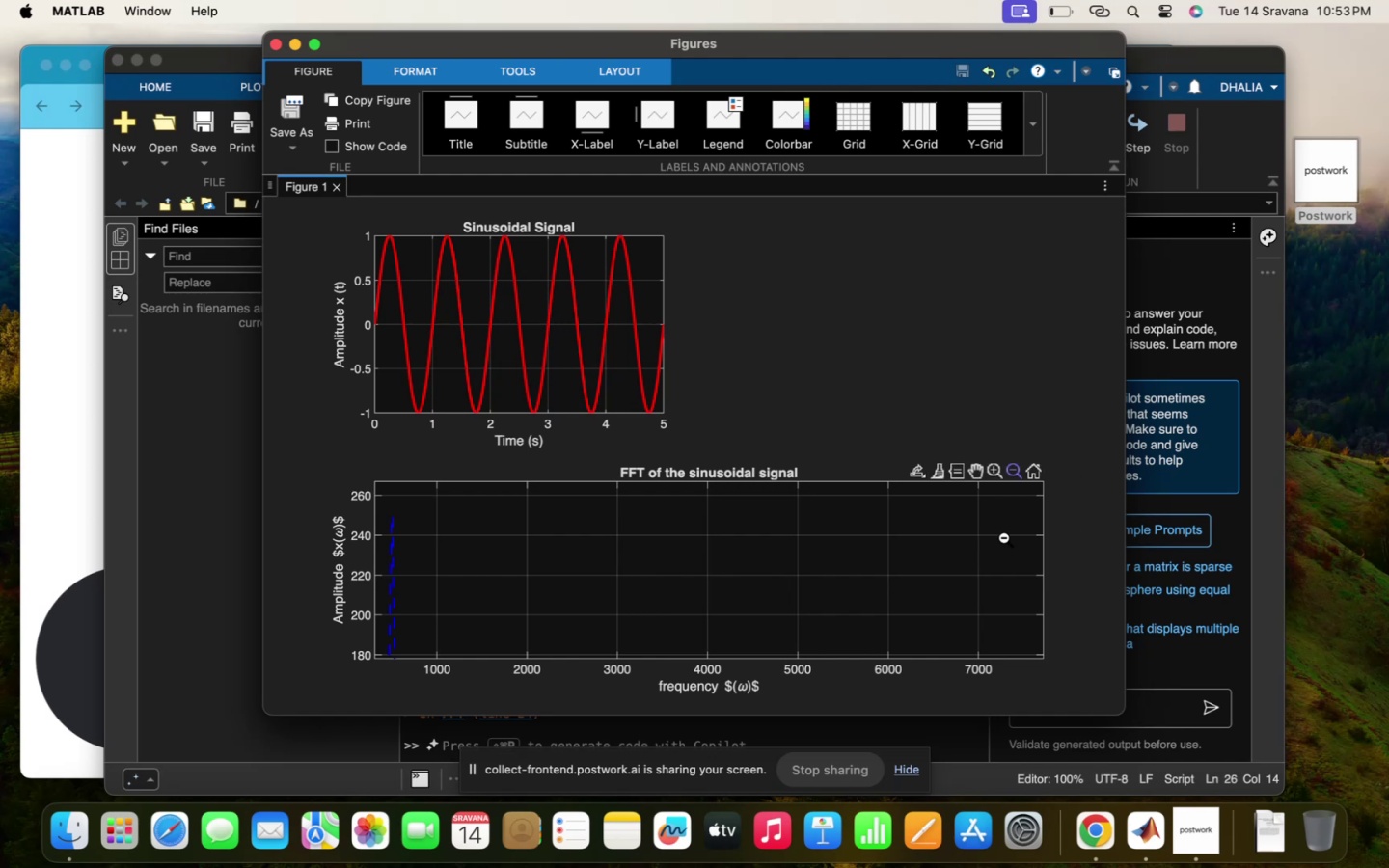 
left_click([1028, 480])
 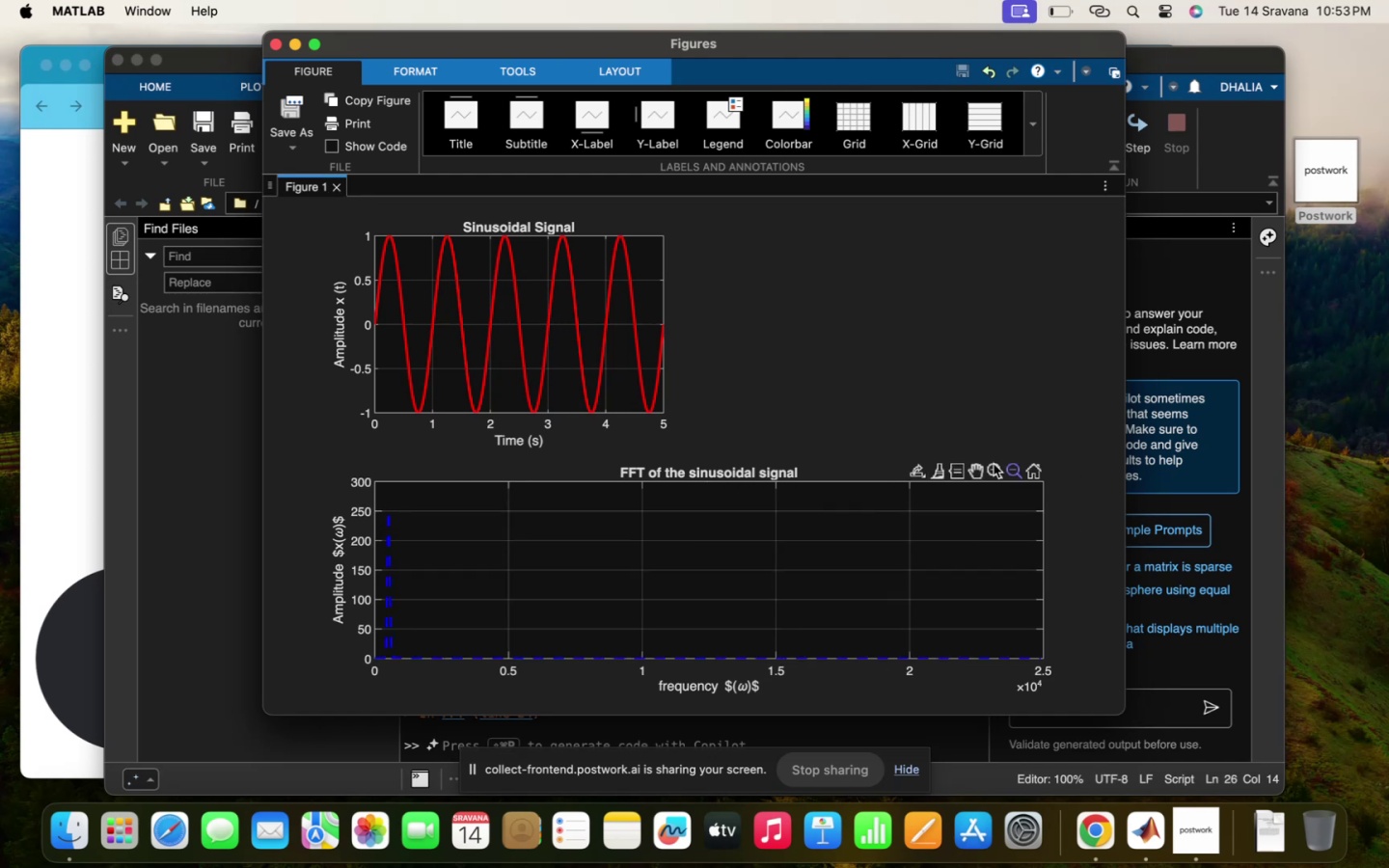 
left_click([1019, 469])
 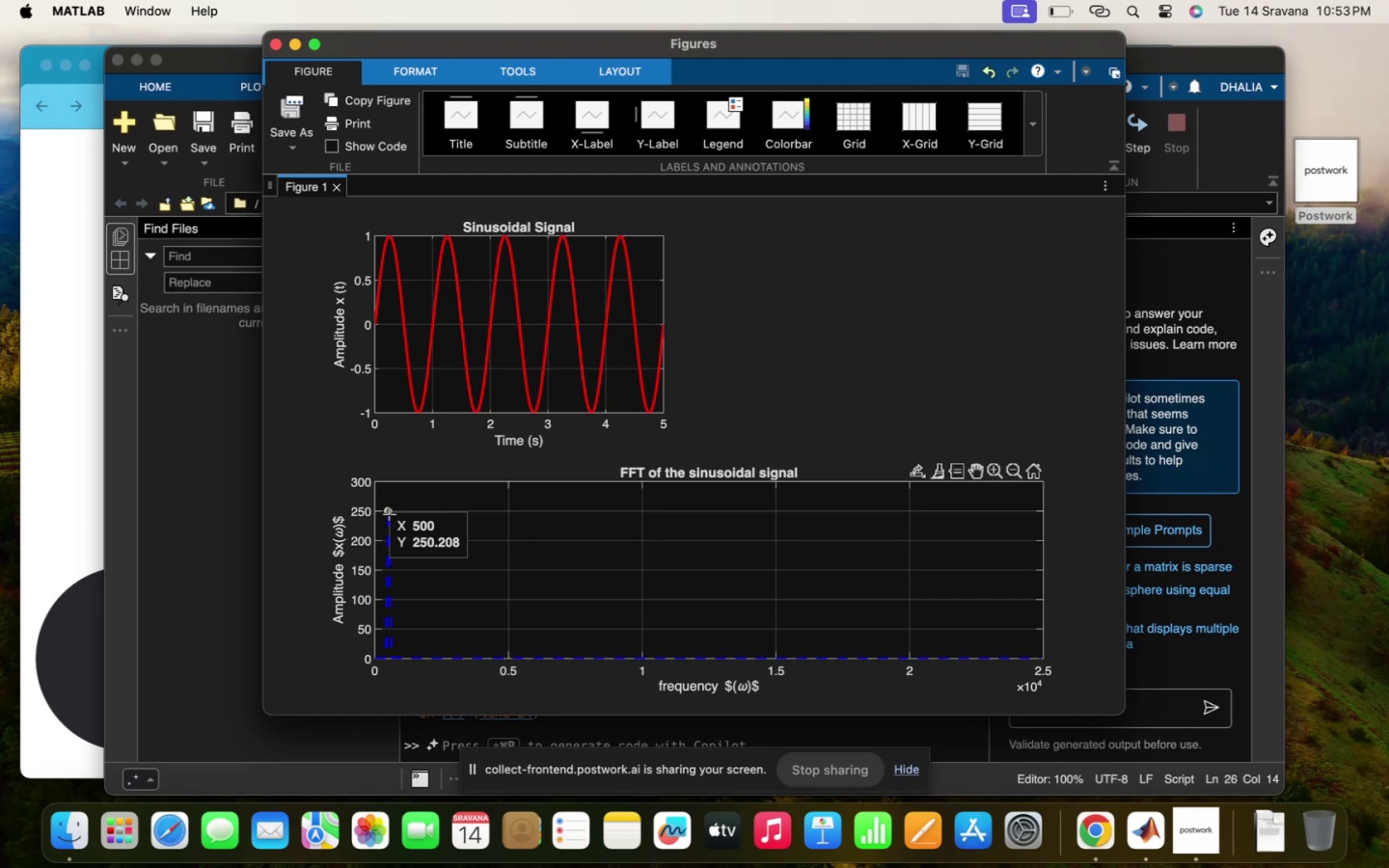 
wait(9.99)
 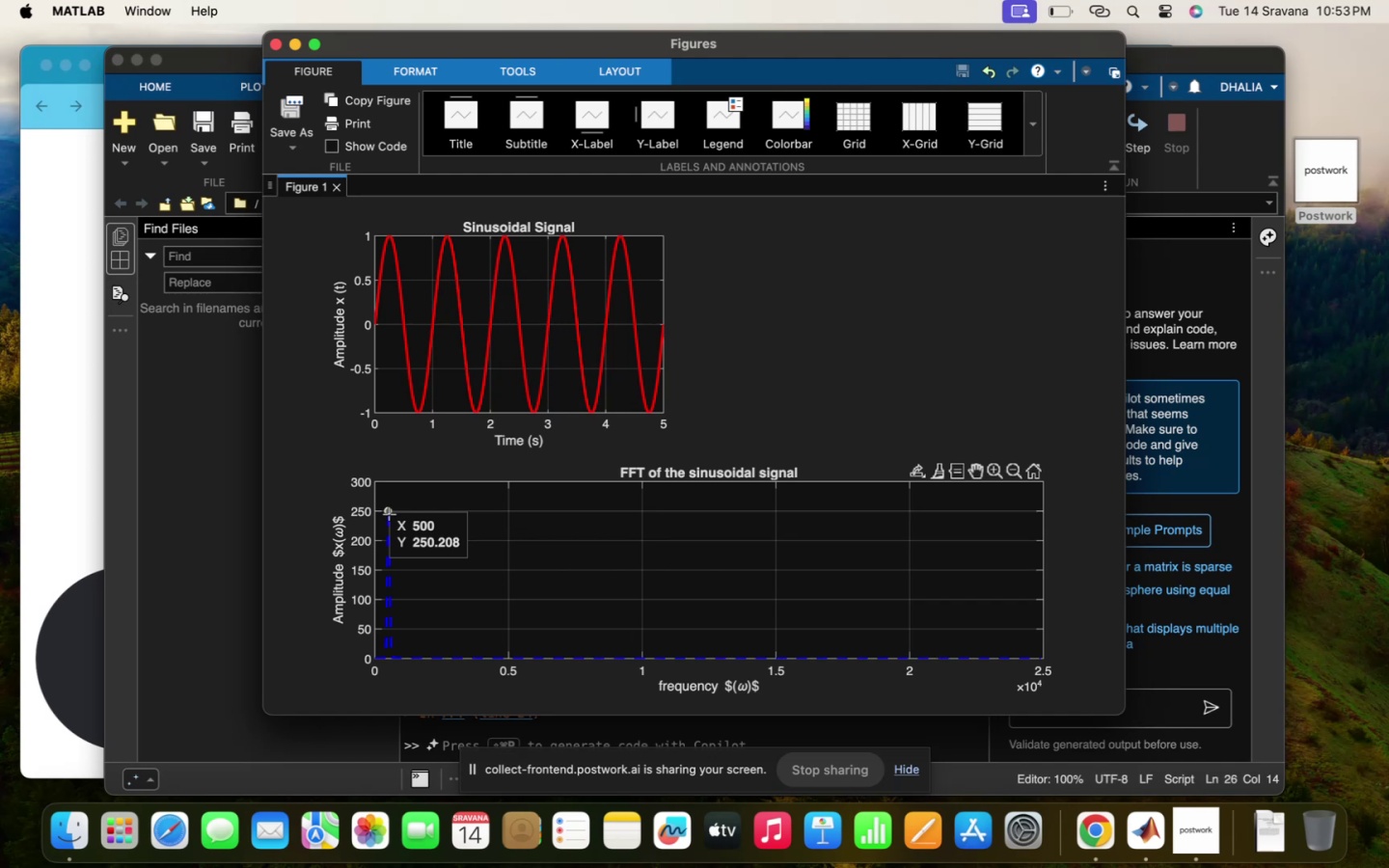 
left_click([253, 557])
 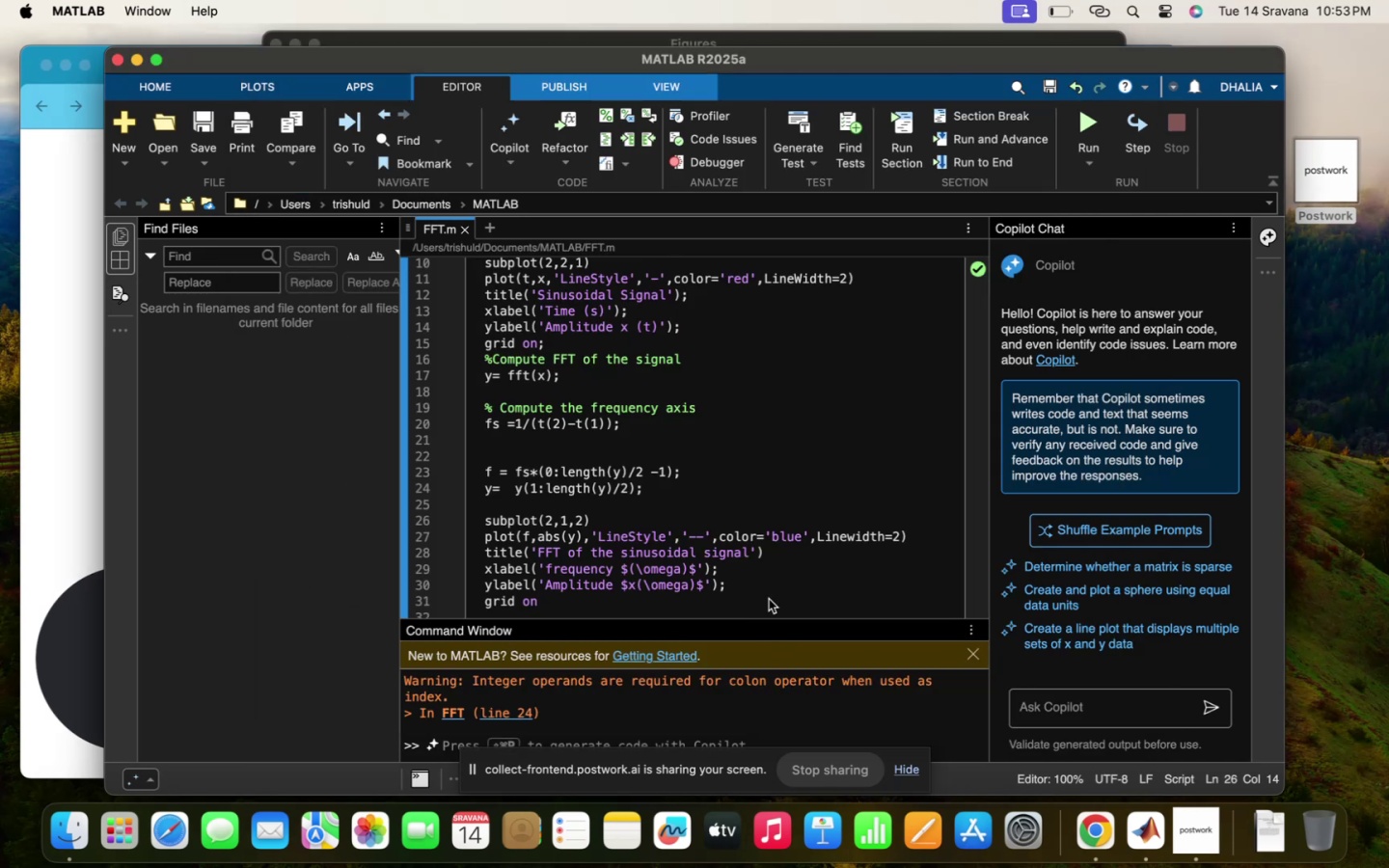 
scroll: coordinate [735, 556], scroll_direction: down, amount: 19.0
 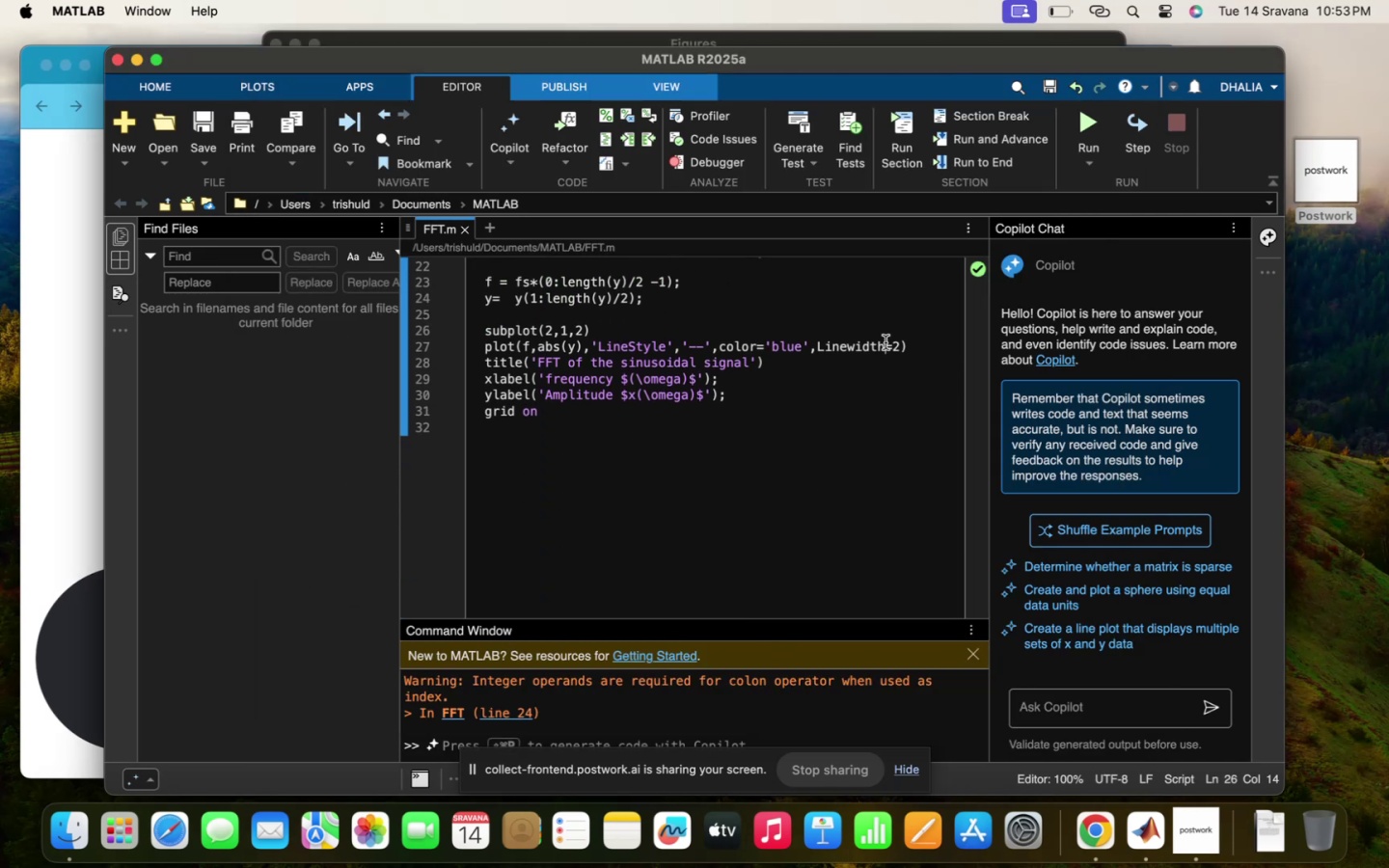 
left_click([916, 353])
 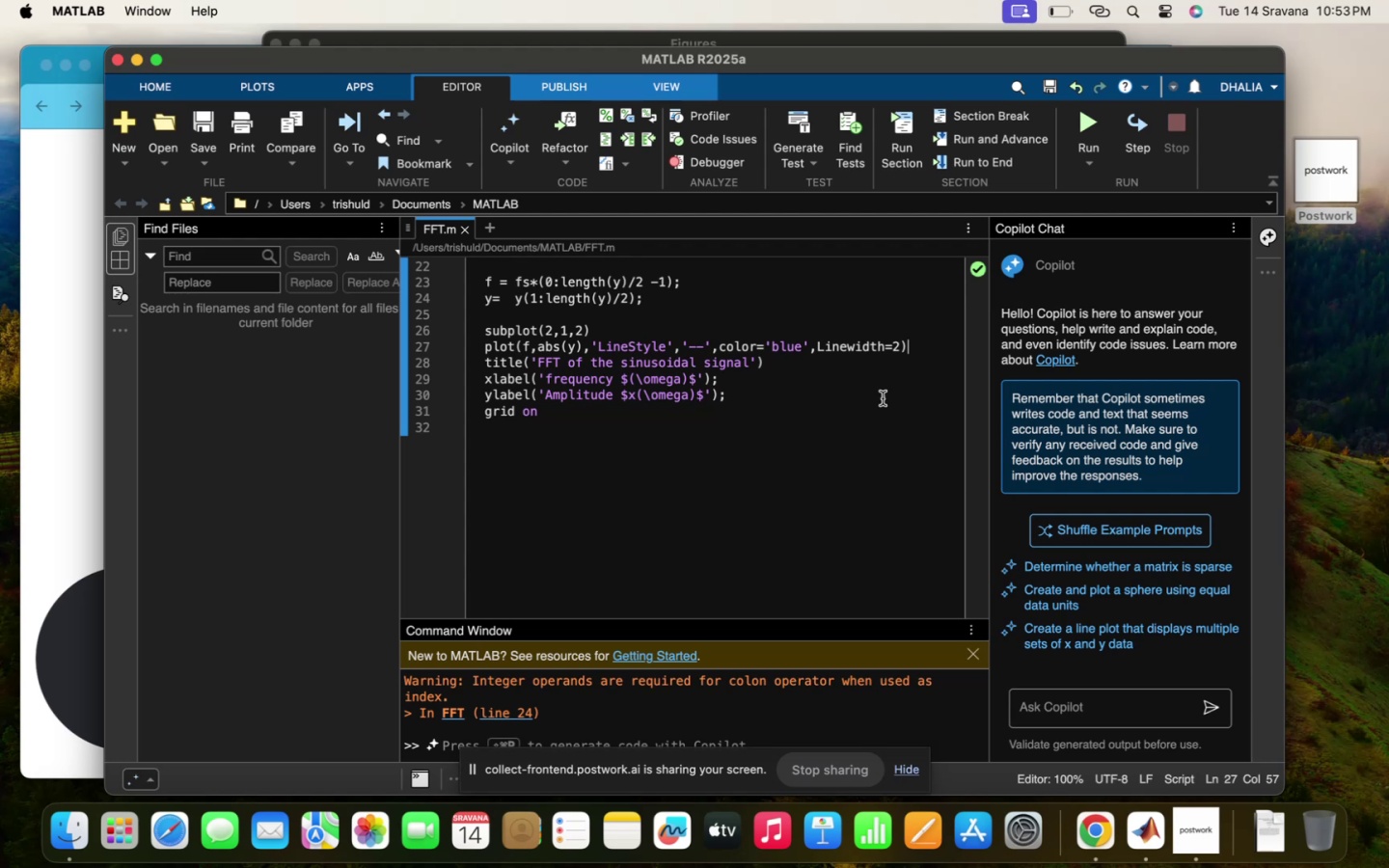 
key(Enter)
 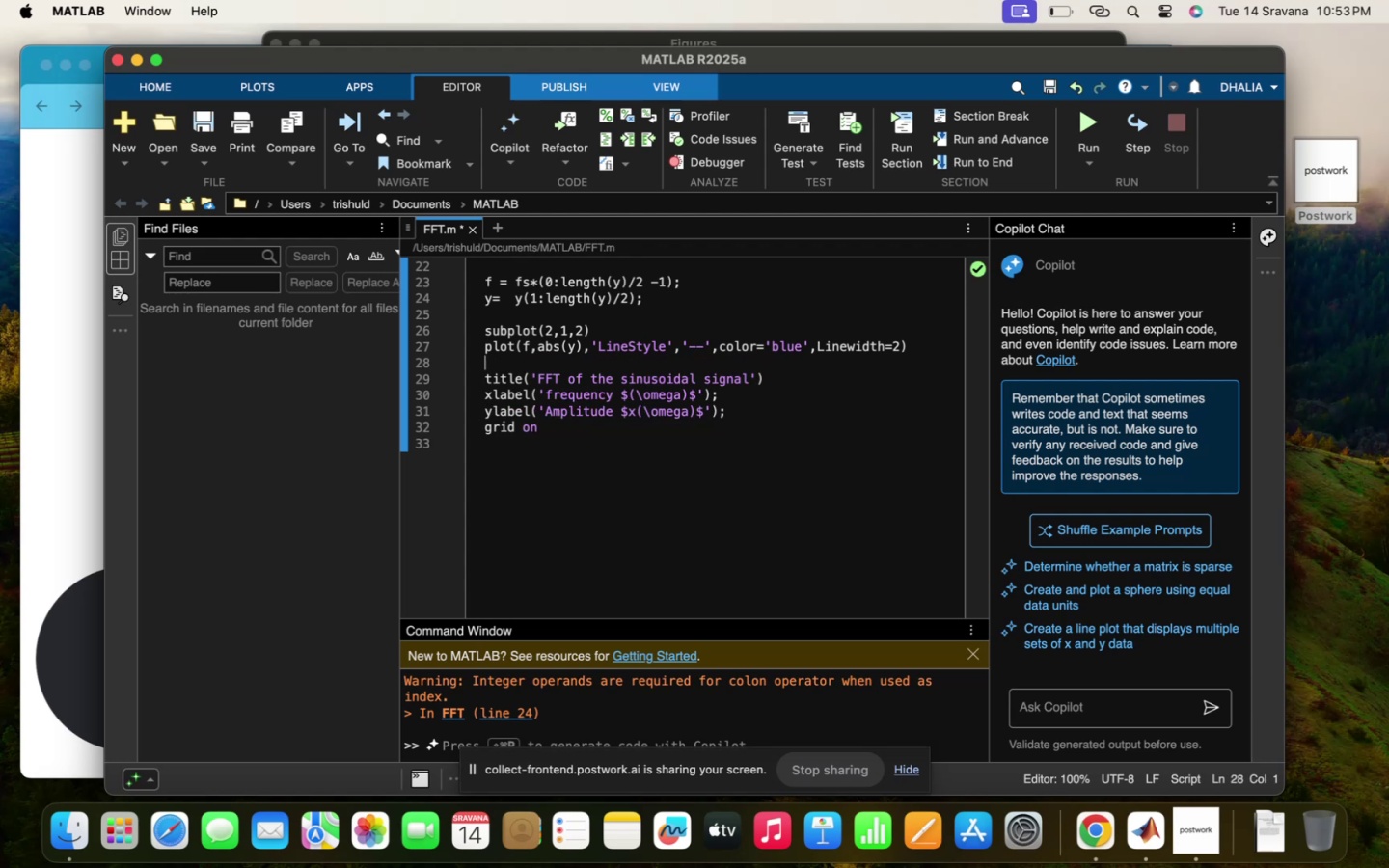 
type(xlim(0)
 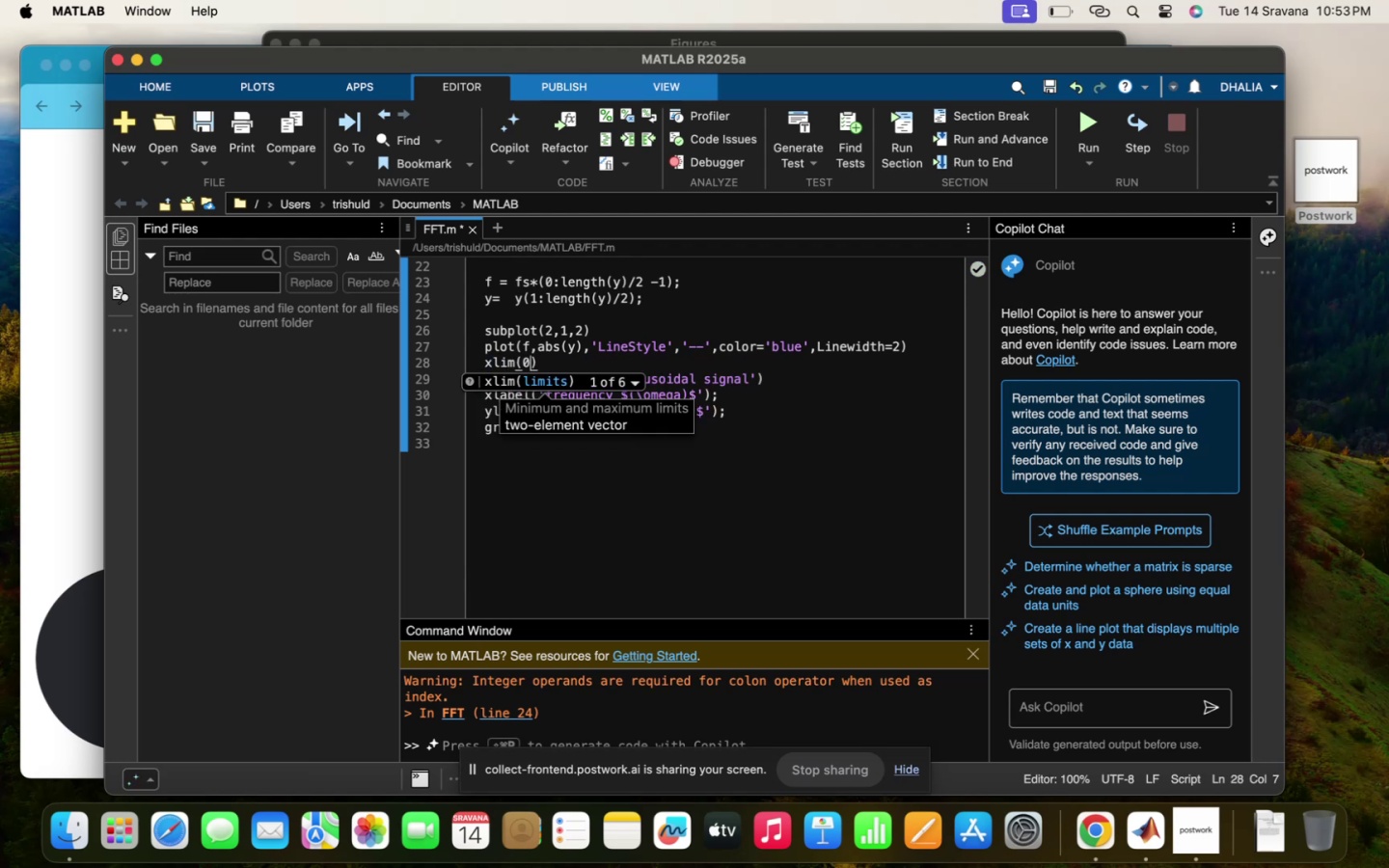 
scroll: coordinate [708, 399], scroll_direction: up, amount: 15.0
 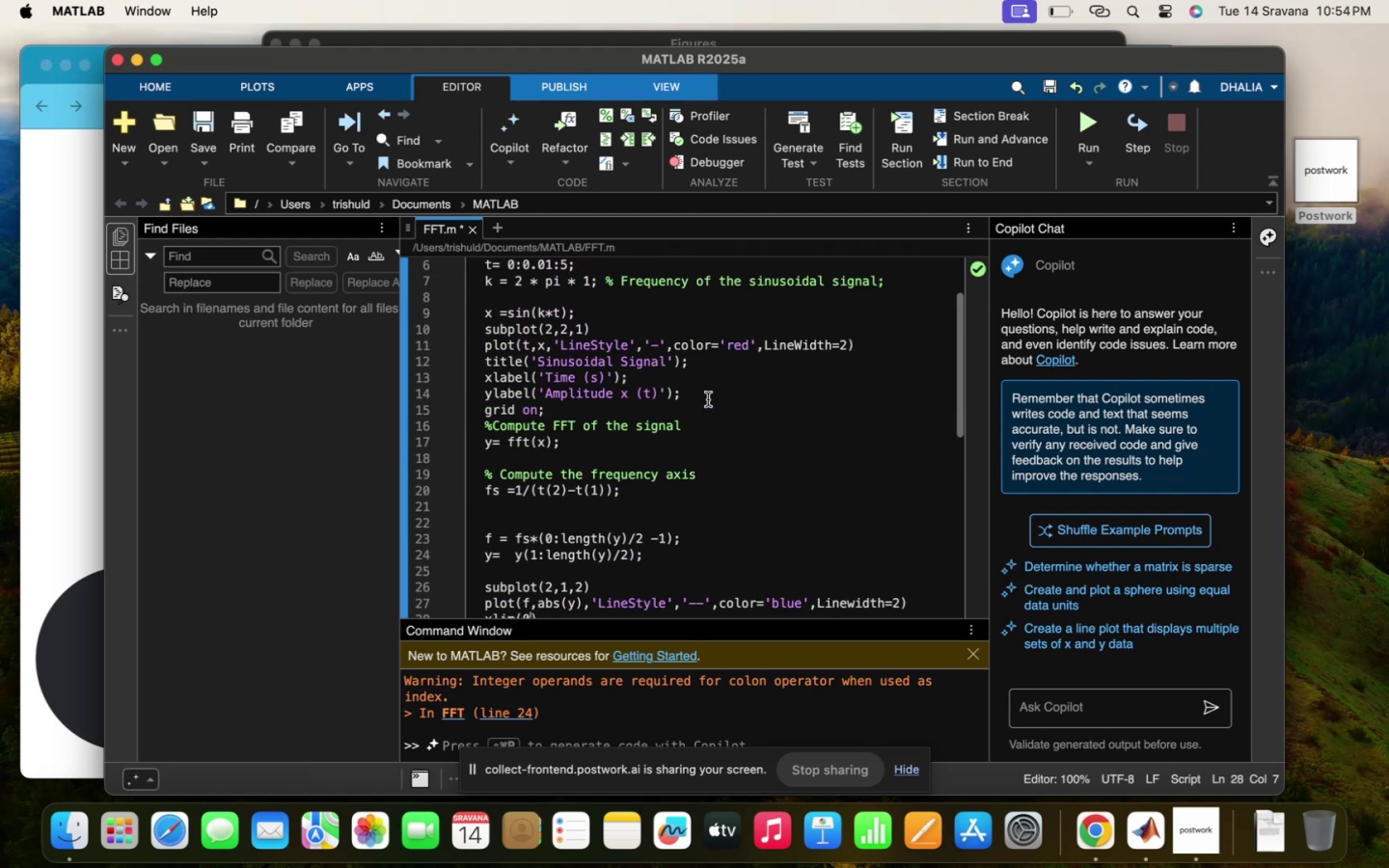 
scroll: coordinate [708, 399], scroll_direction: down, amount: 23.0
 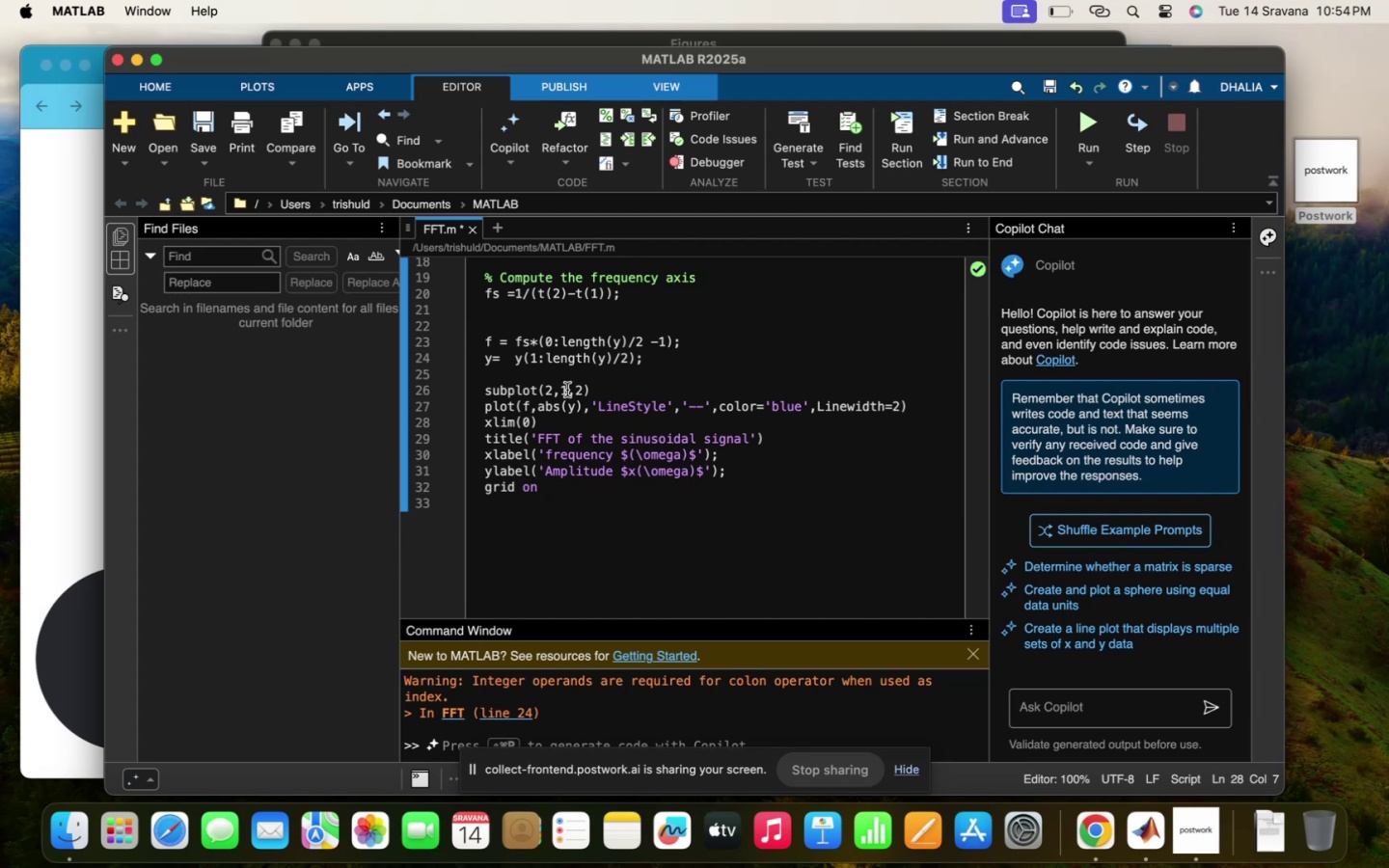 
key(Backspace)
 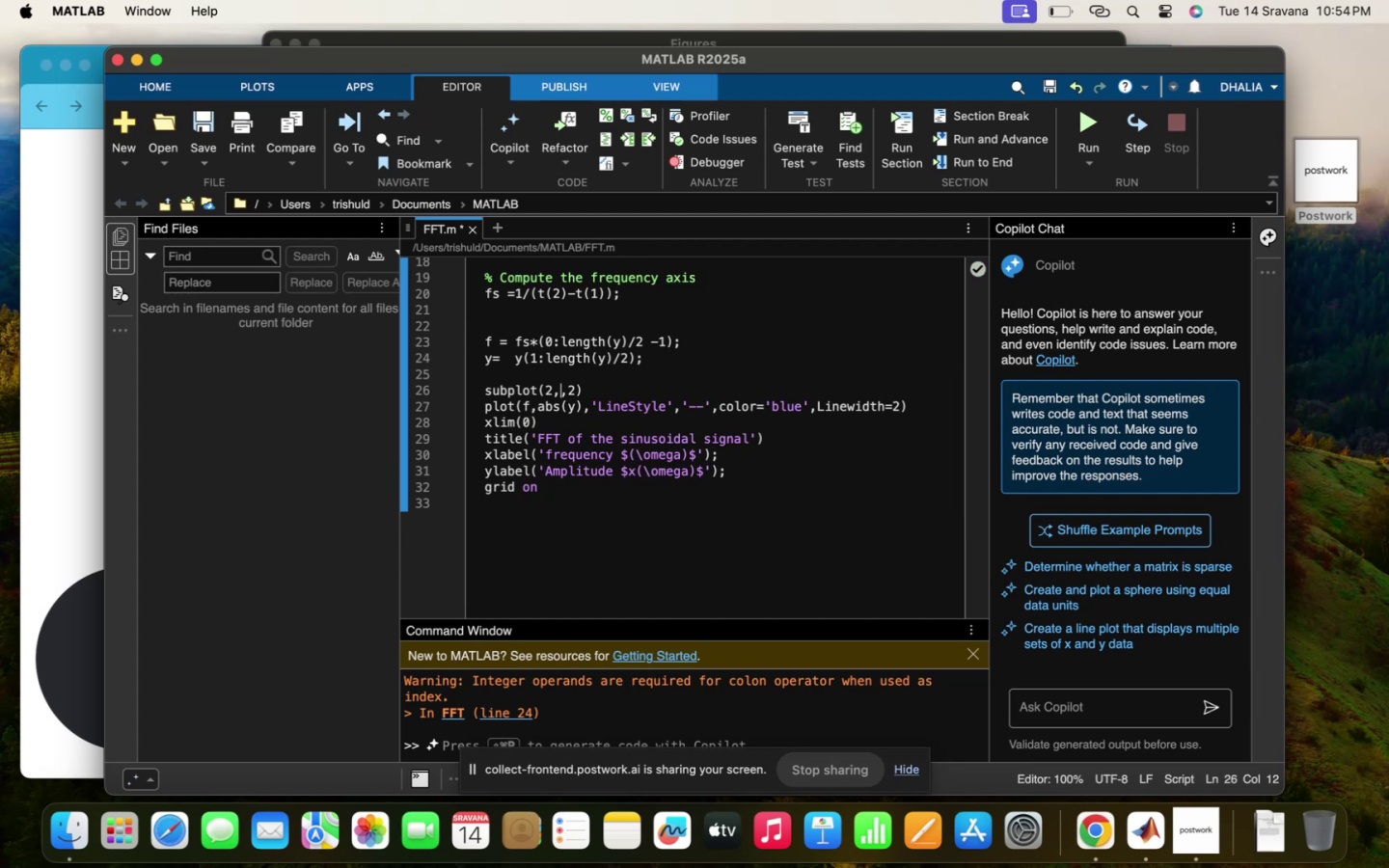 
key(2)
 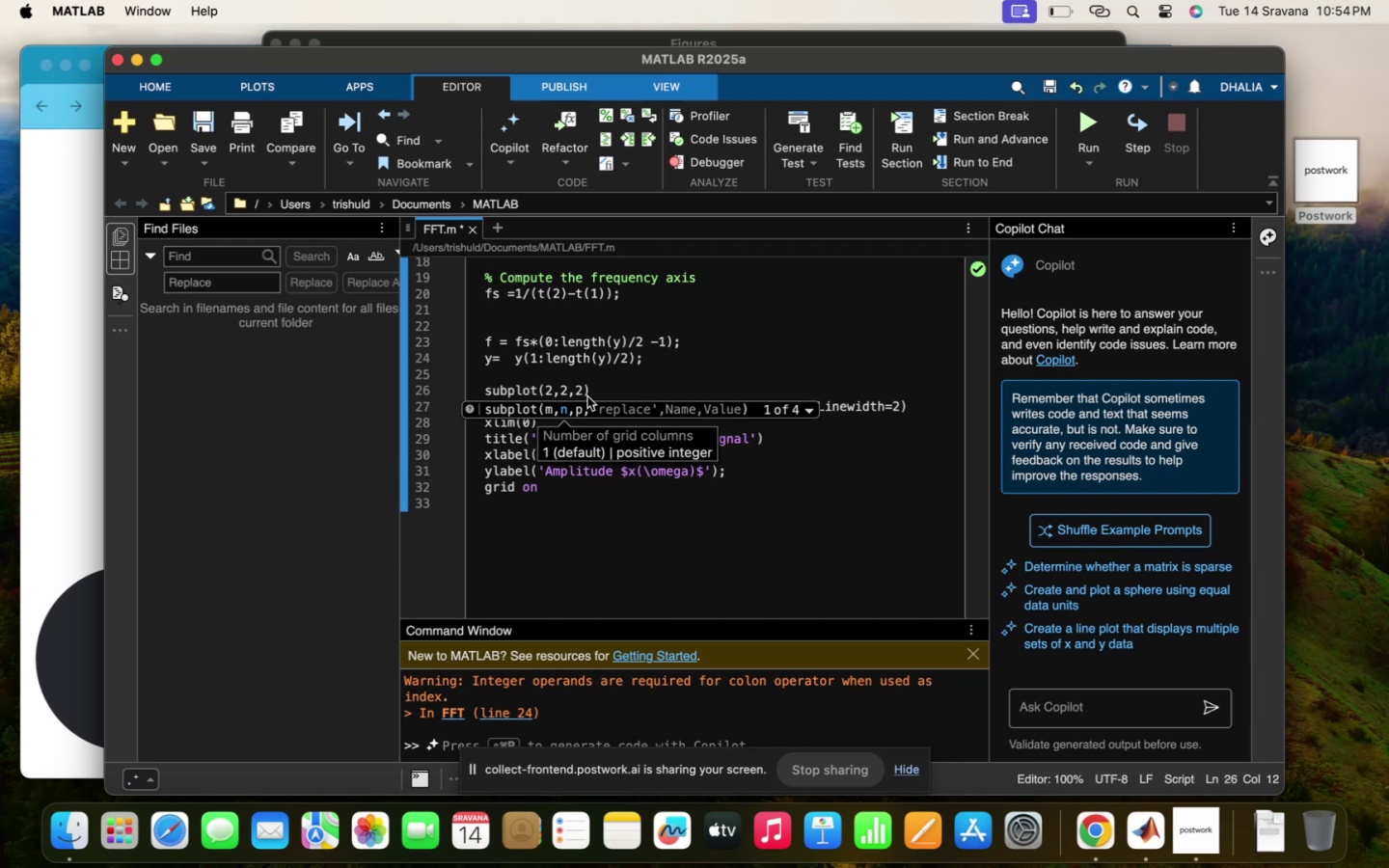 
left_click([605, 377])
 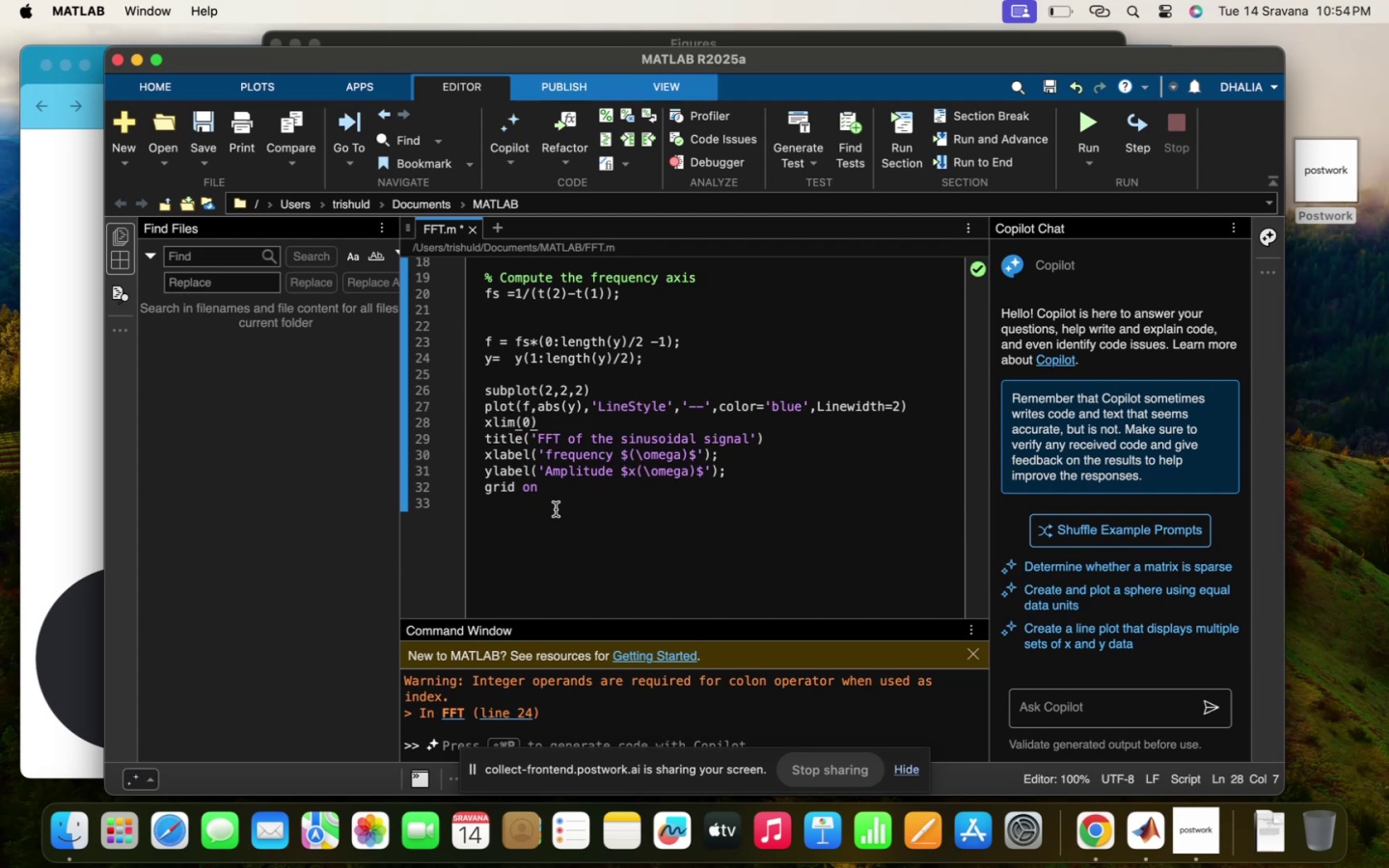 
type(,1000)
 